 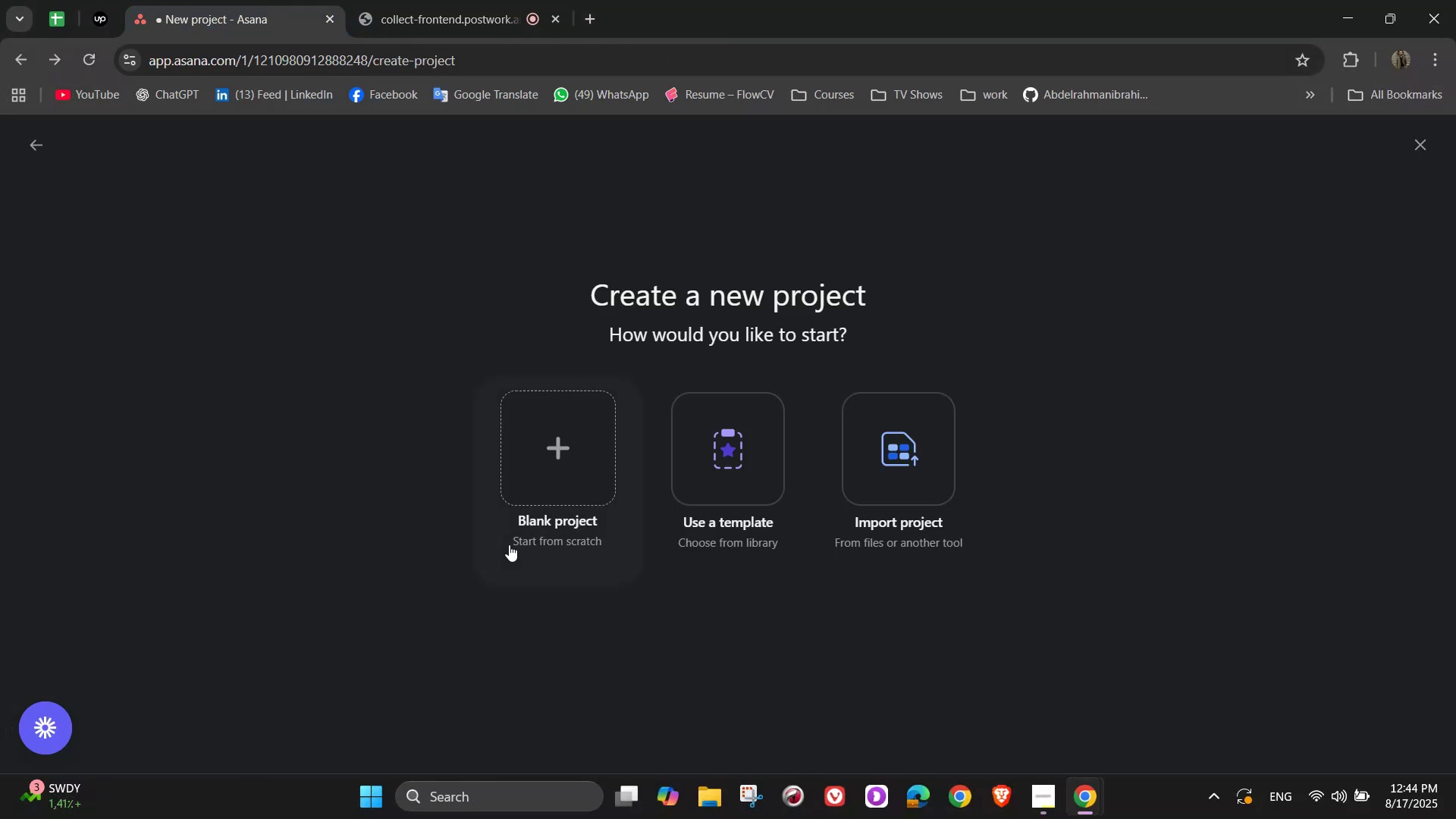 
type(Launch)
 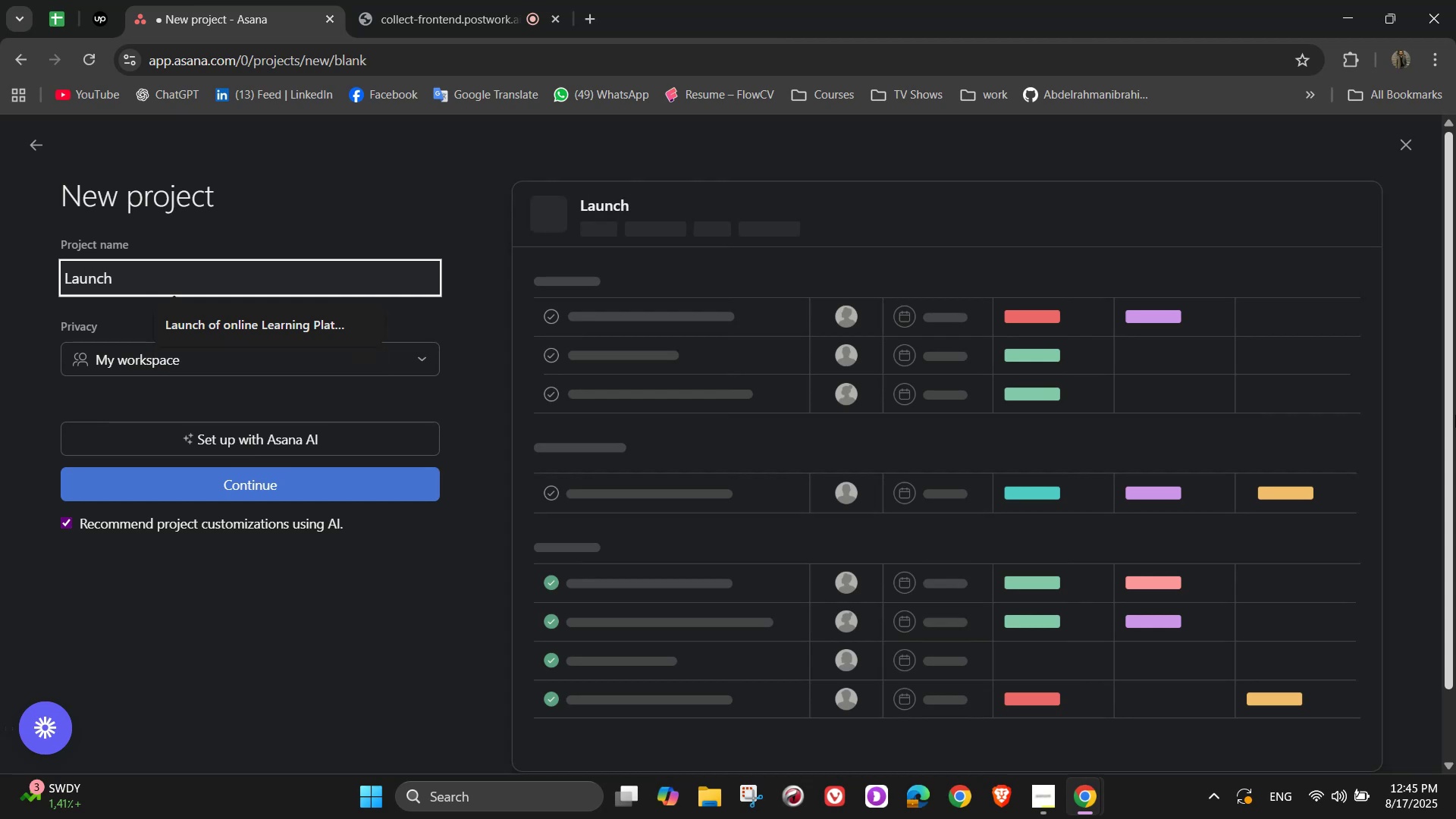 
wait(5.34)
 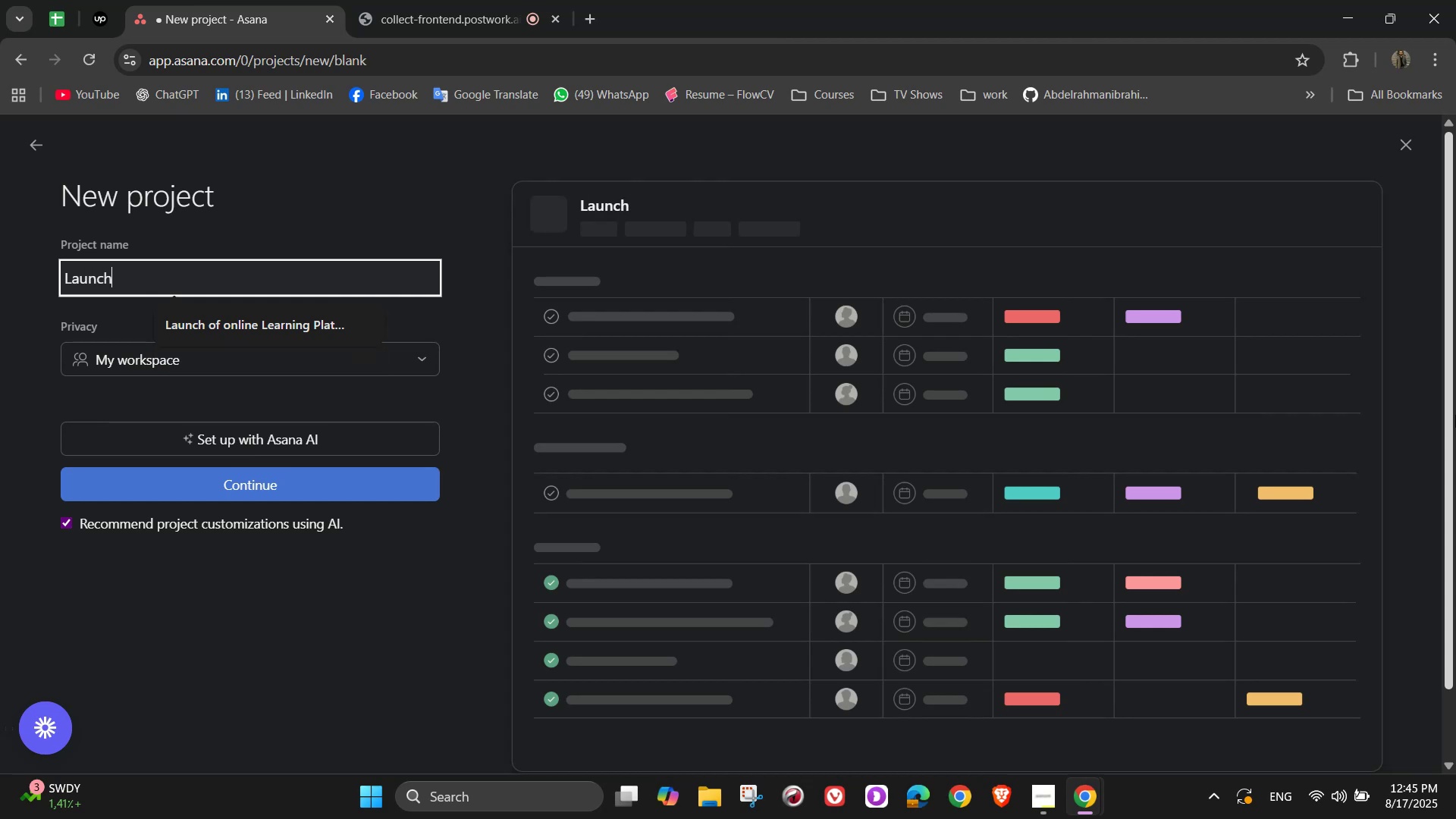 
type( of Fitness)
 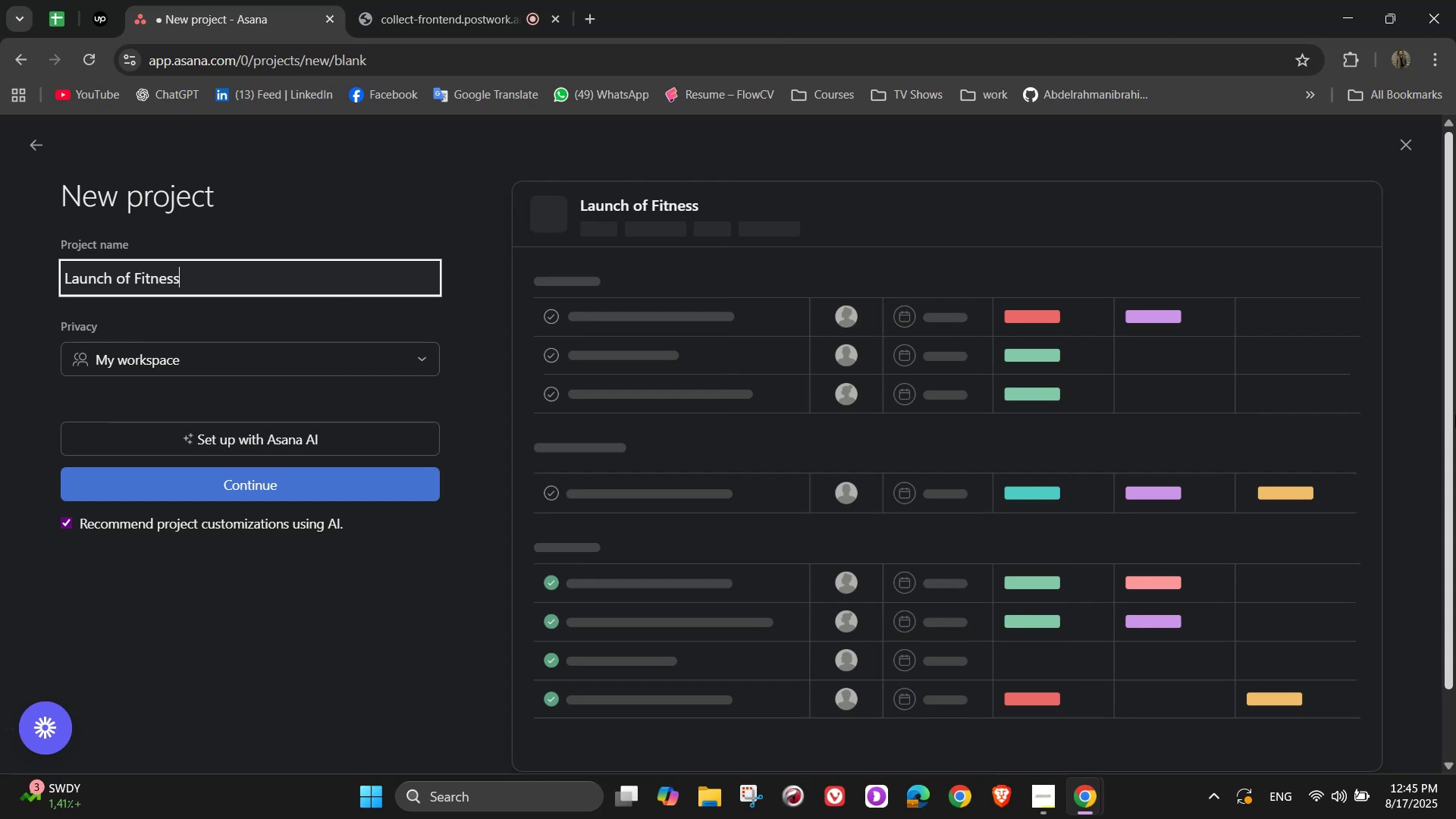 
type( & Wellness Center)
 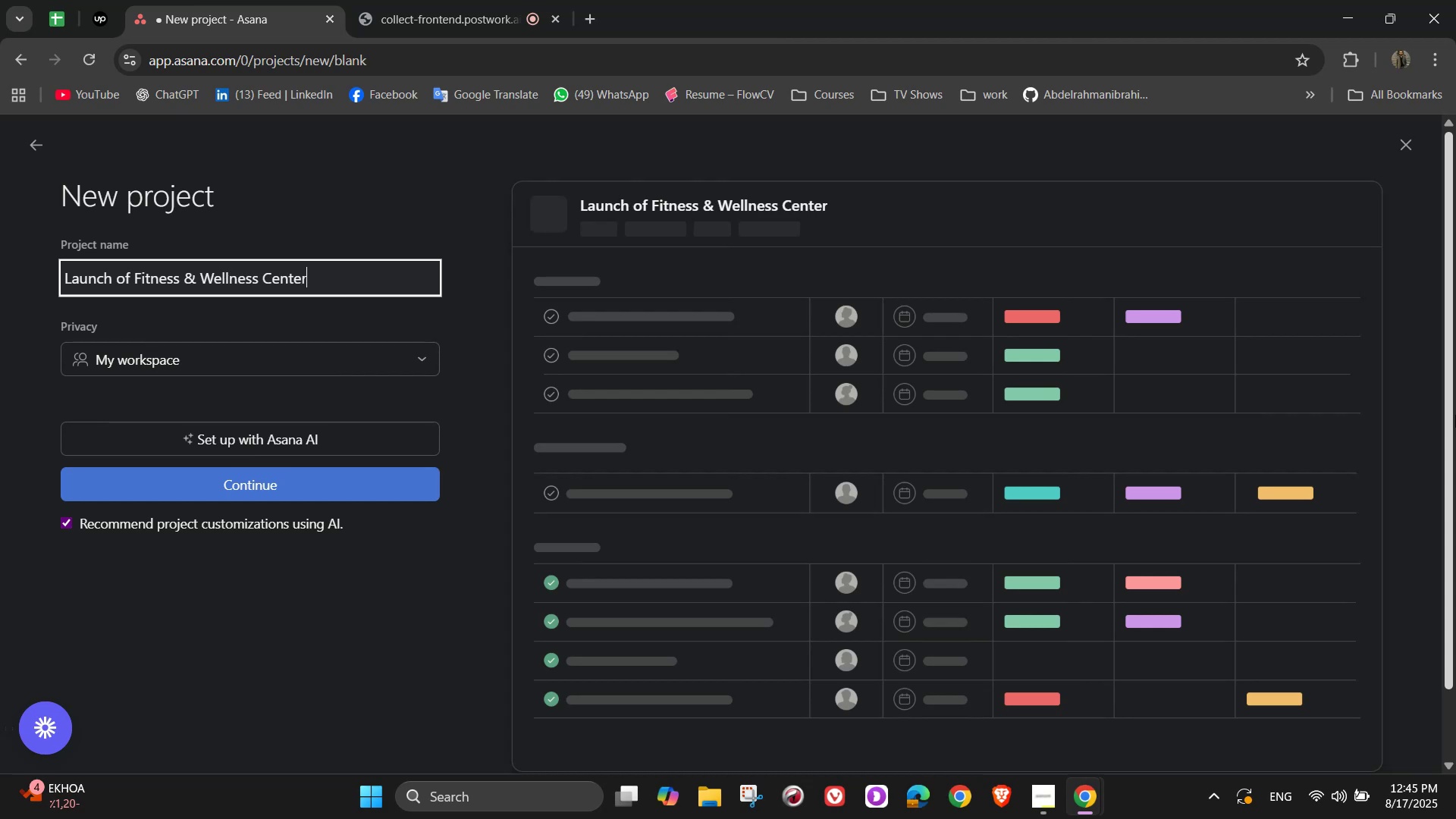 
wait(6.83)
 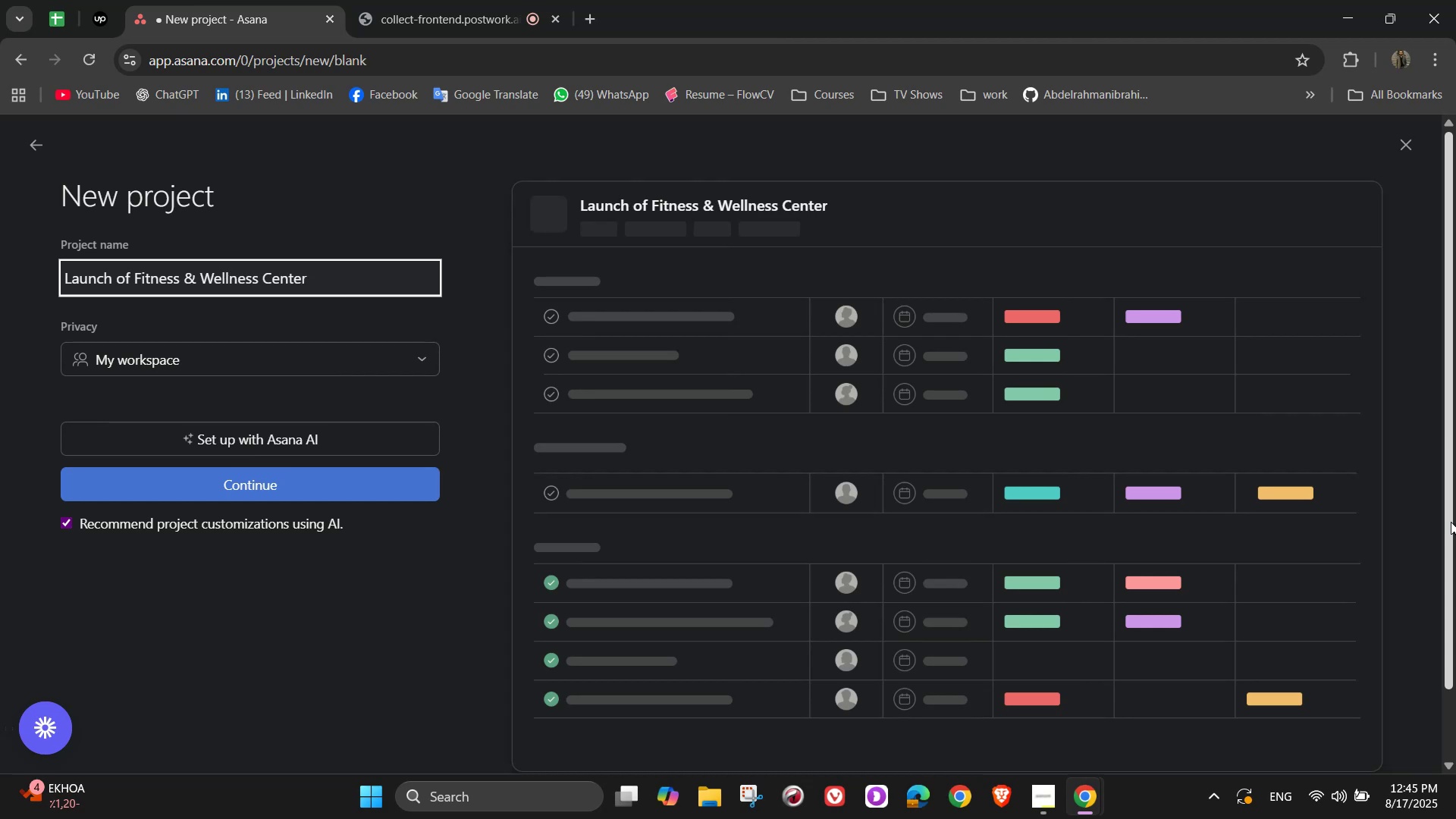 
mouse_move([275, 503])
 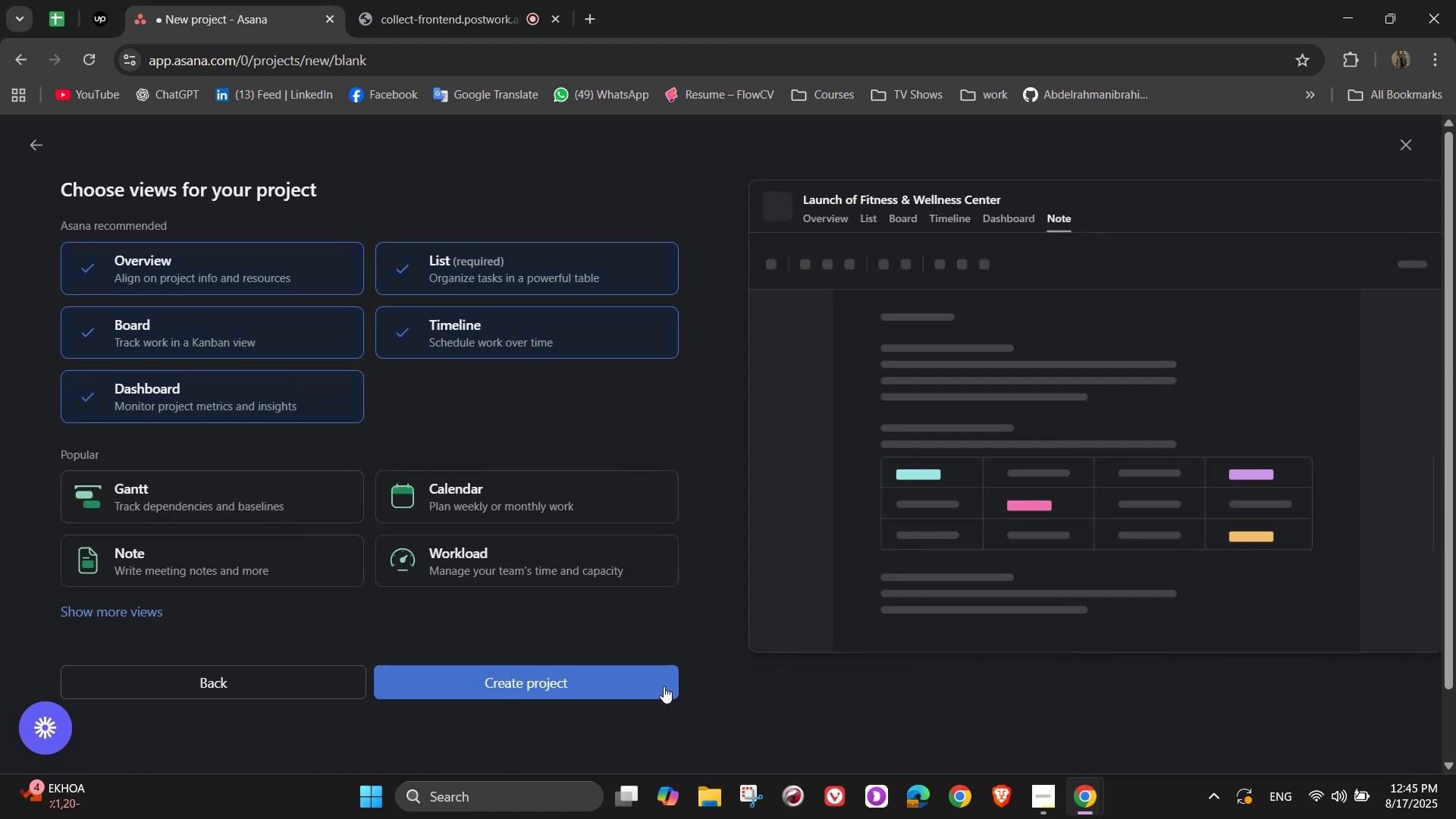 
left_click([661, 686])
 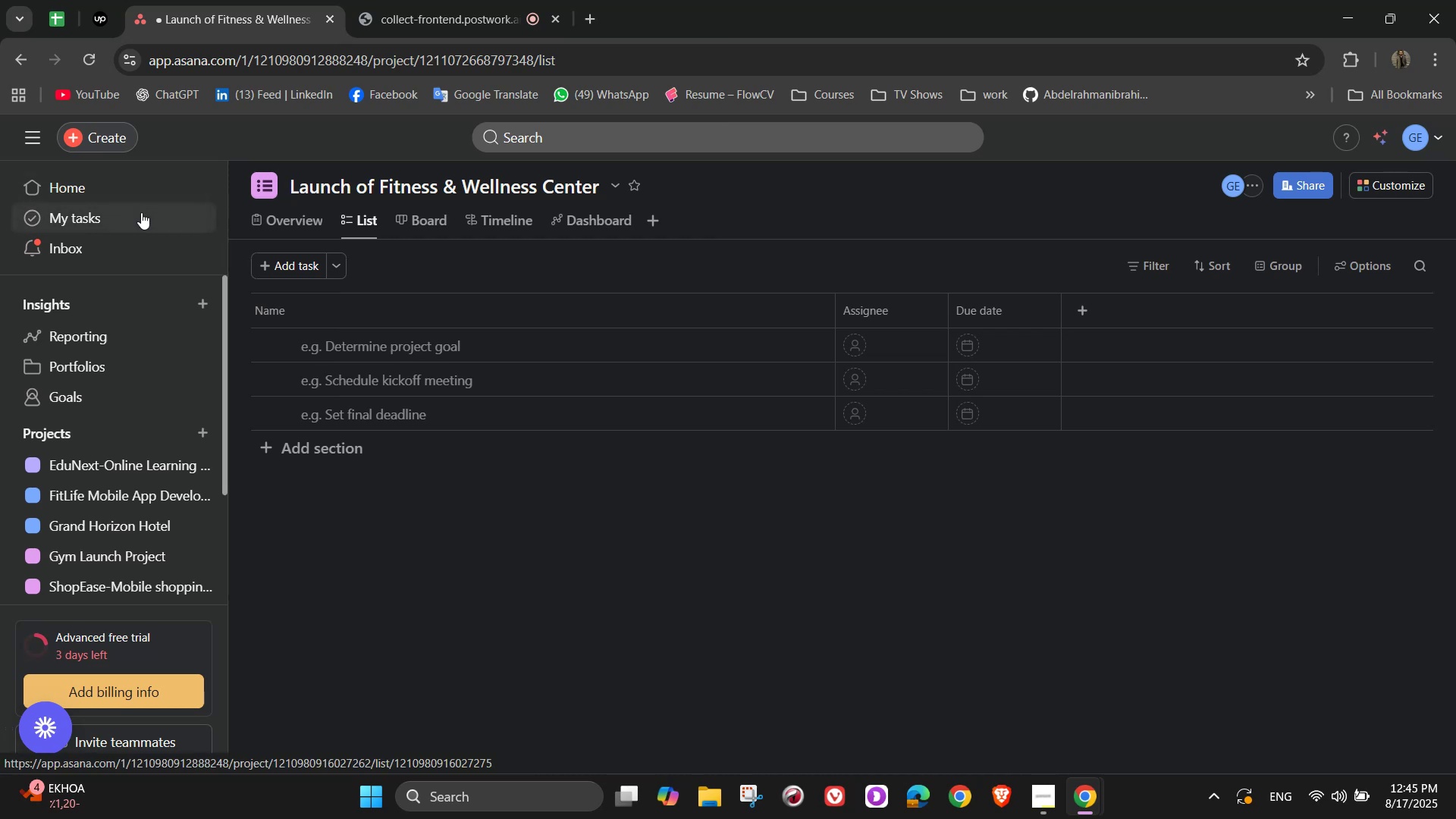 
wait(13.88)
 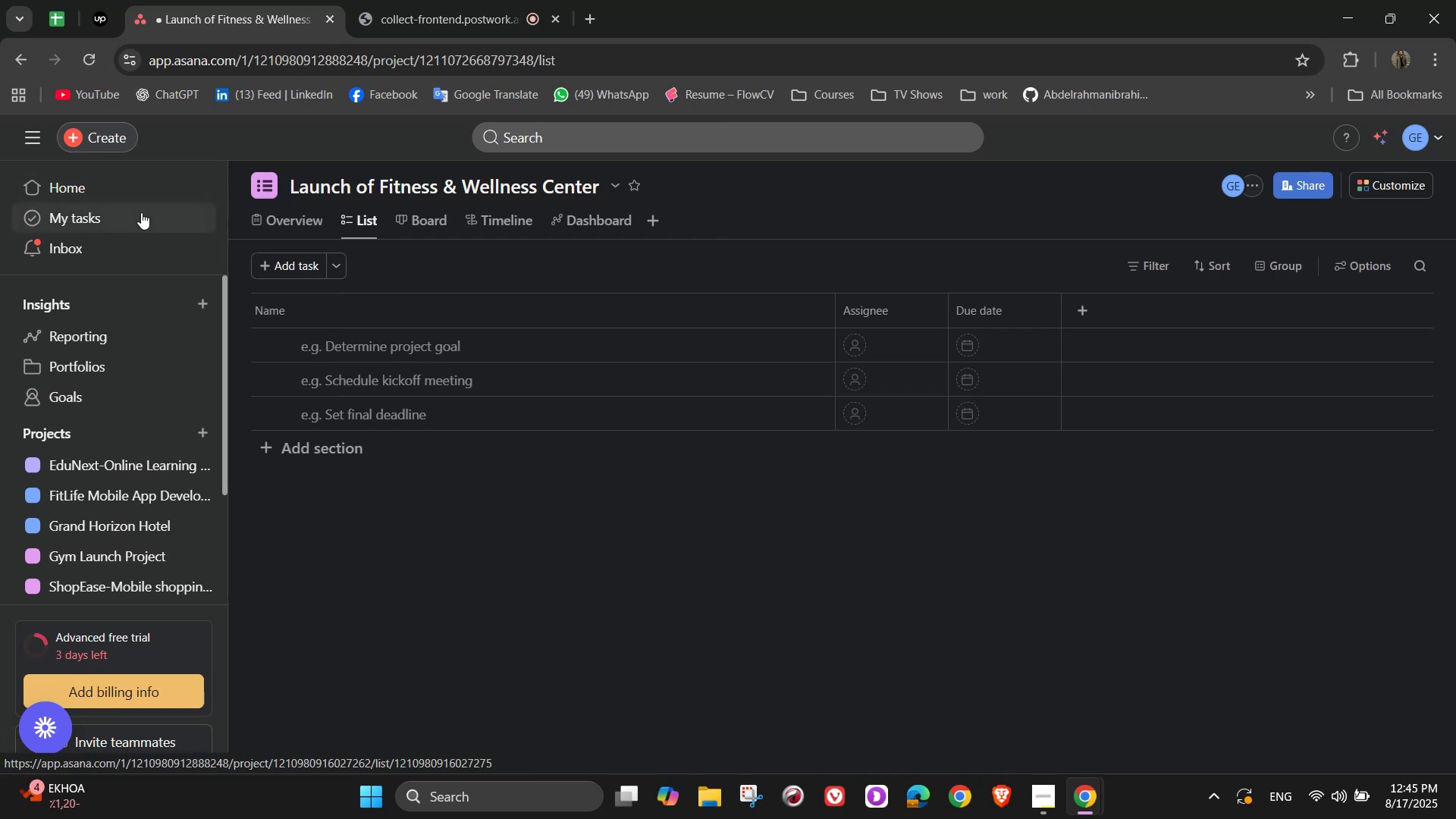 
left_click([328, 450])
 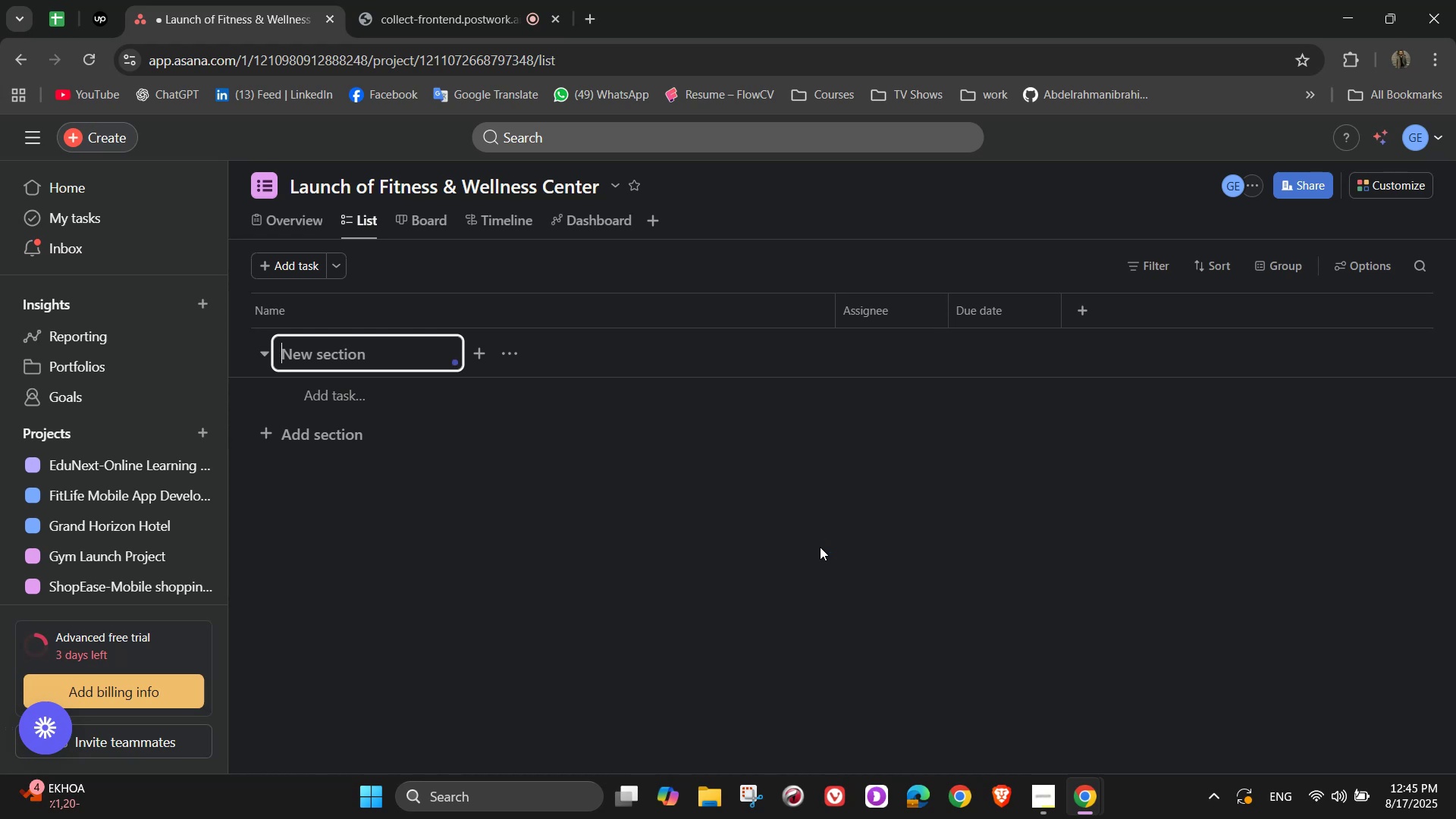 
wait(8.01)
 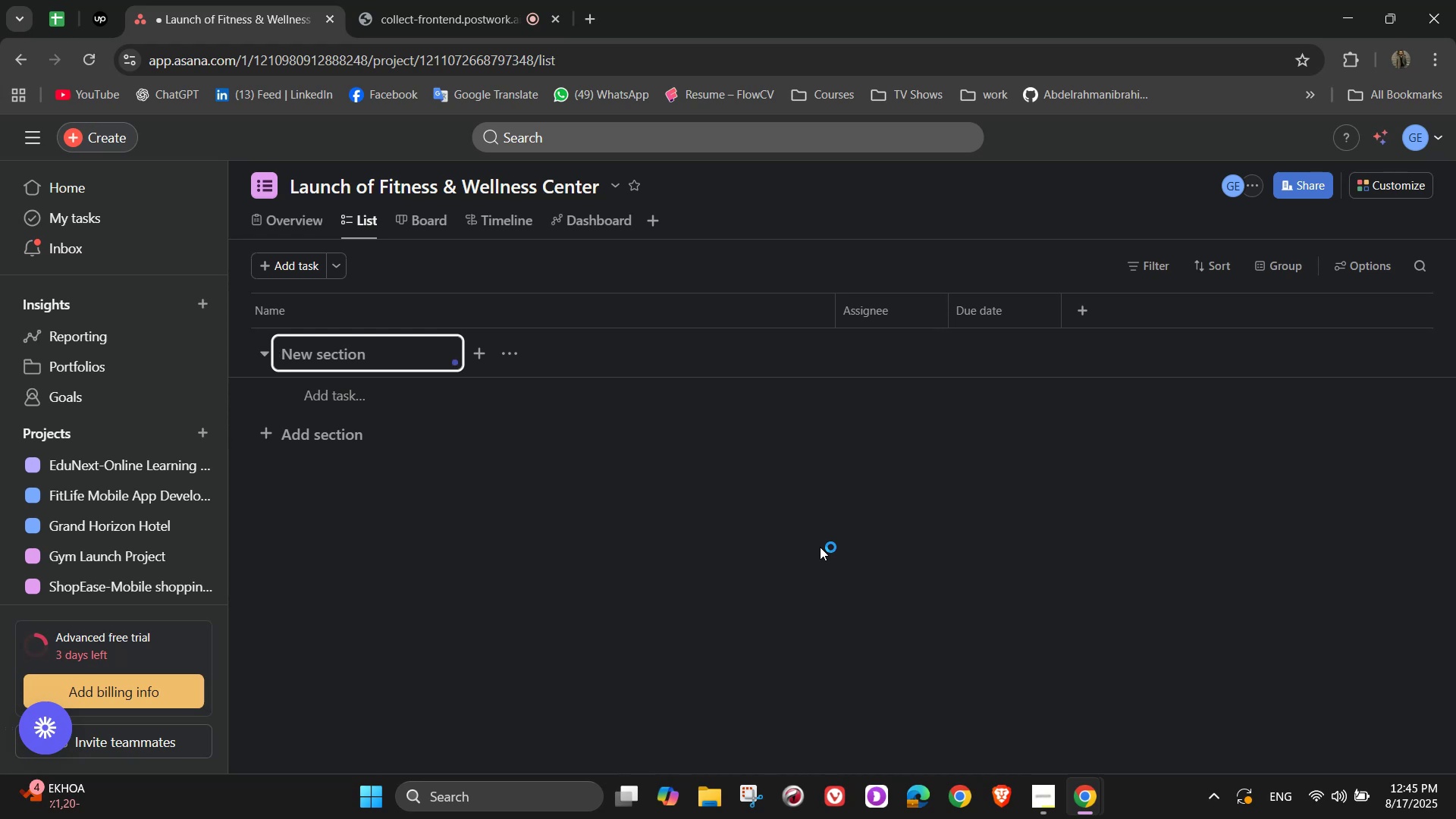 
type(Planning)
 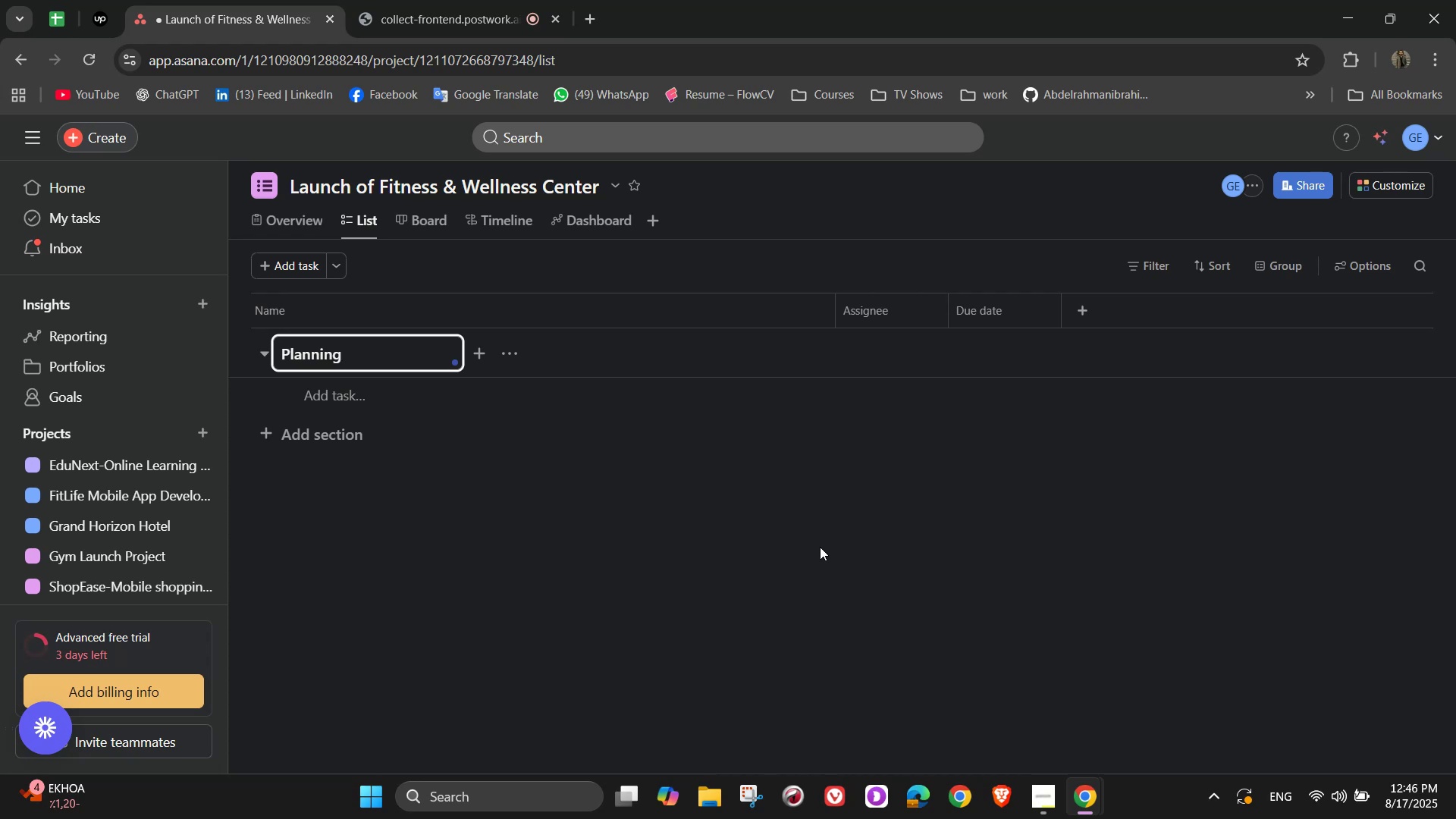 
type( & Funding)
 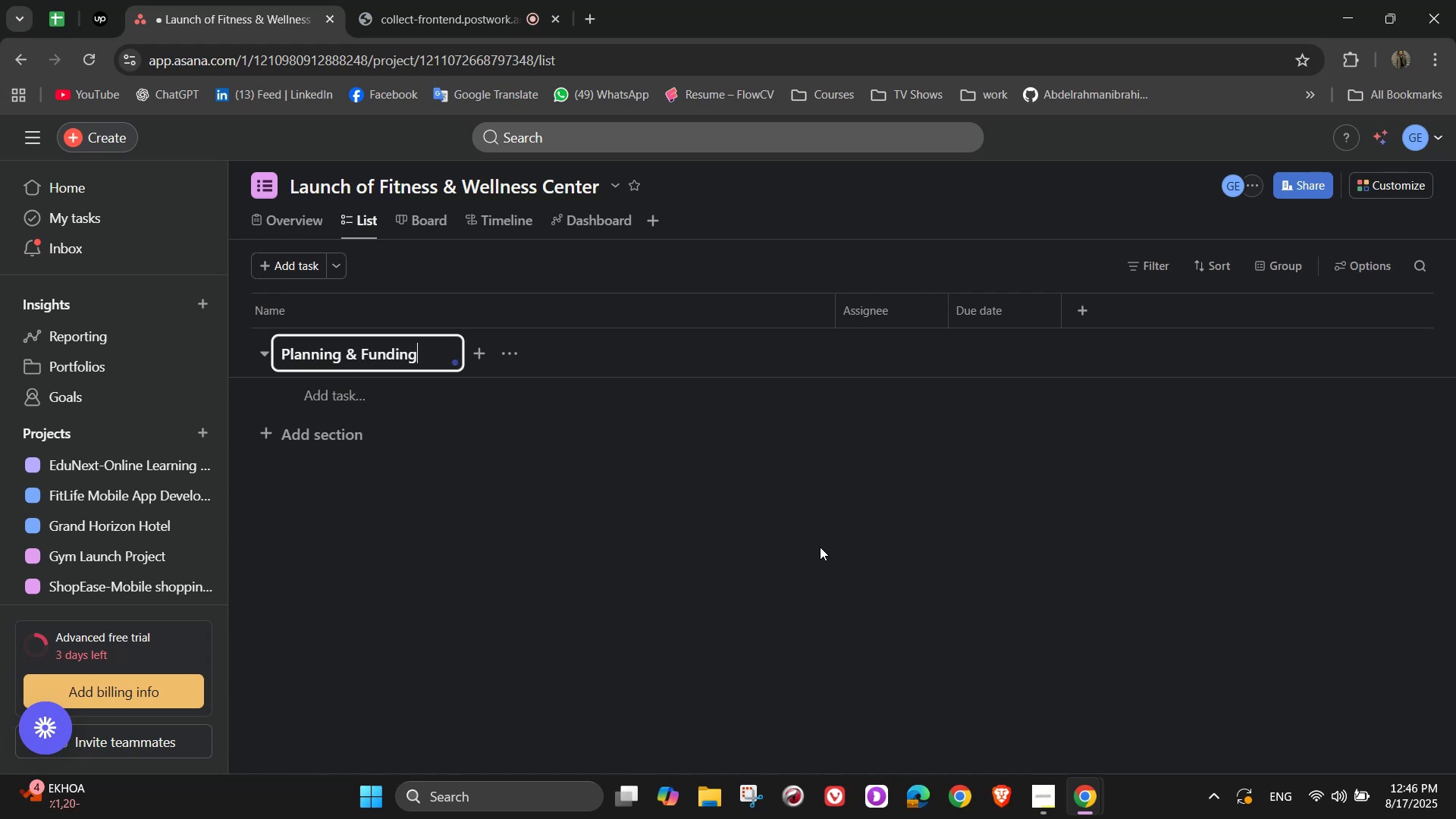 
key(Enter)
 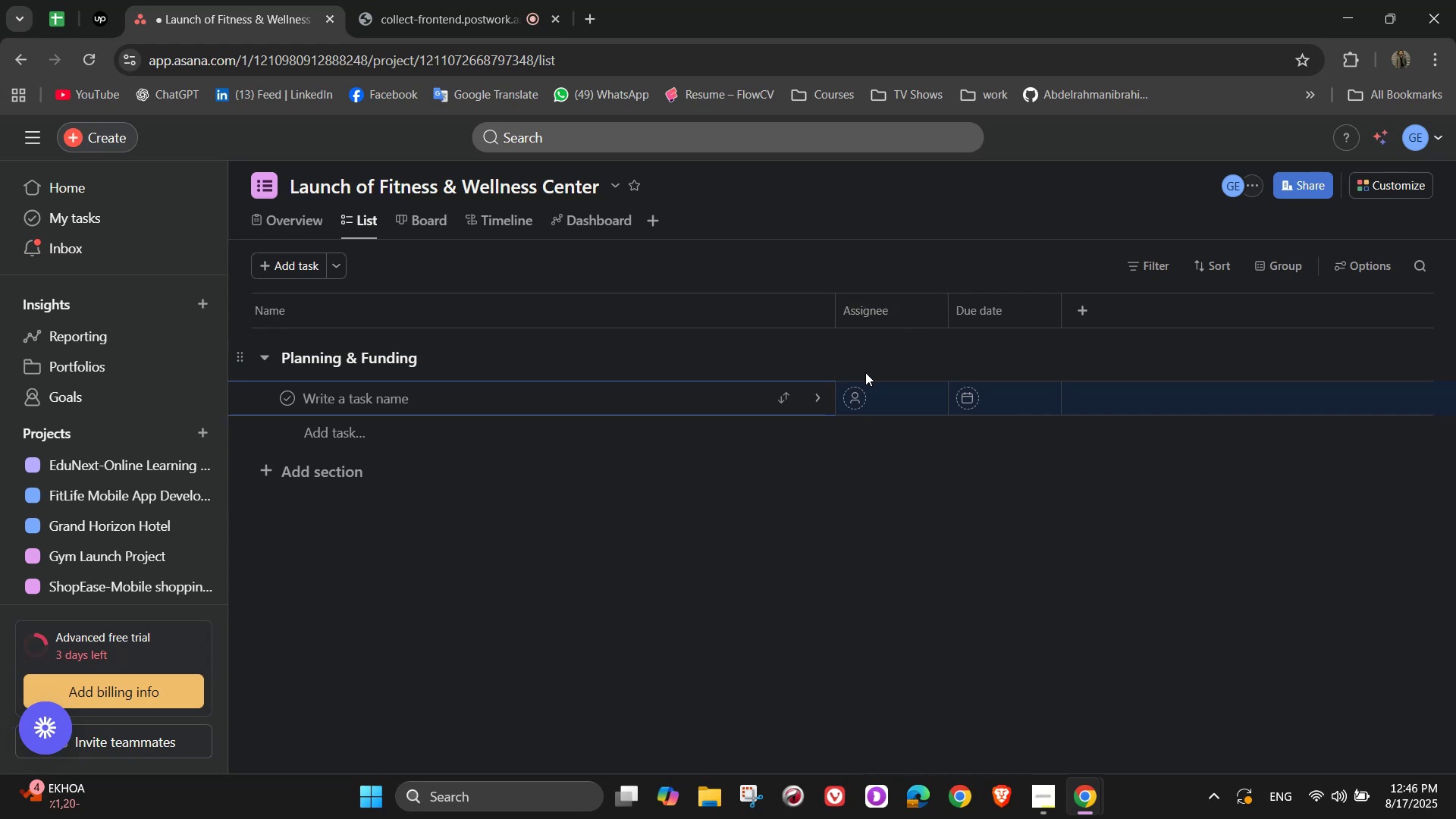 
left_click([824, 388])
 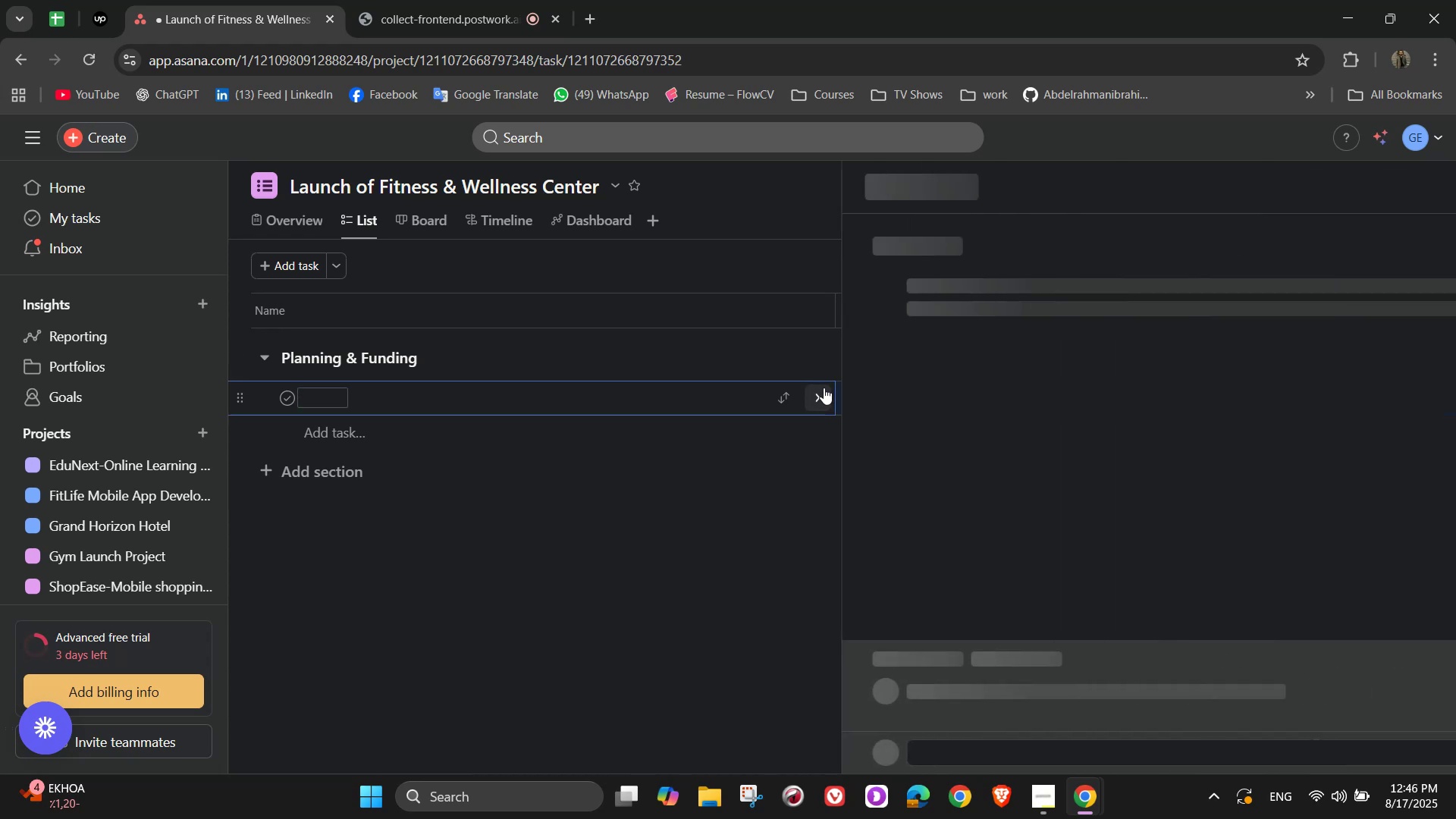 
mouse_move([852, 388])
 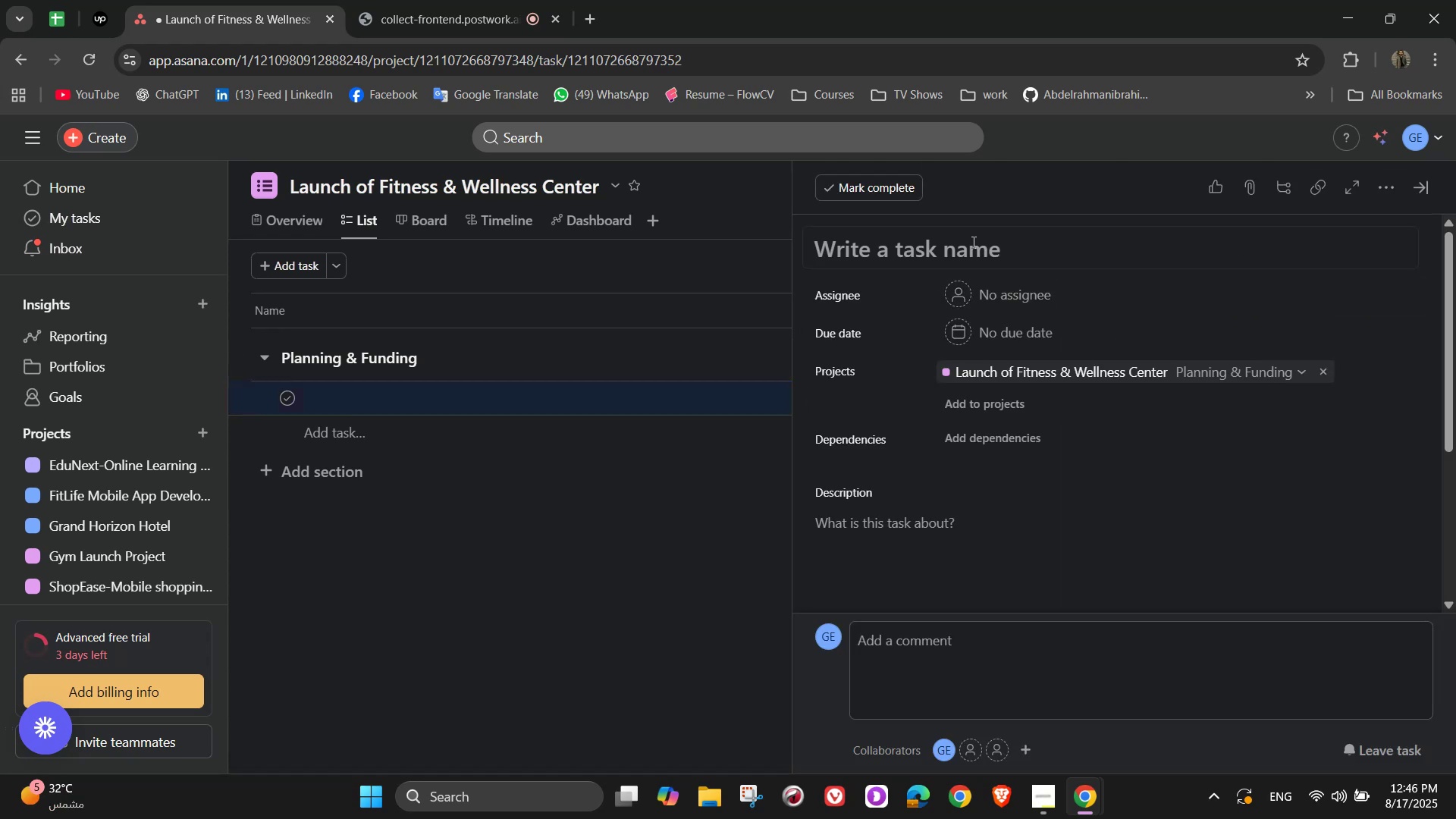 
left_click([963, 237])
 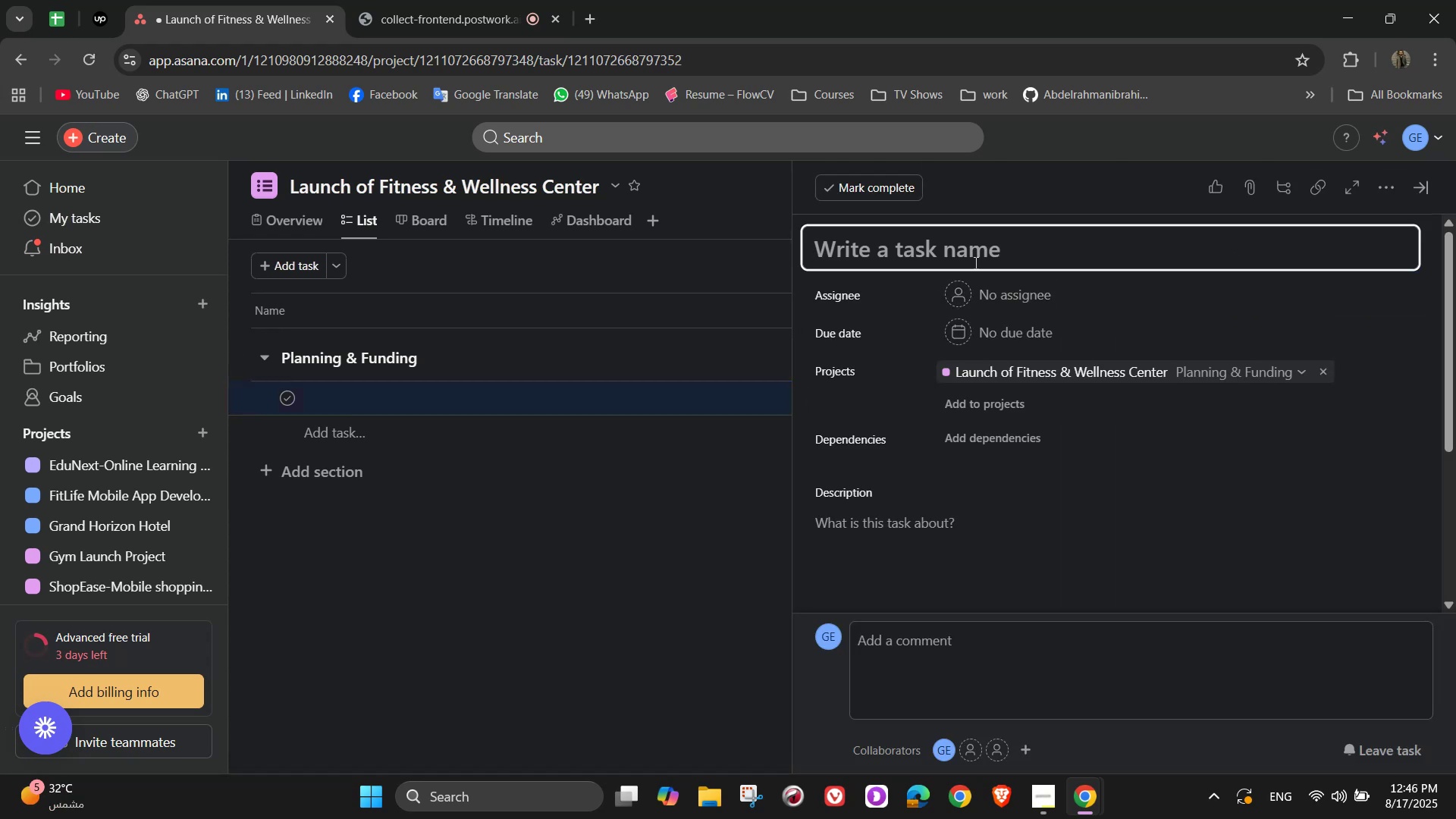 
left_click([974, 262])
 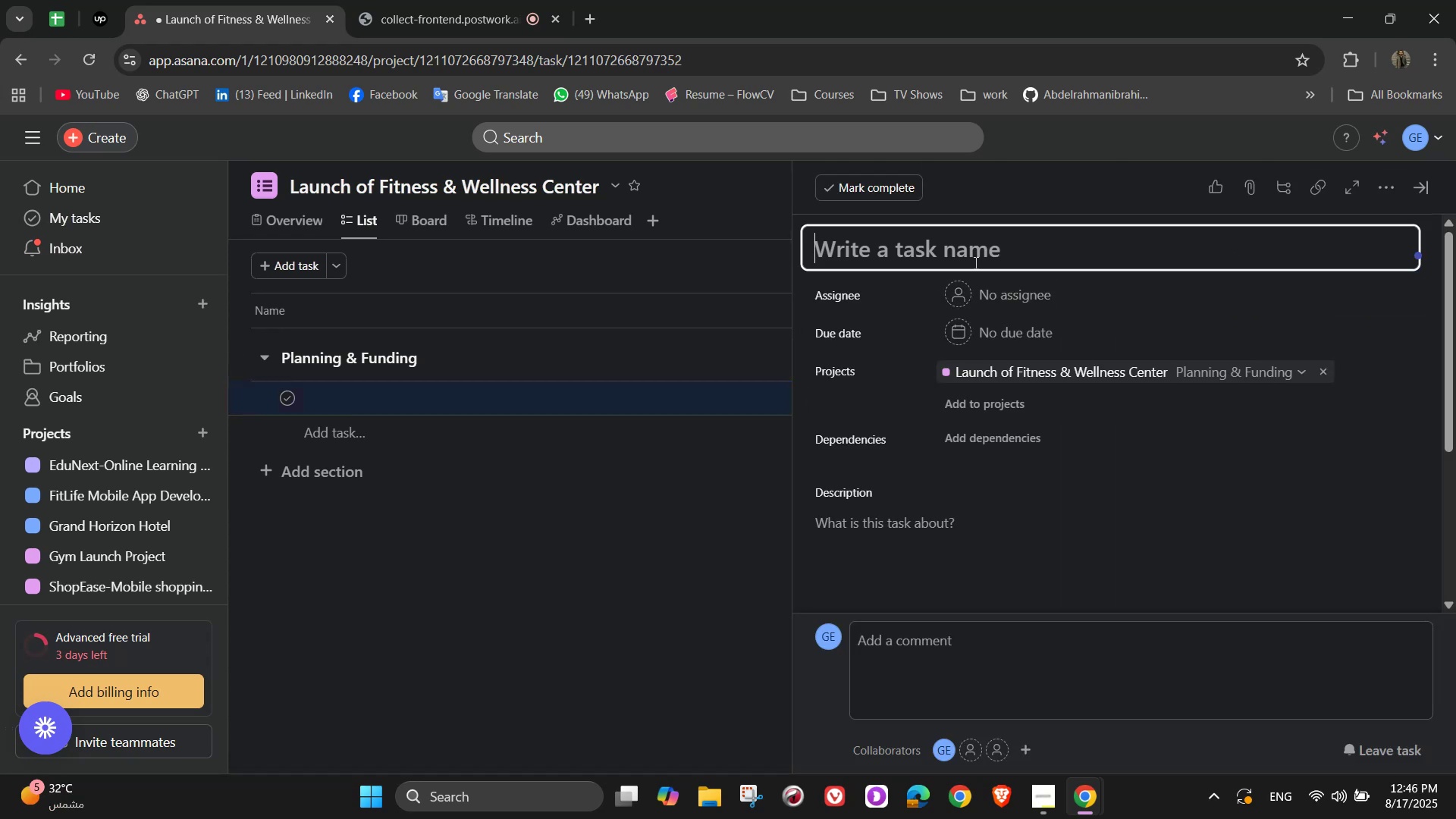 
type(Business Plan Creating)
 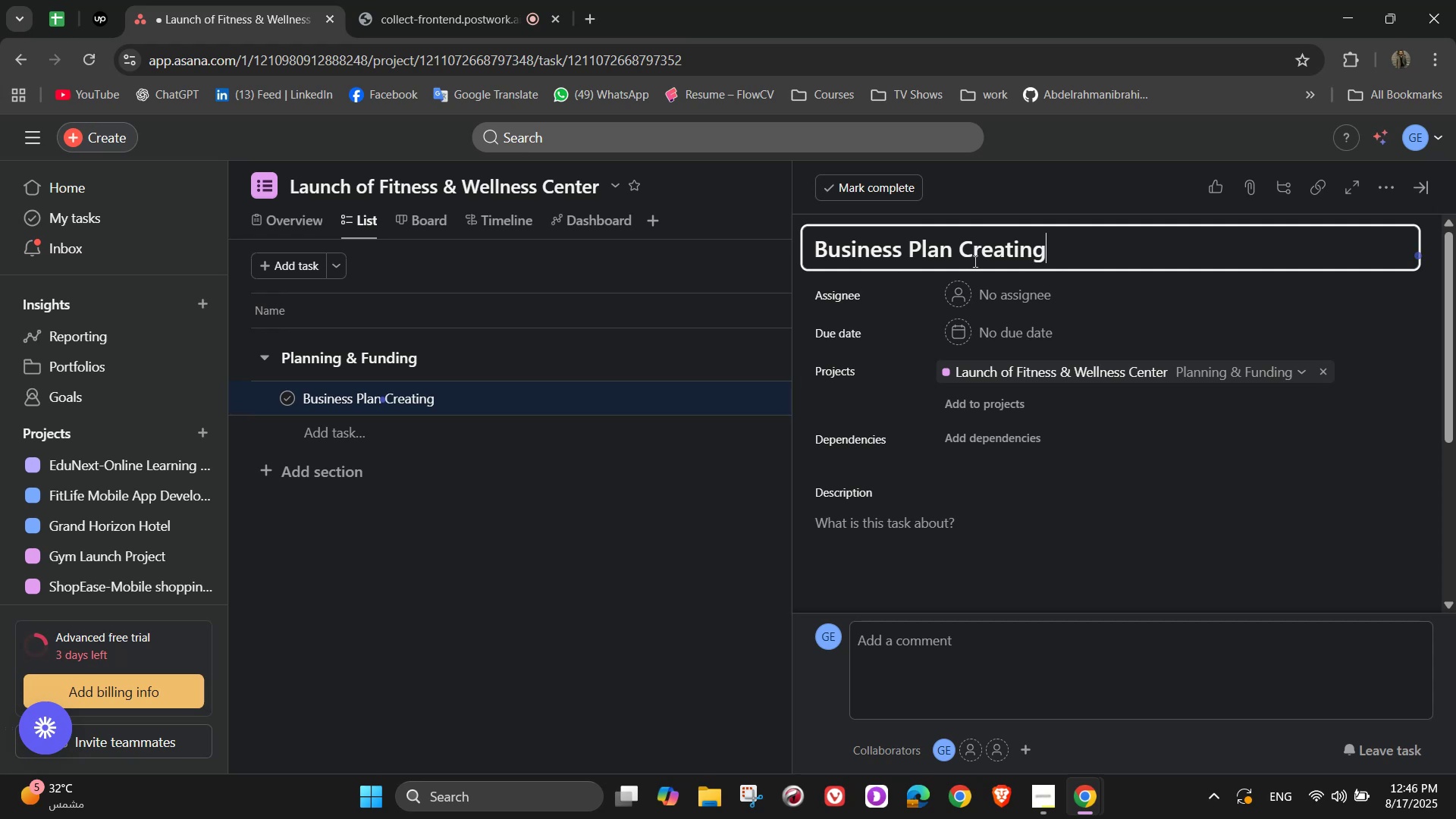 
left_click([1021, 303])
 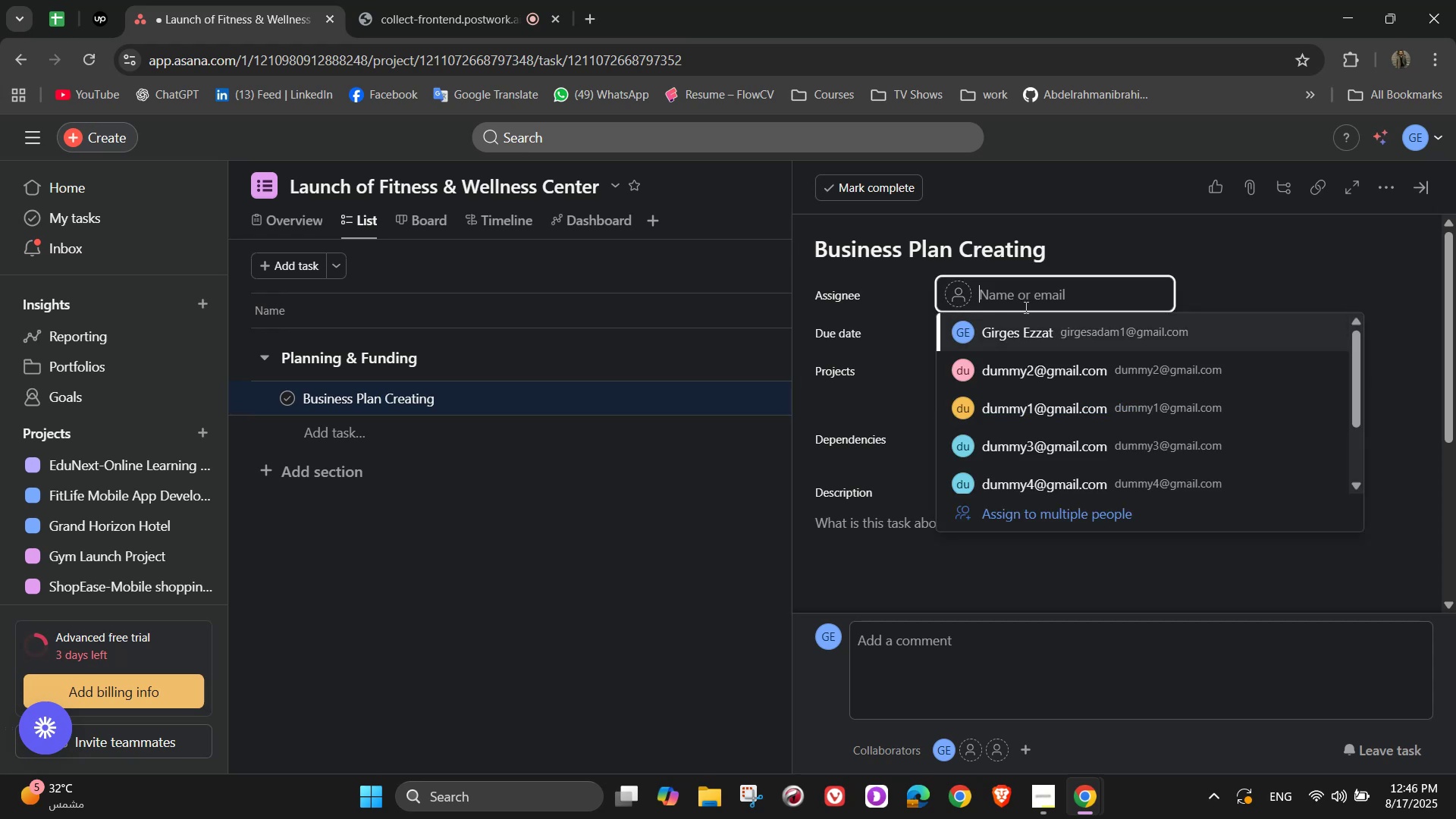 
left_click([1028, 318])
 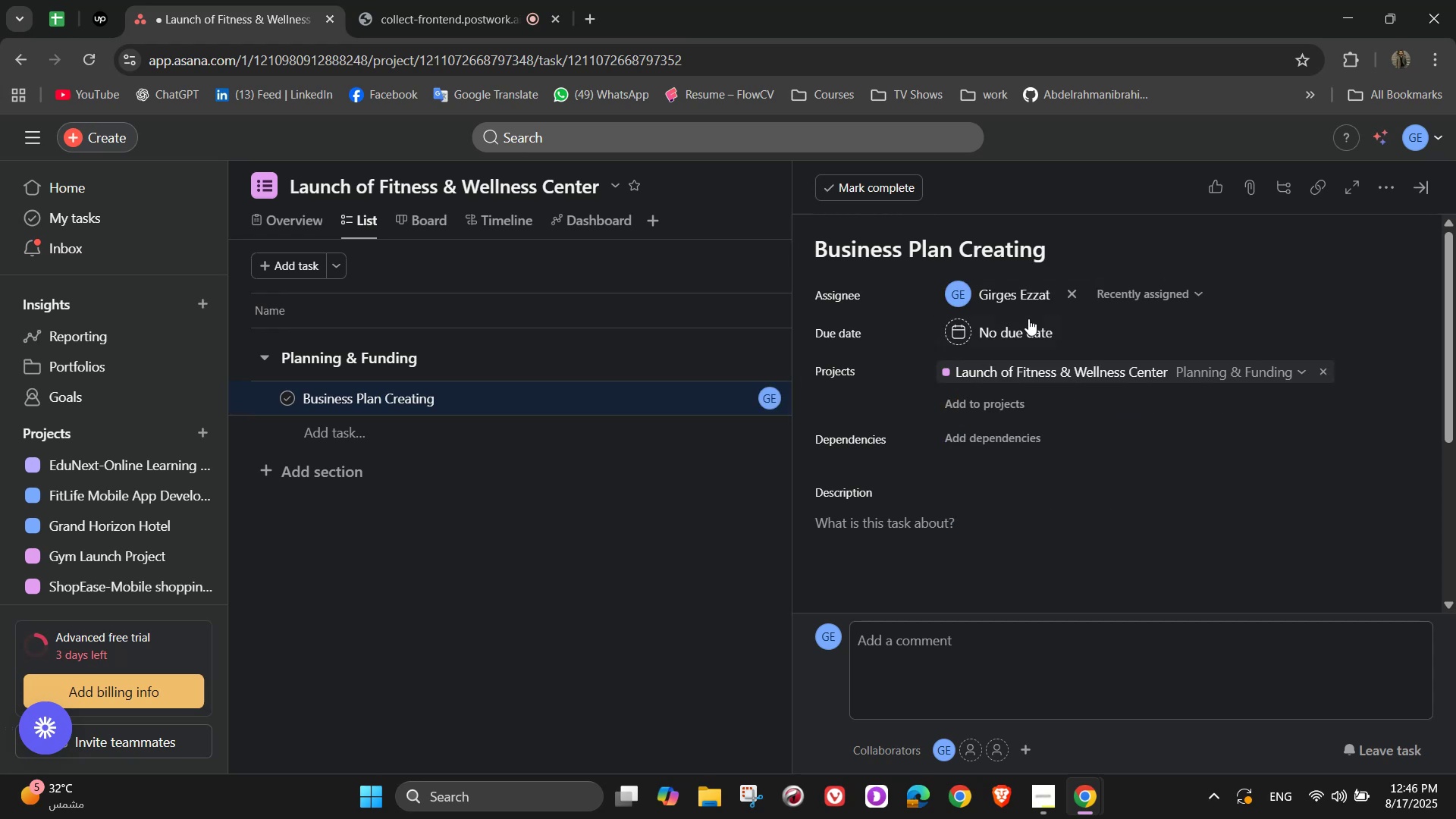 
left_click([1028, 318])
 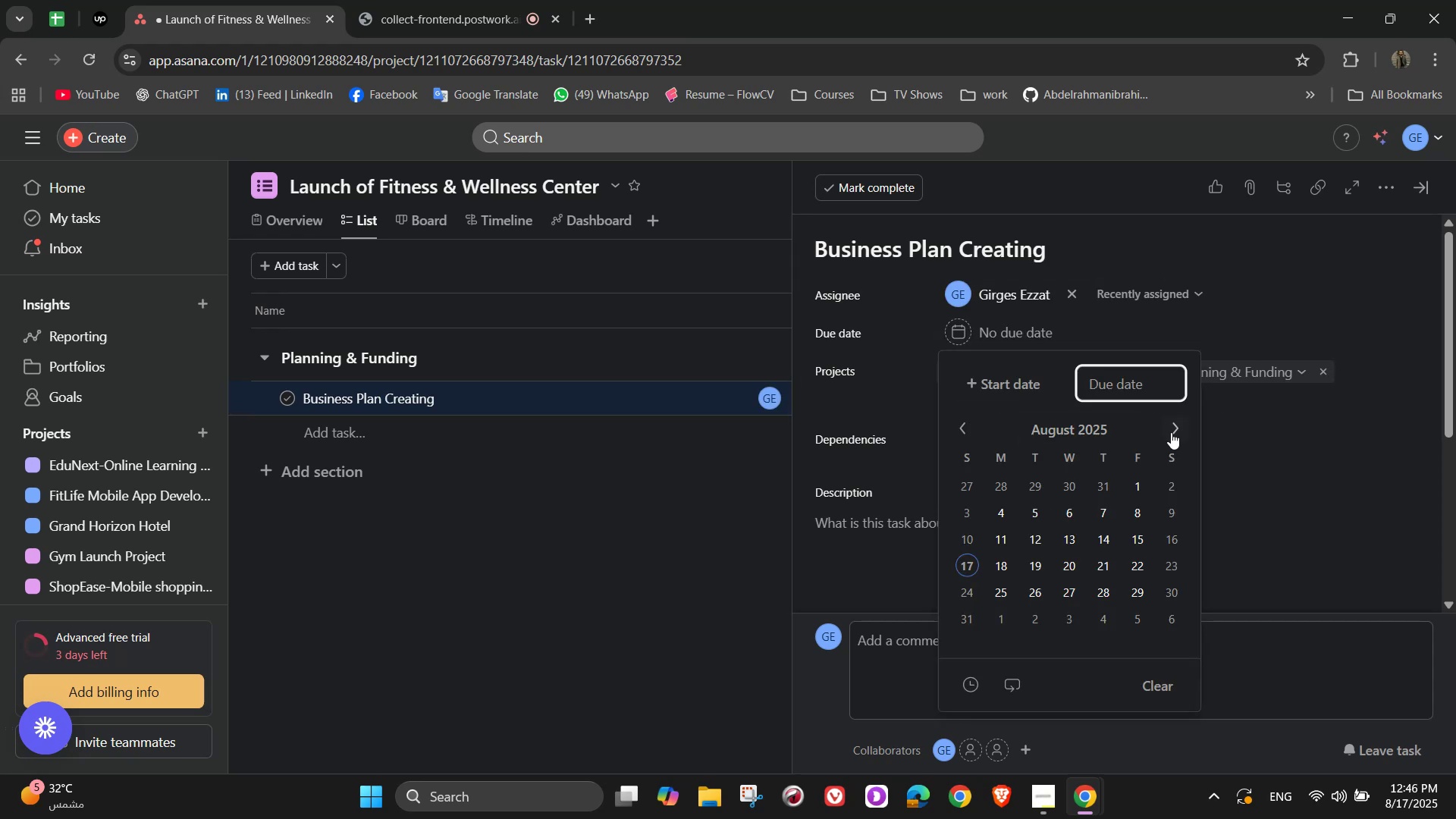 
left_click([1175, 430])
 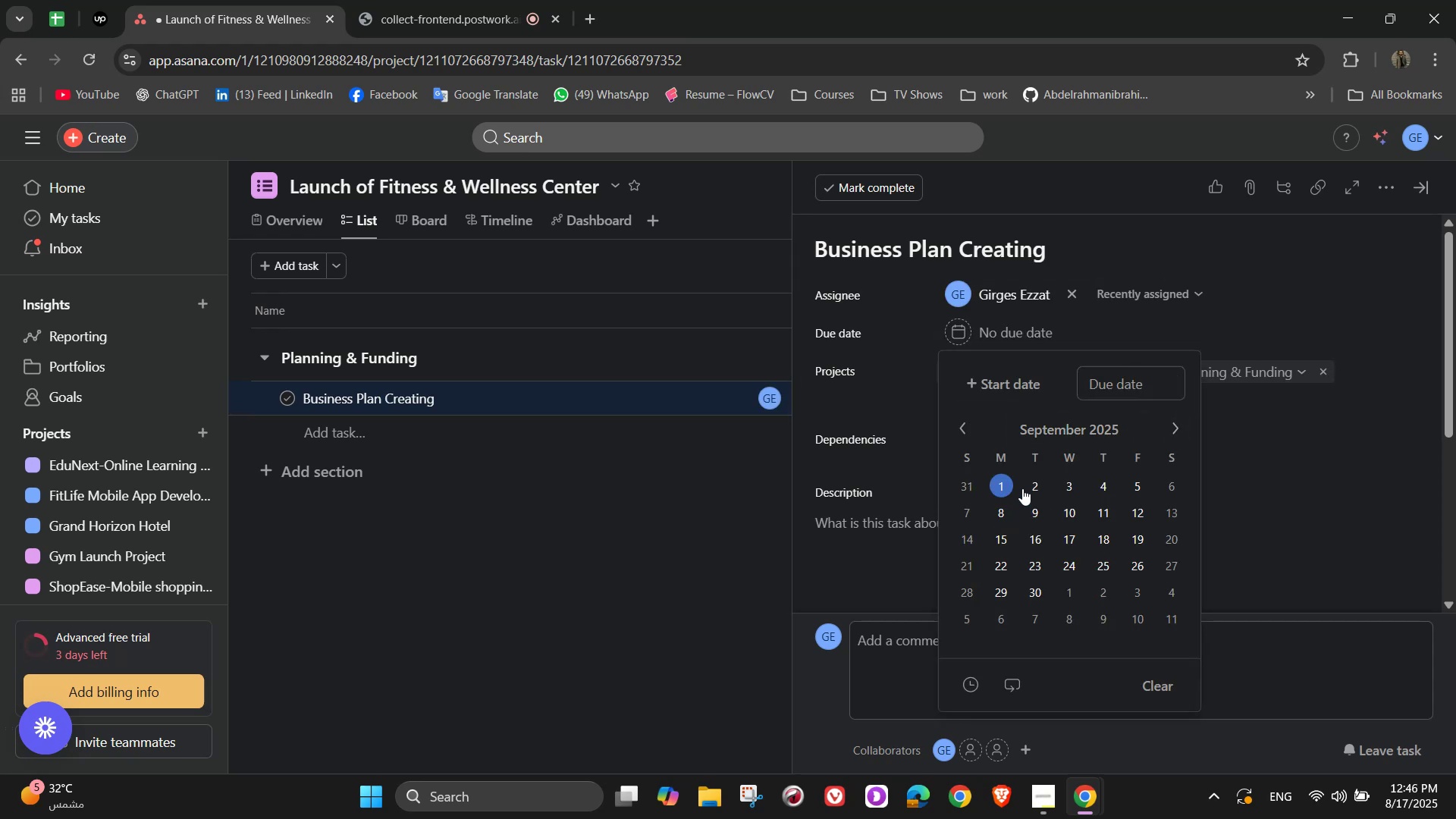 
double_click([1247, 311])
 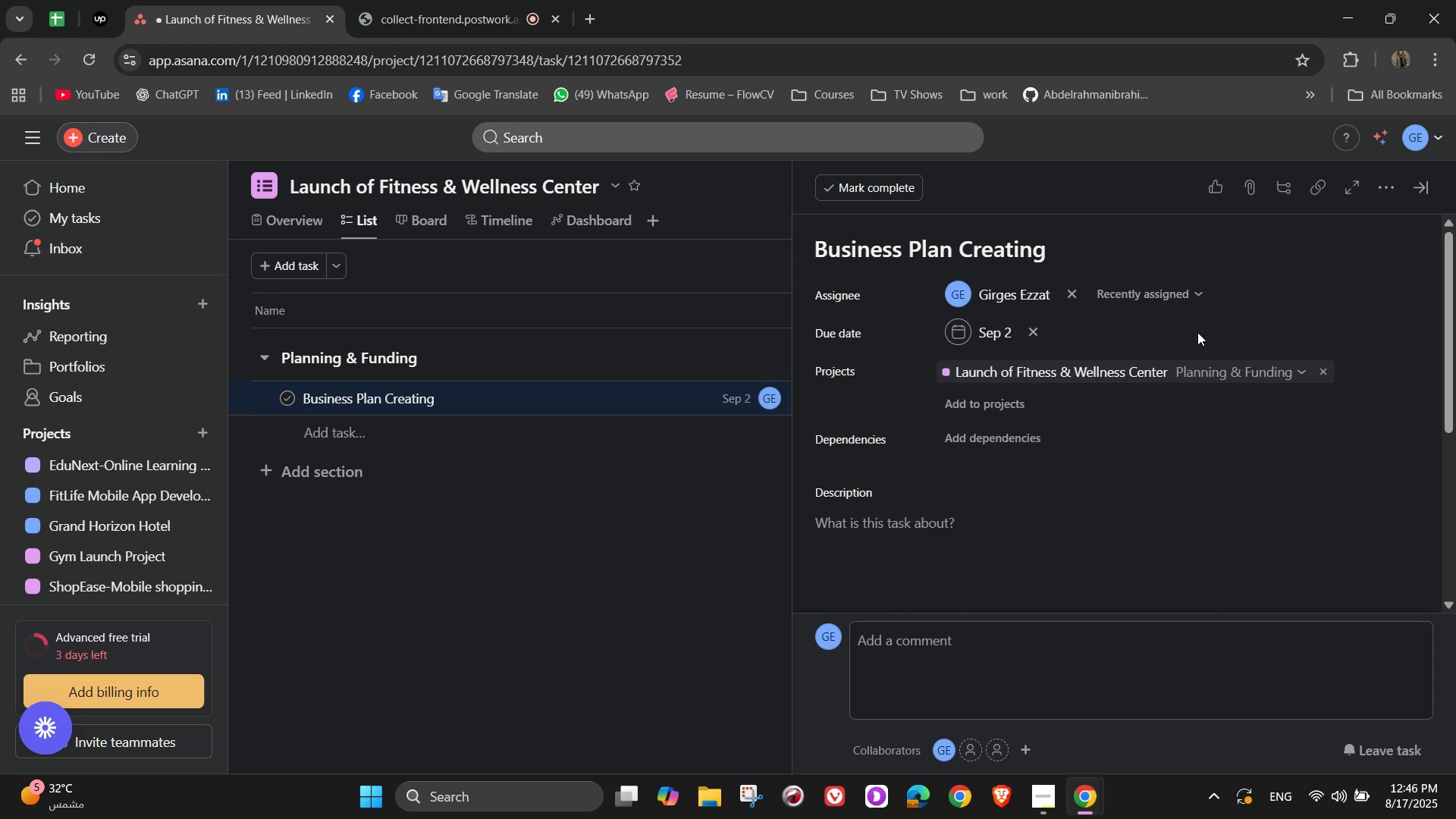 
scroll: coordinate [1109, 470], scroll_direction: down, amount: 2.0
 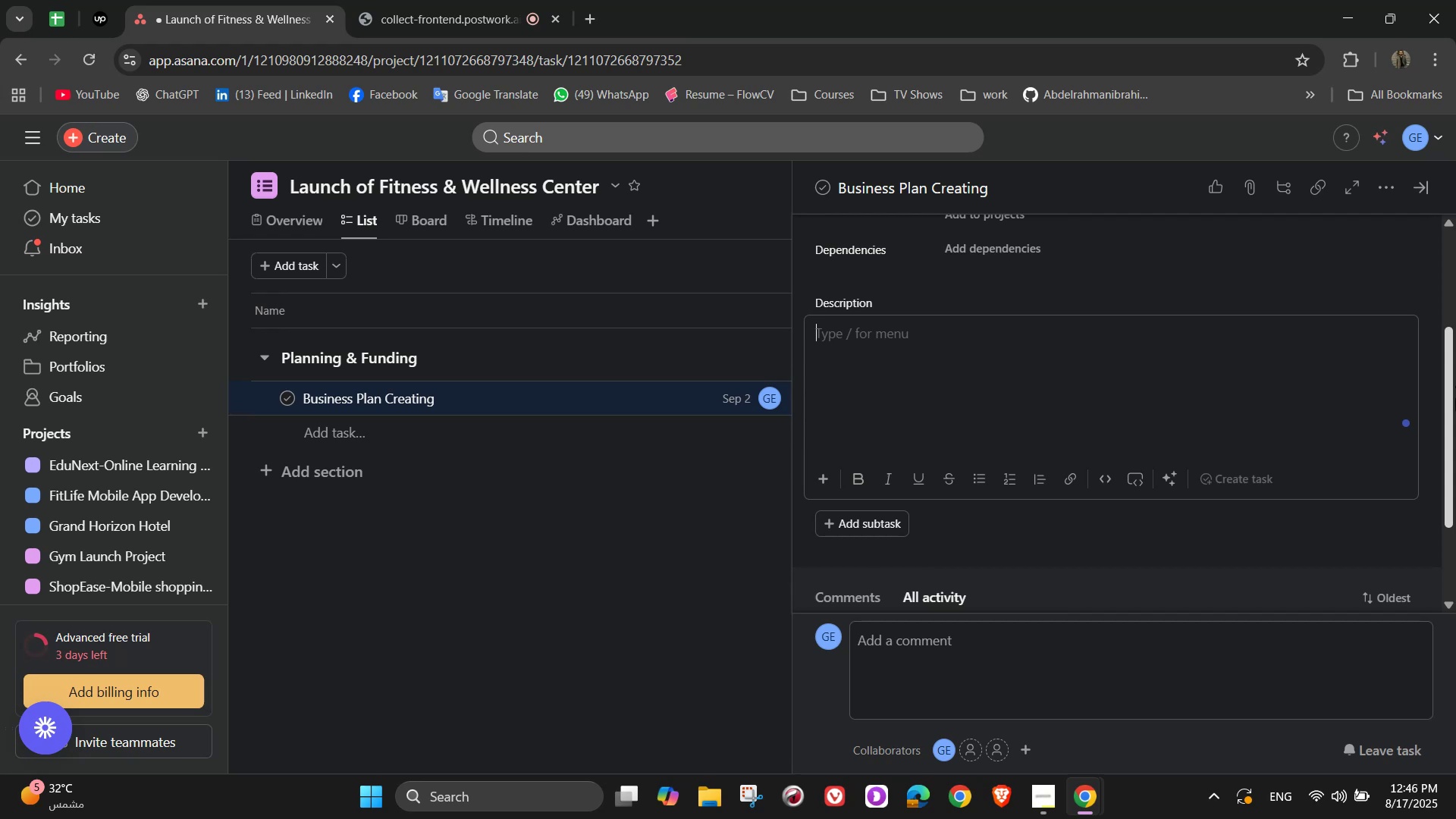 
type(q)
key(Backspace)
type(Develop a detailed )
 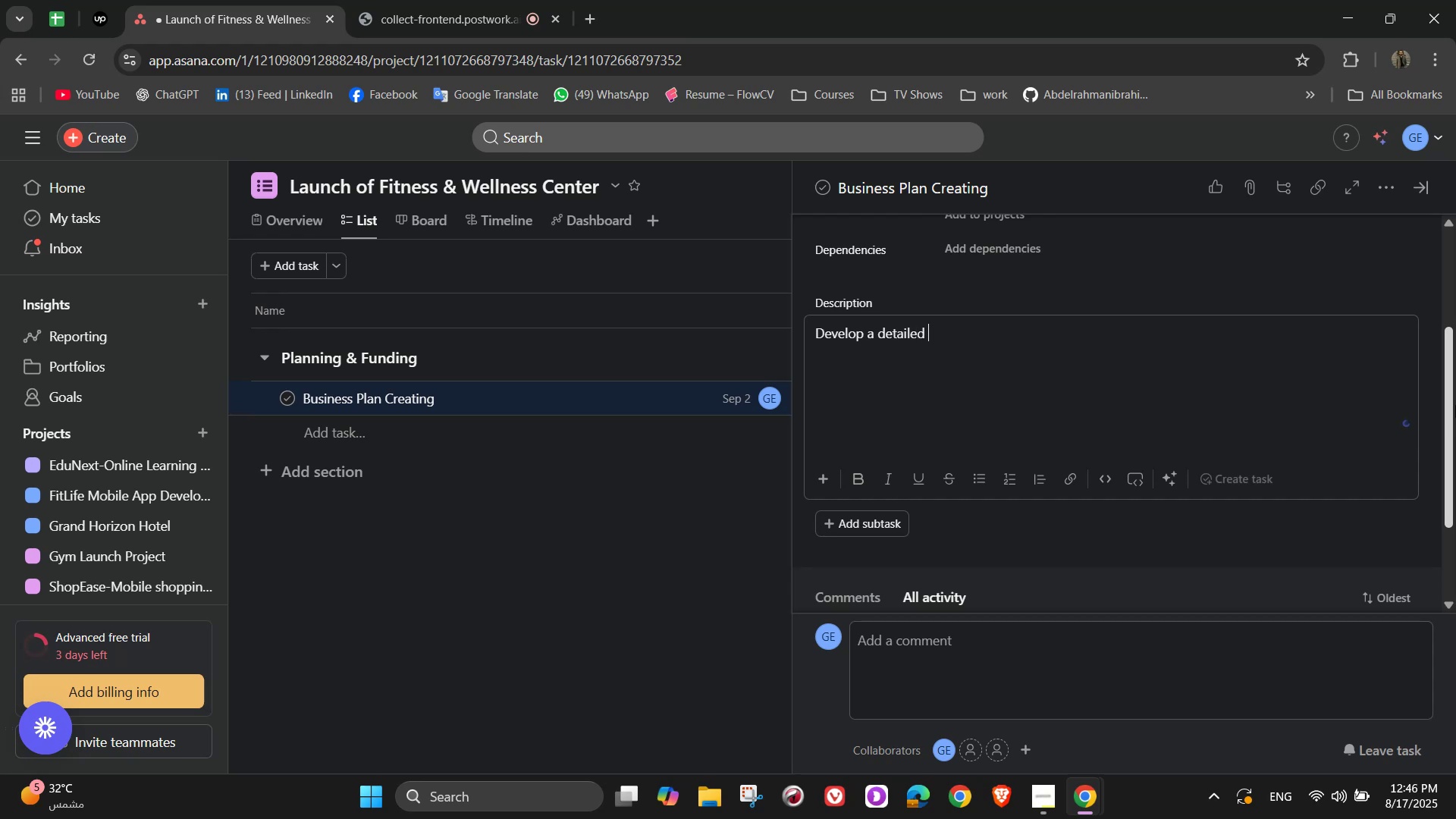 
wait(6.88)
 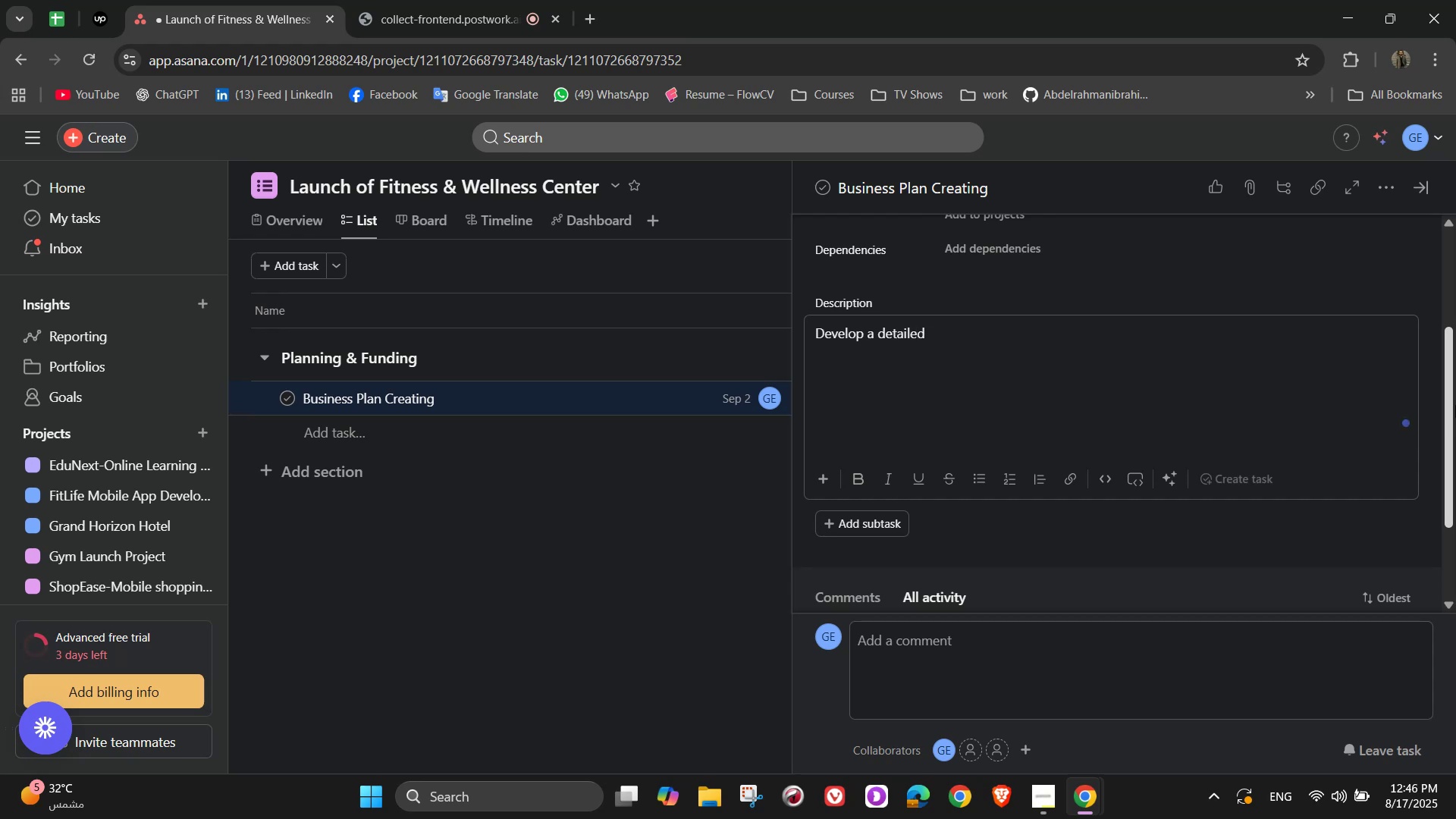 
type(finantia;)
key(Backspace)
type(l )
 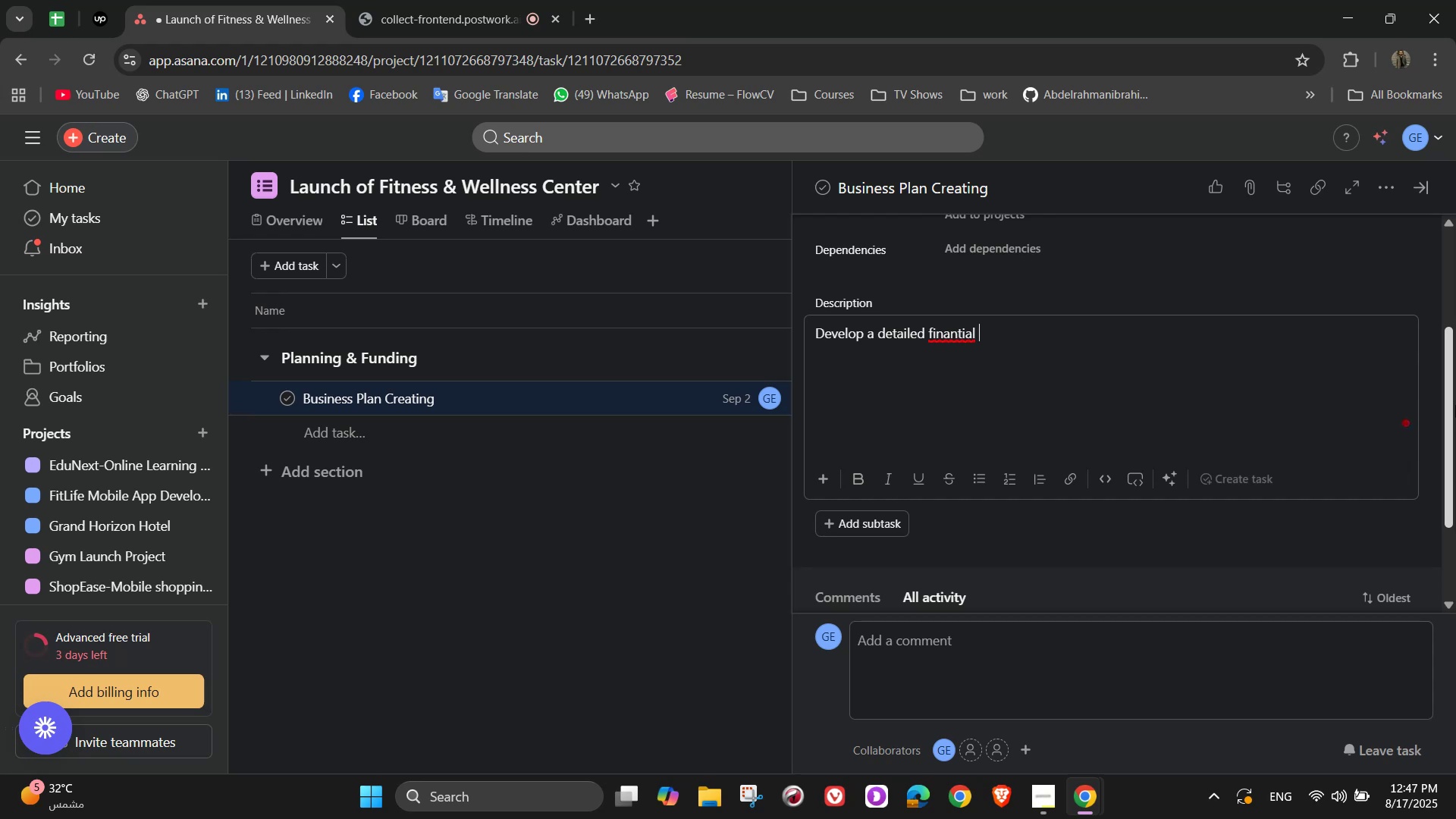 
key(Backspace)
key(Backspace)
key(Backspace)
key(Backspace)
key(Backspace)
key(Backspace)
type(ncial )
 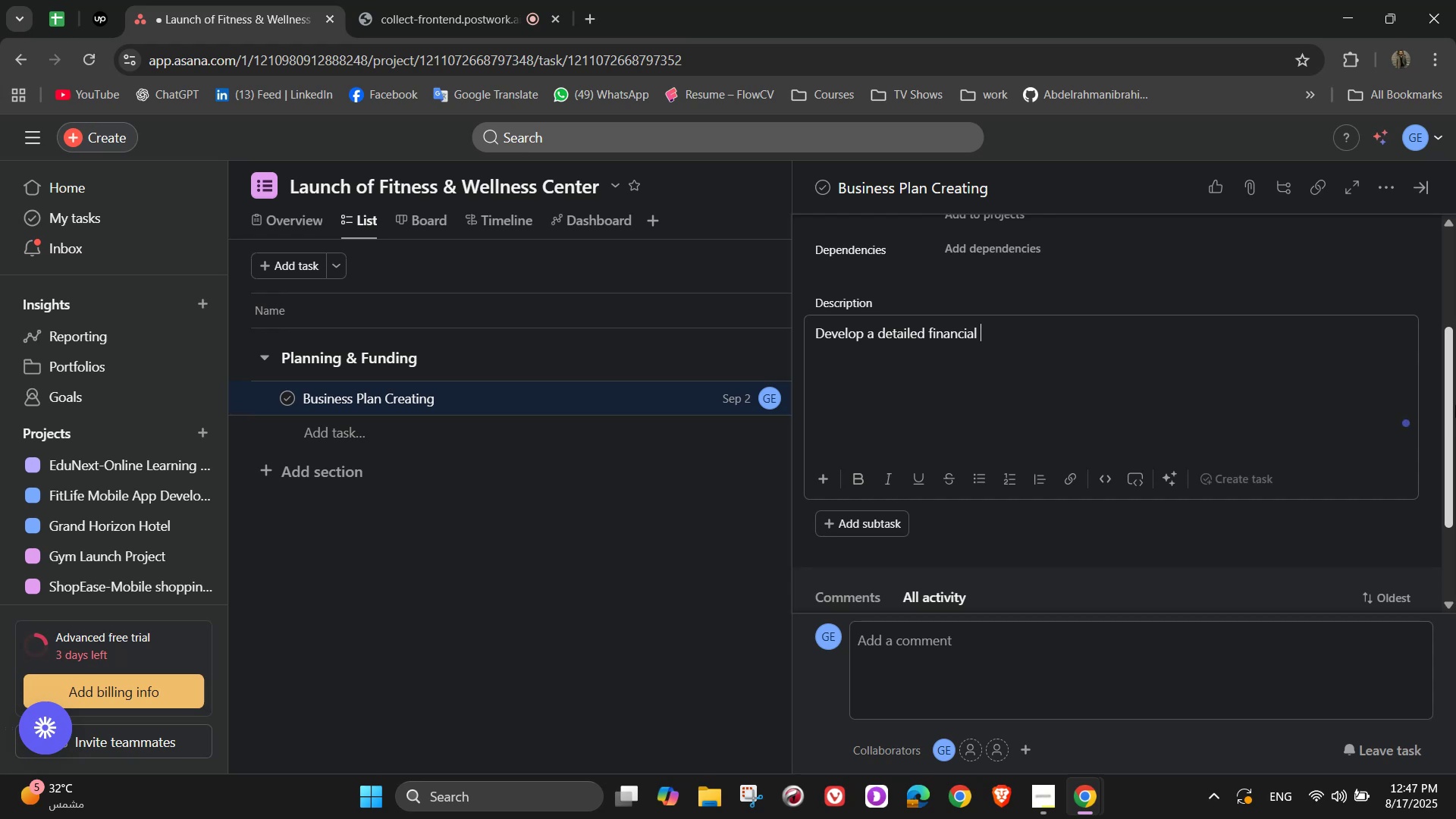 
type(and )
 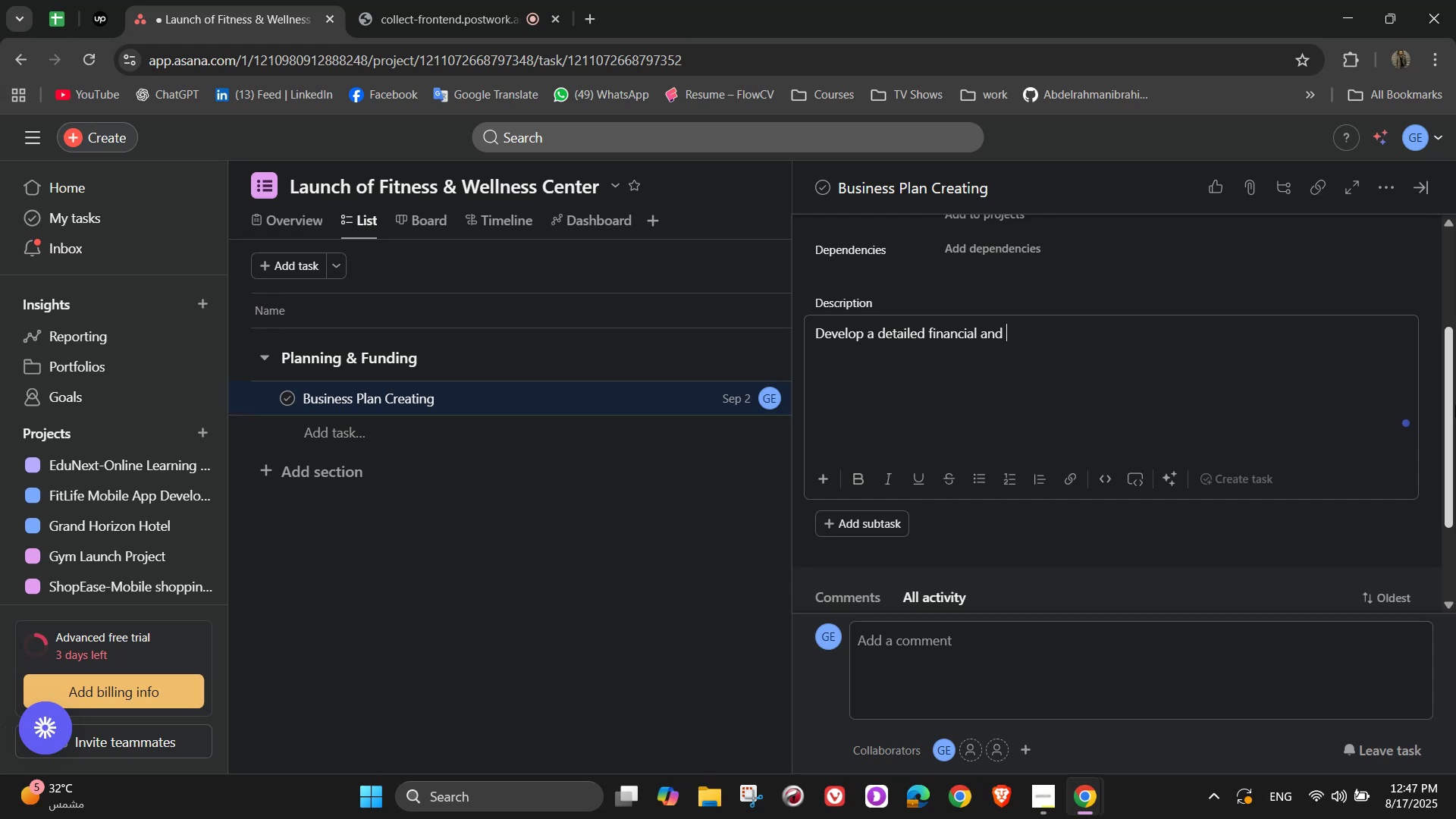 
wait(10.65)
 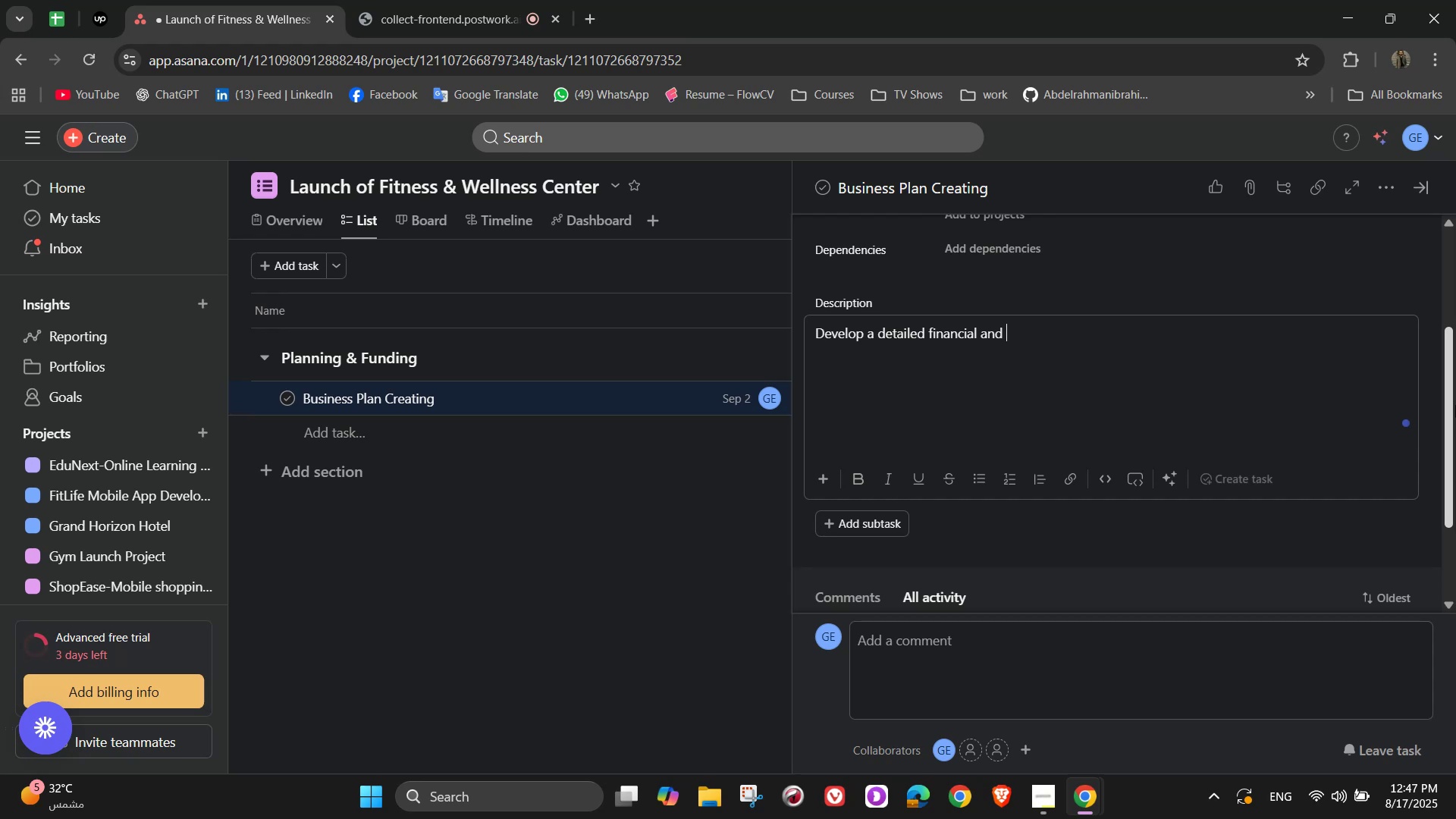 
type(operational plam)
key(Backspace)
type(n)
 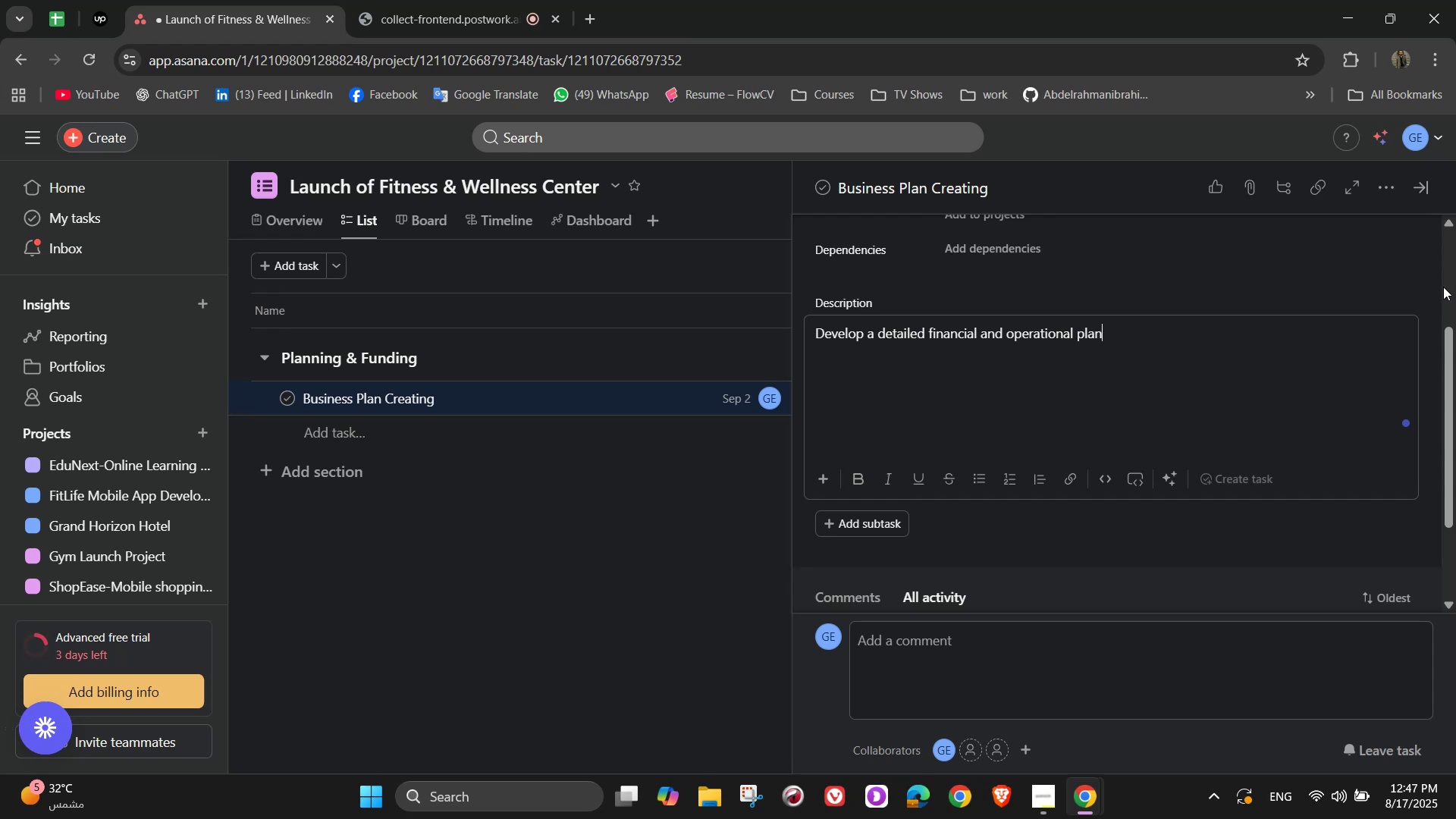 
wait(14.04)
 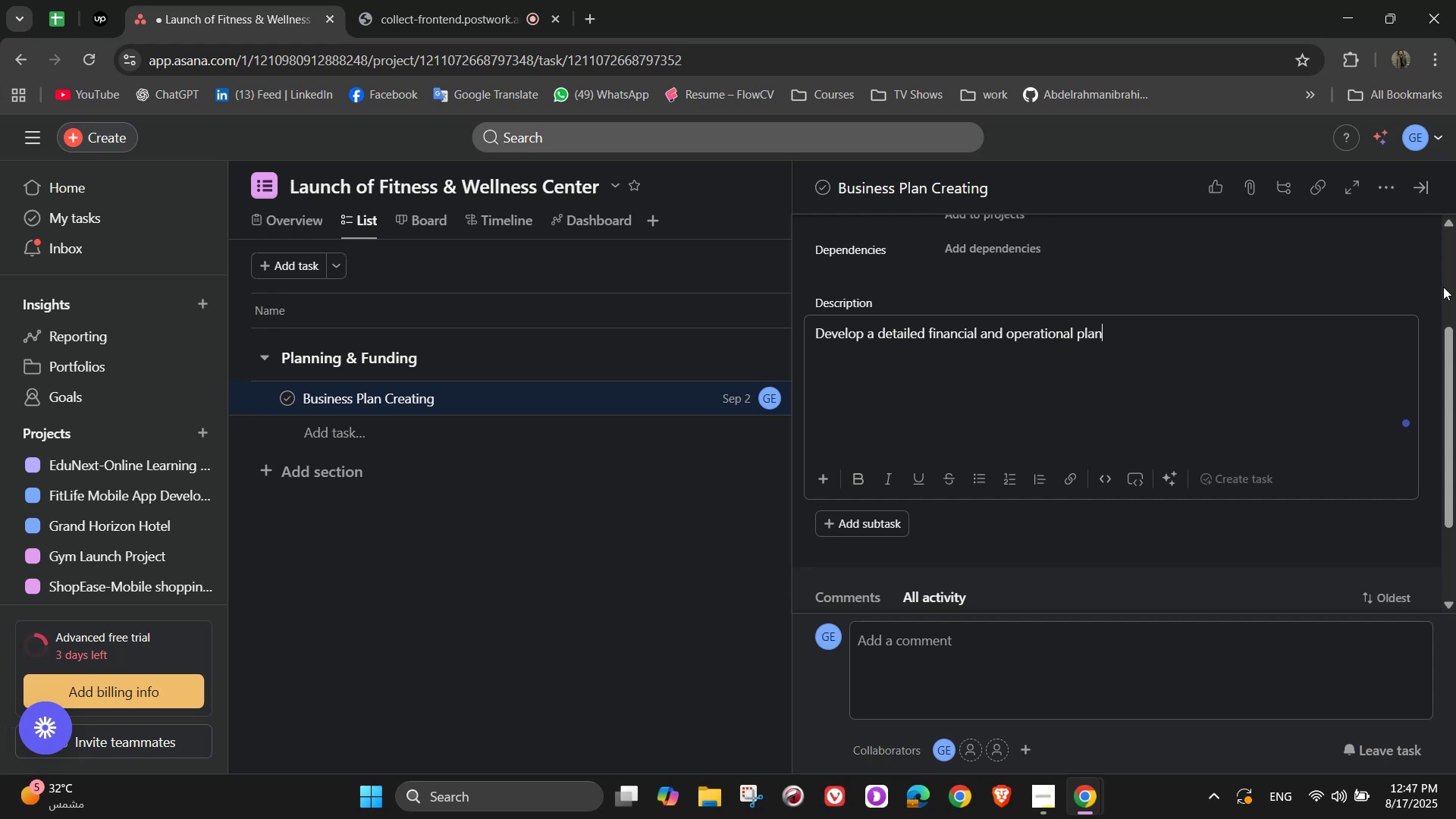 
left_click([1032, 566])
 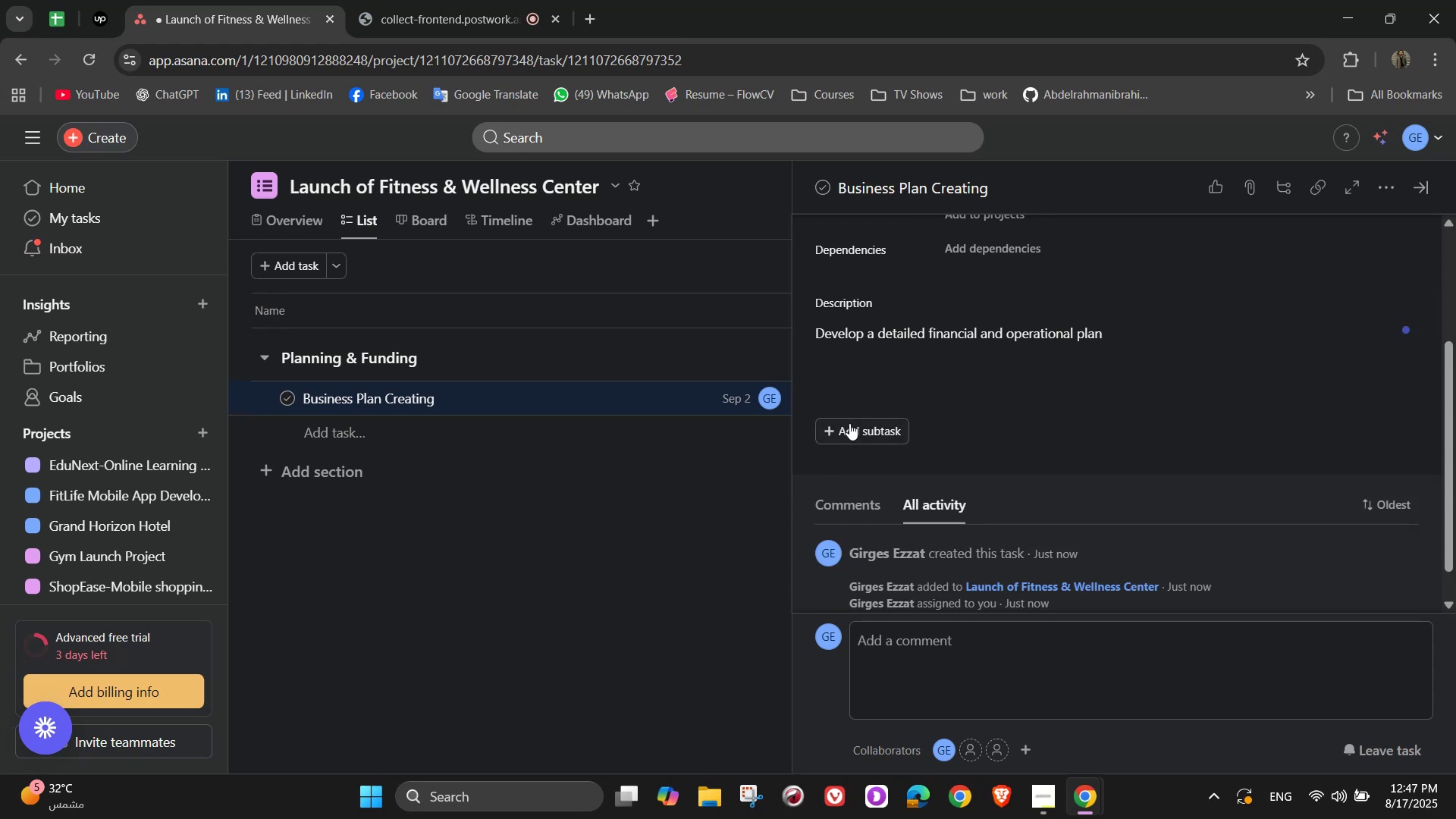 
left_click([854, 415])
 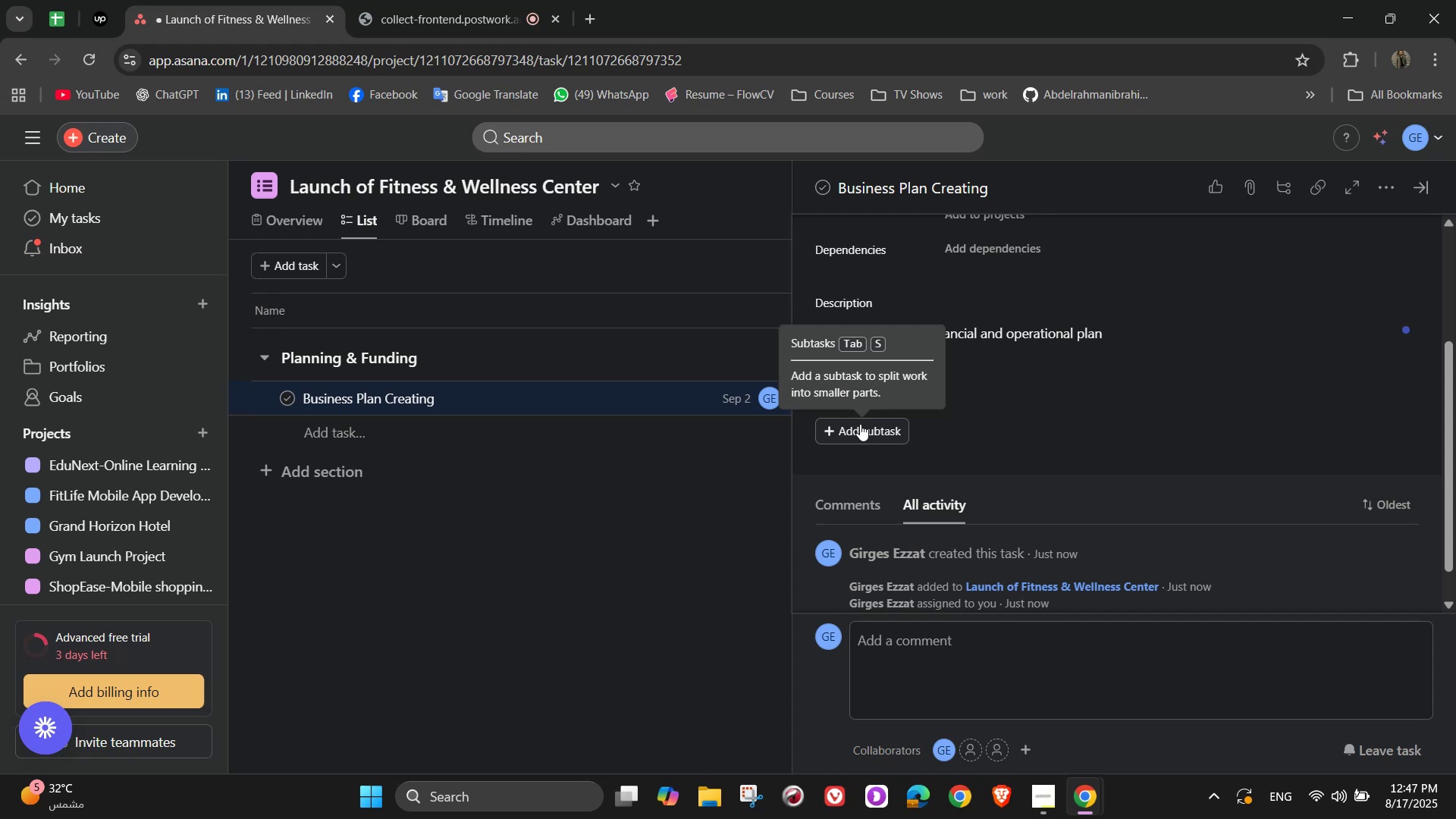 
wait(5.5)
 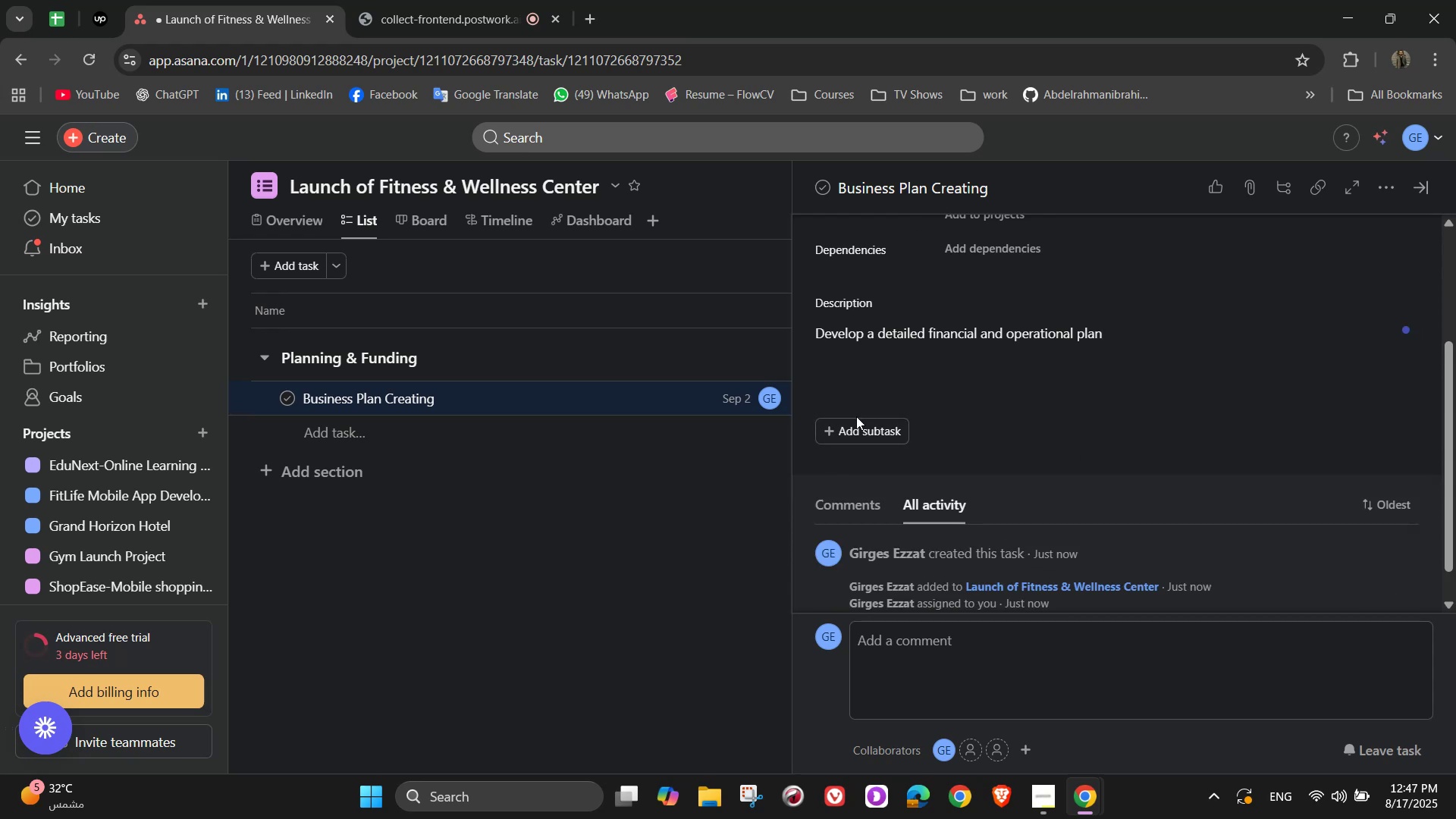 
left_click([860, 424])
 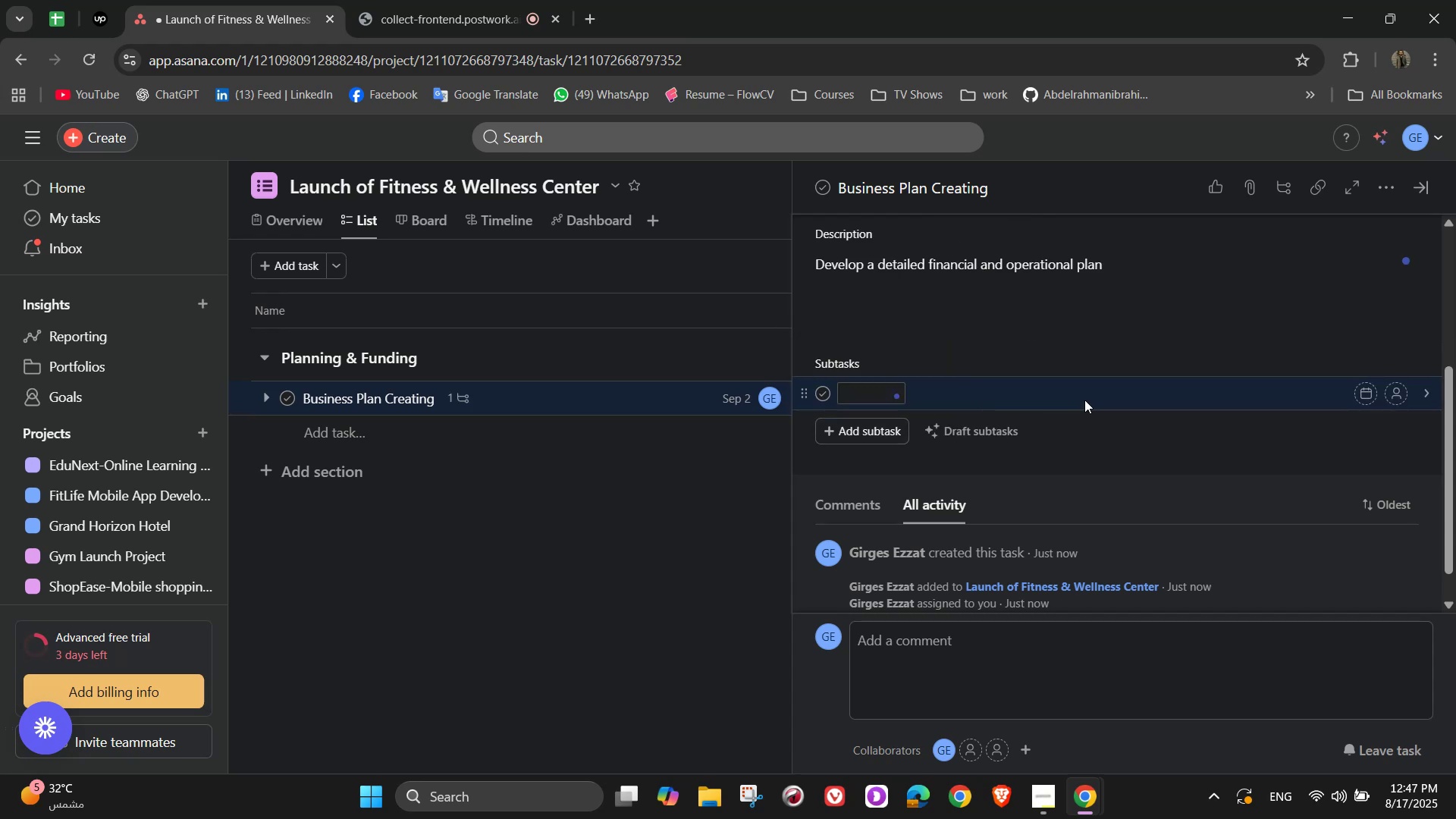 
wait(5.76)
 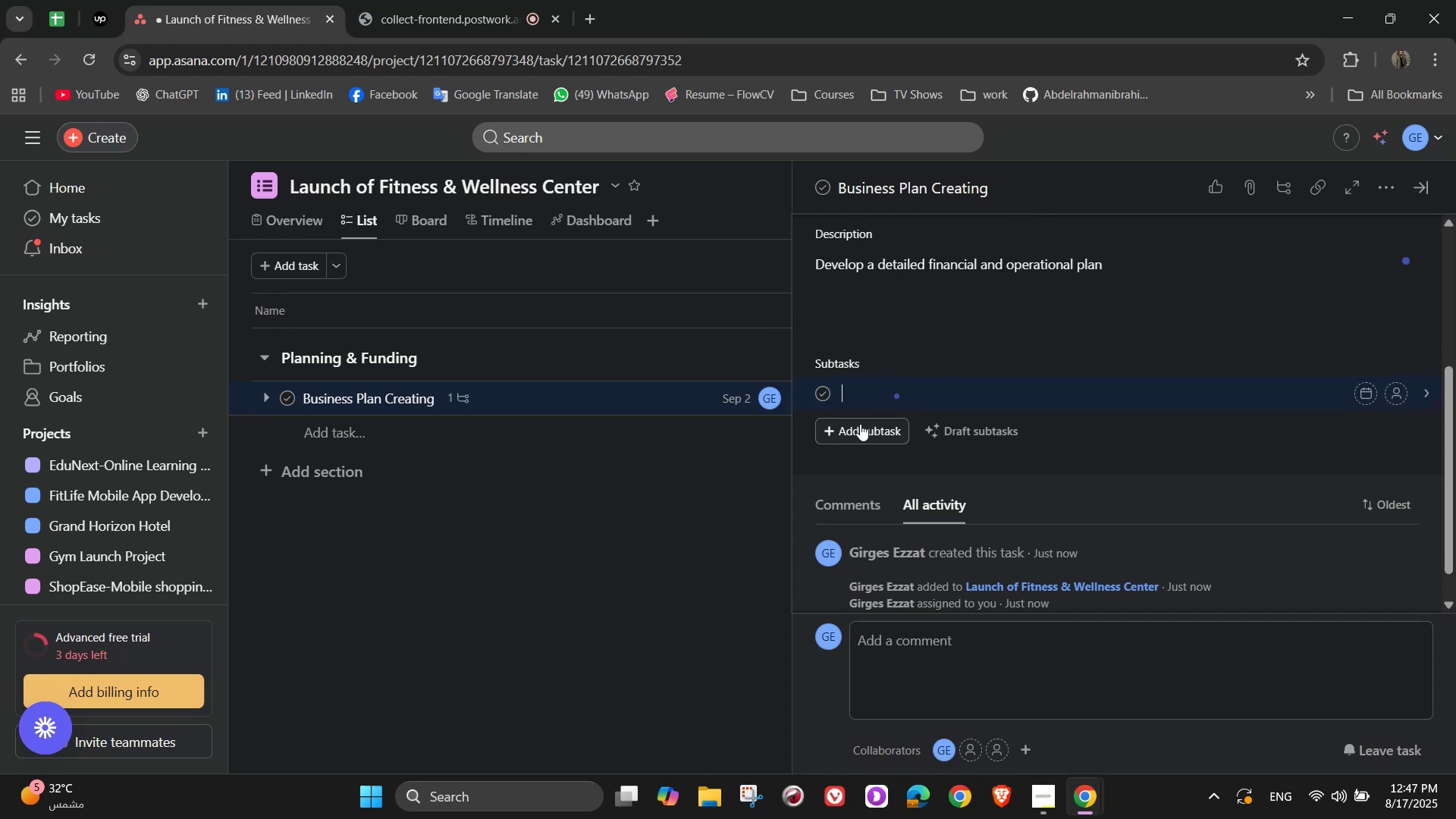 
type(Define pricing models)
 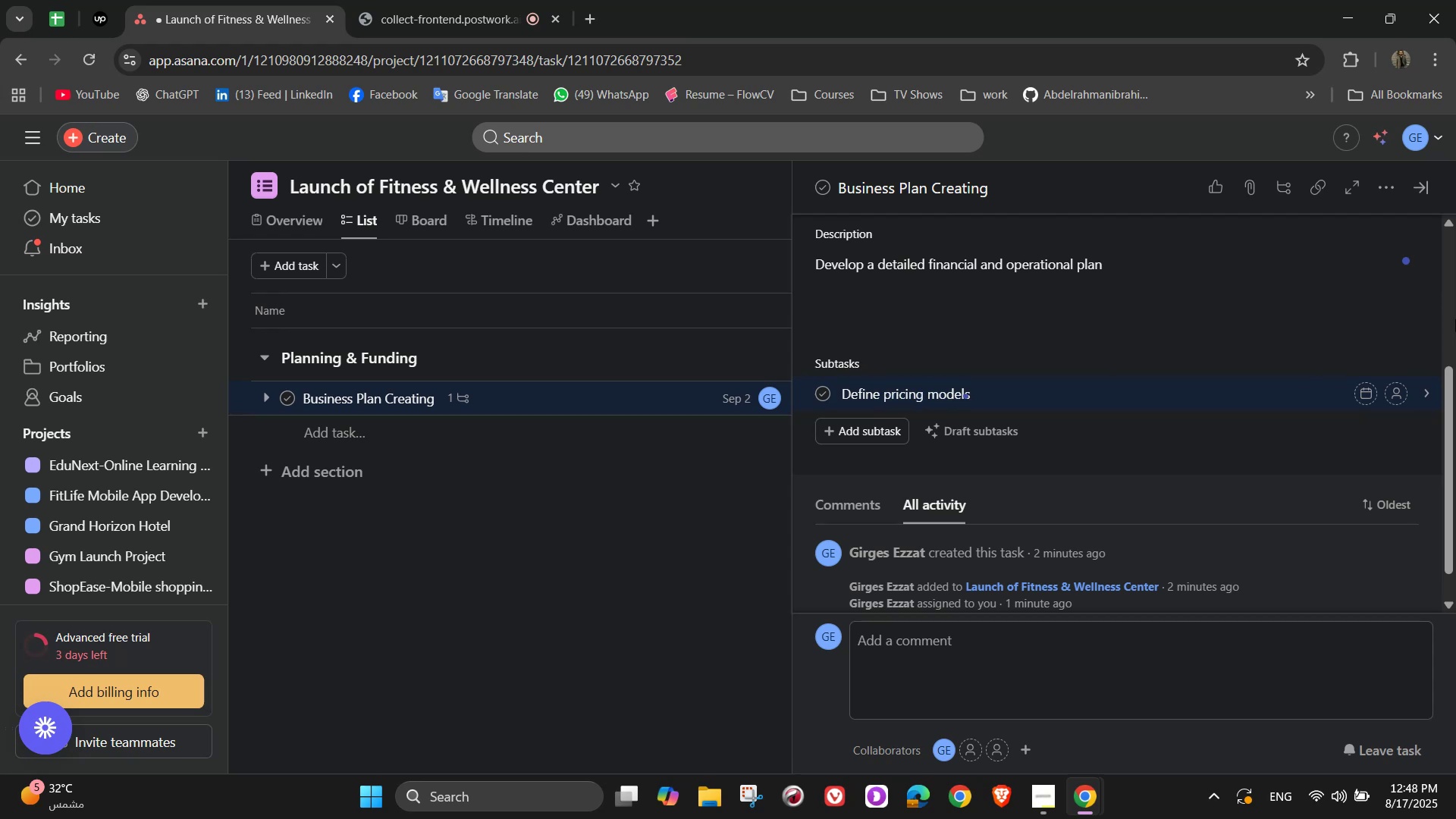 
type( ())
 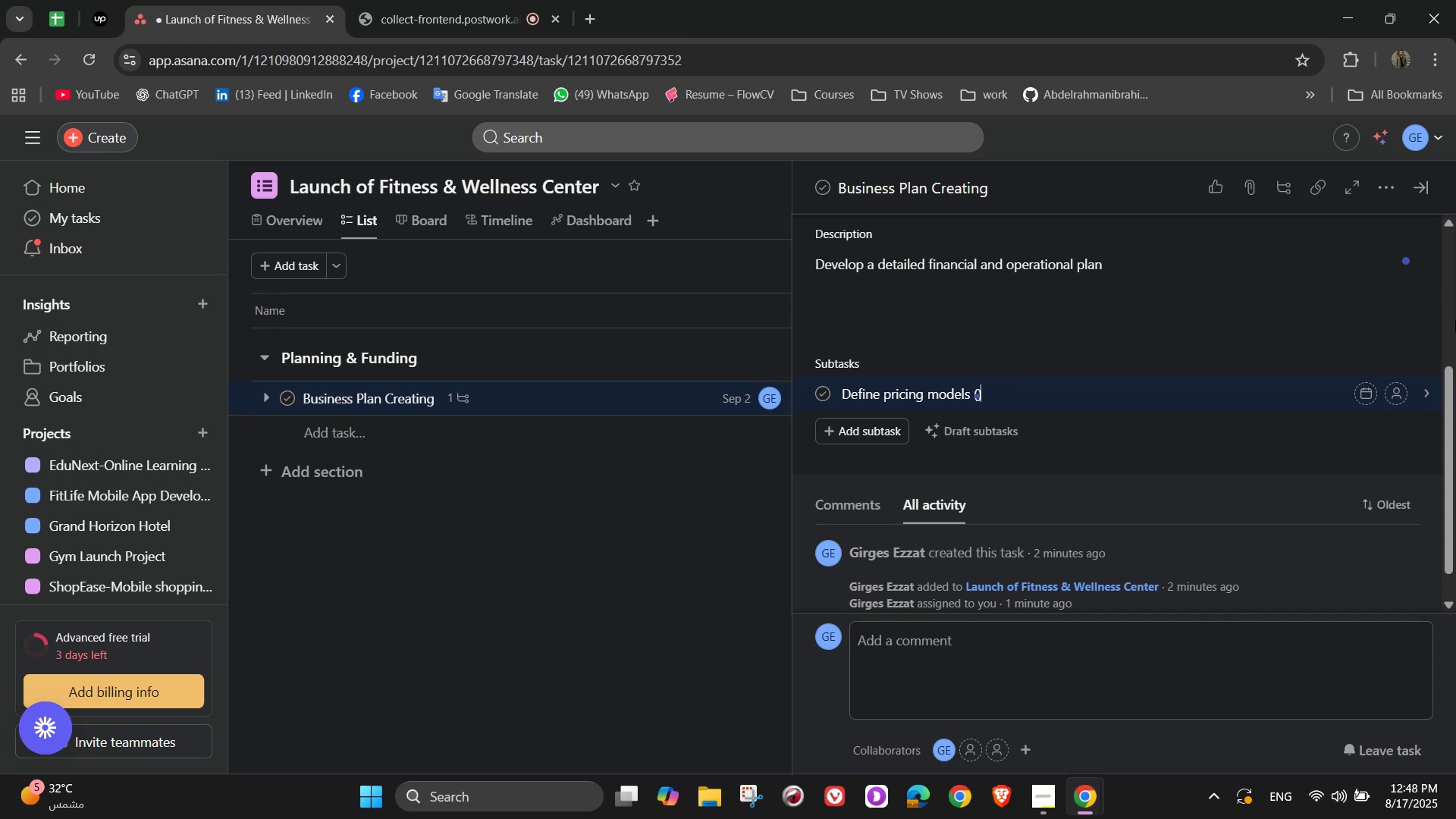 
 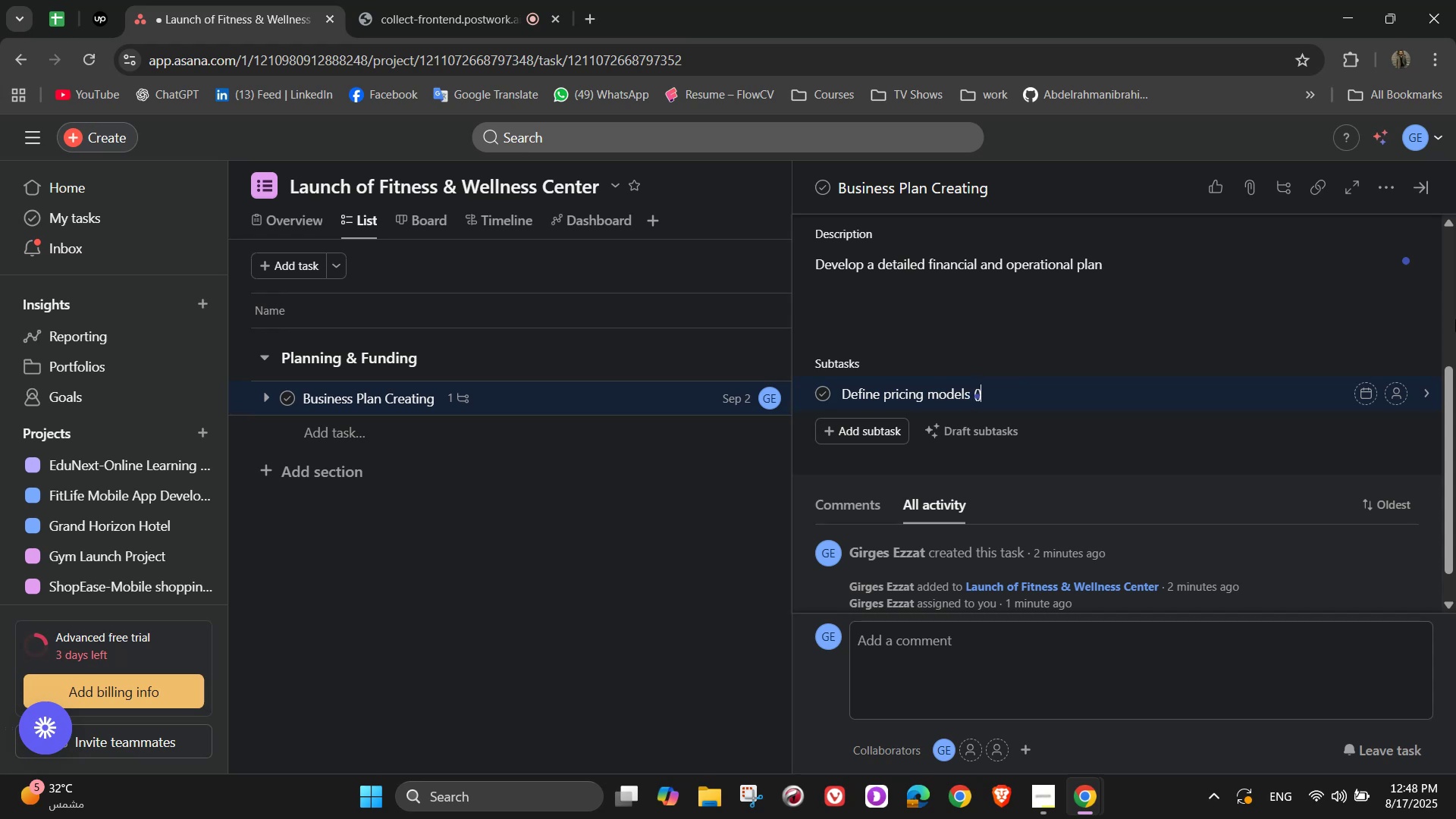 
key(ArrowLeft)
 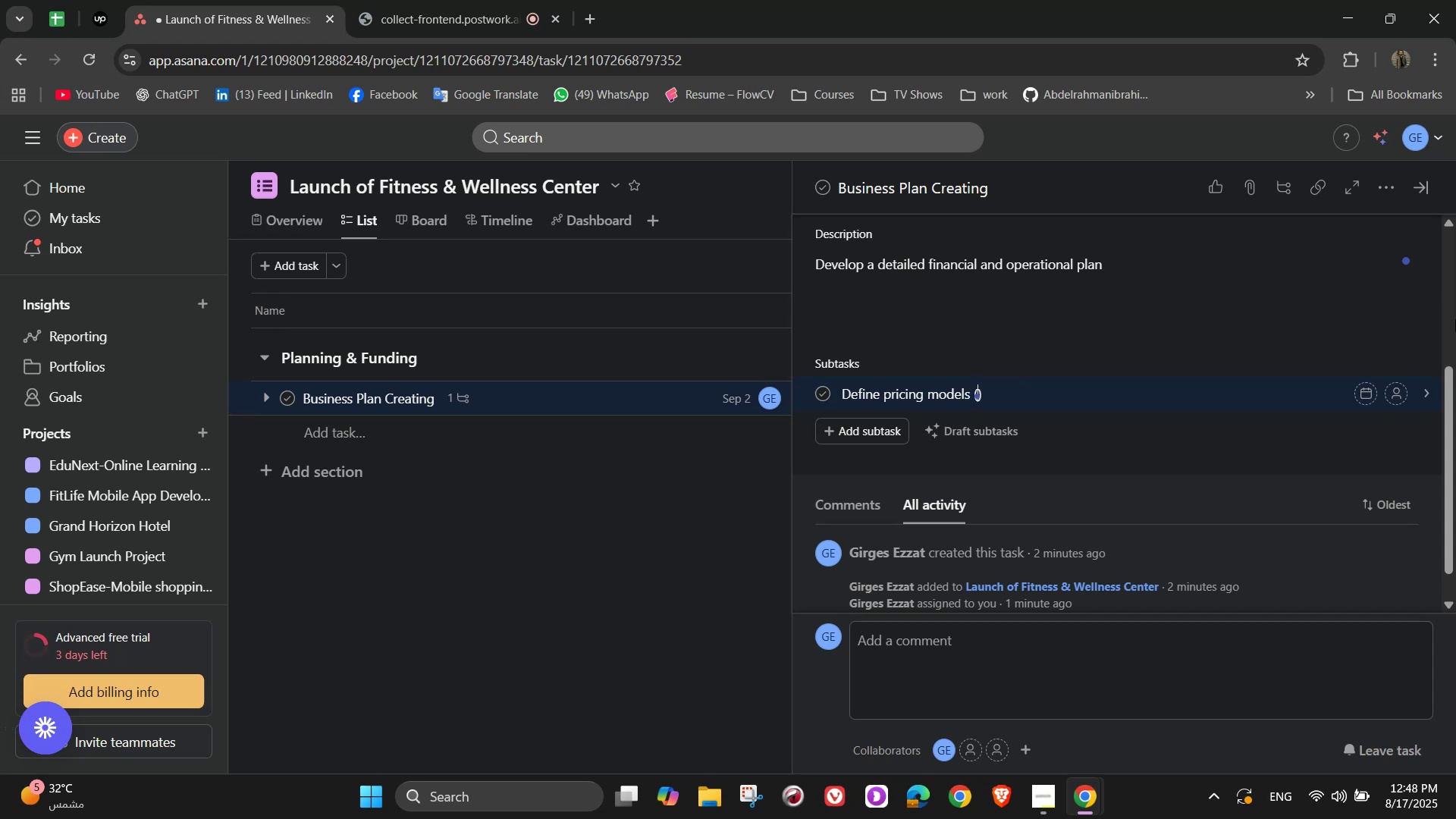 
type(monthly)
 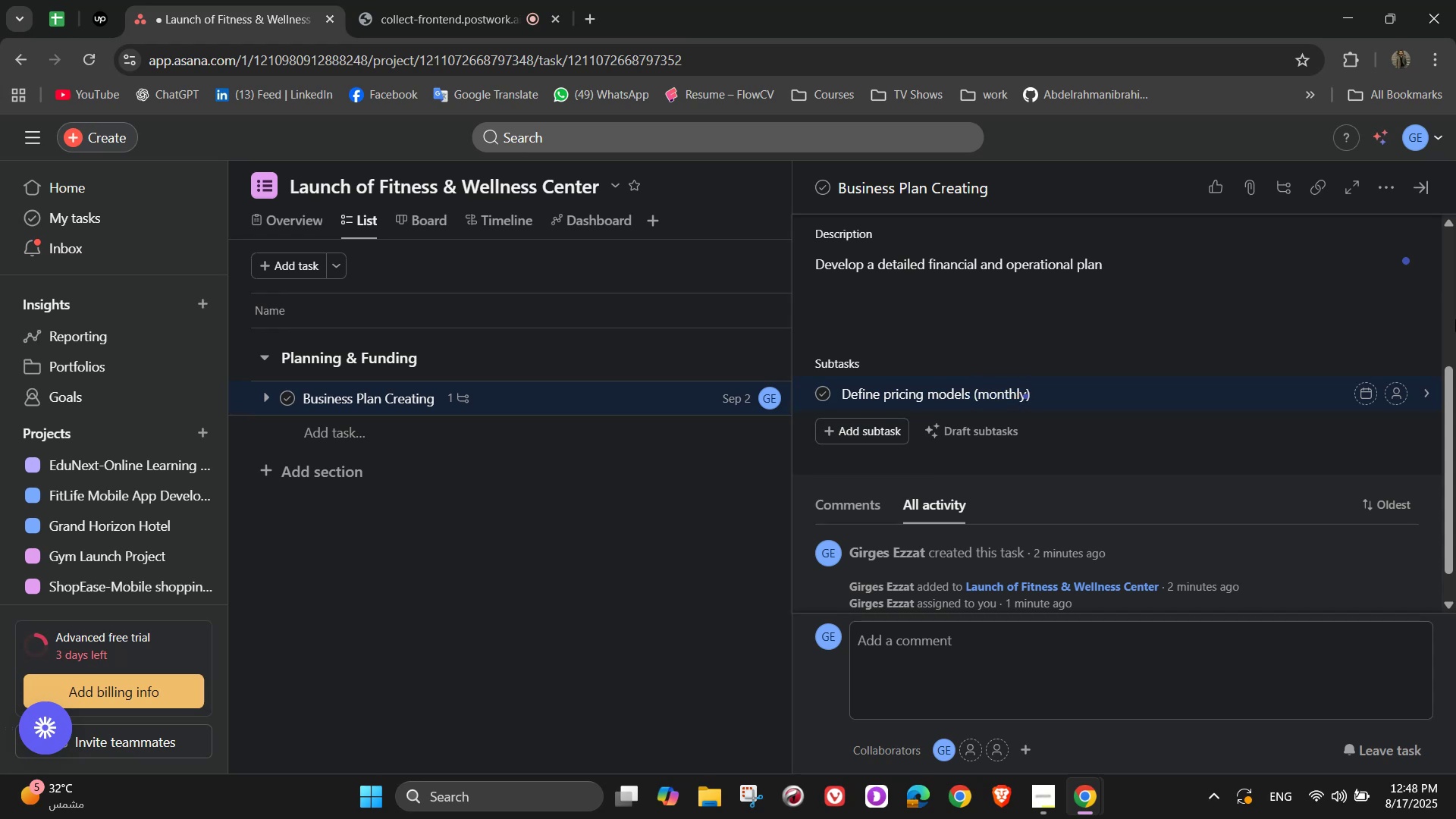 
type(, yearly )
 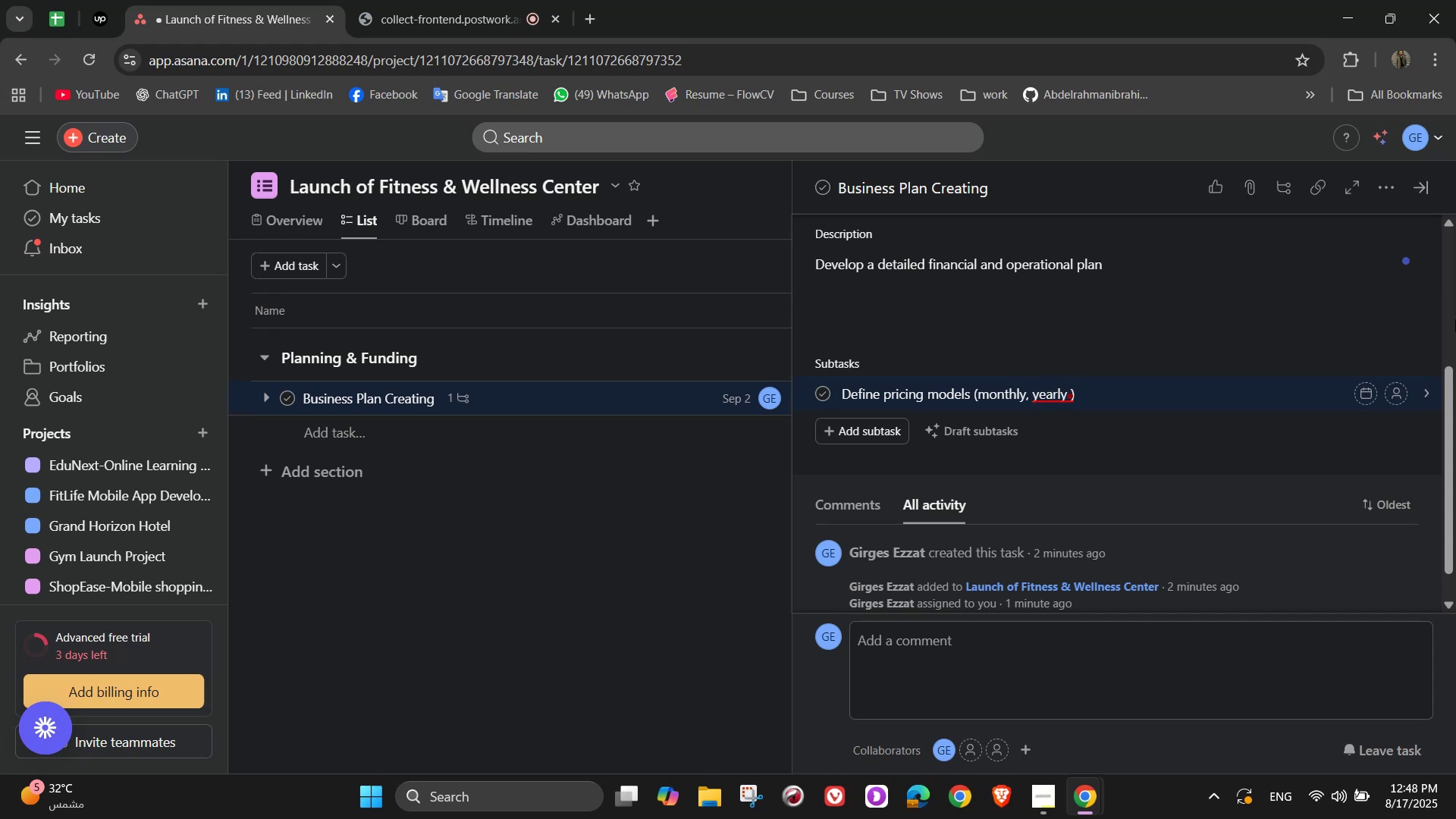 
wait(5.14)
 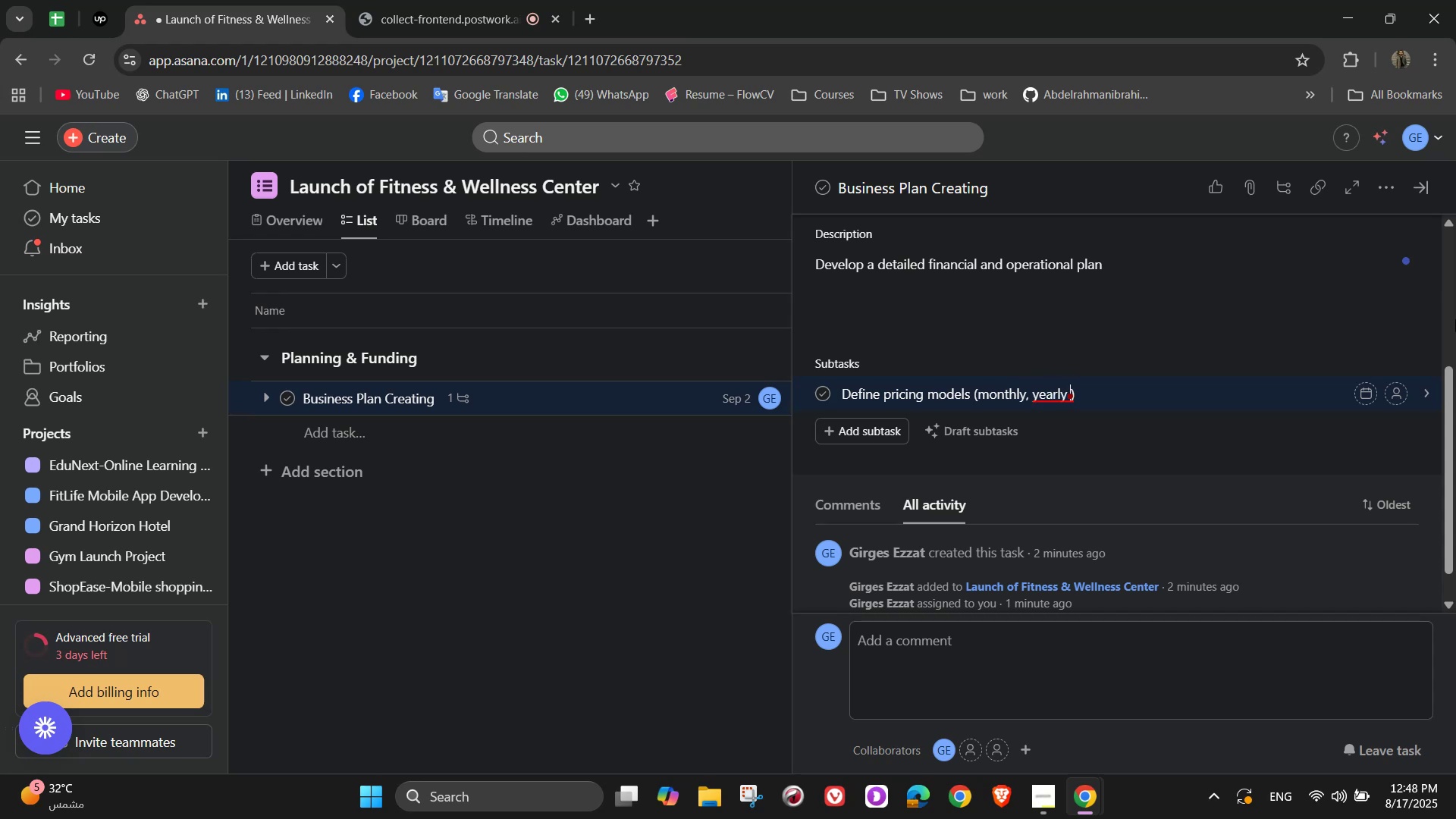 
type(premium)
 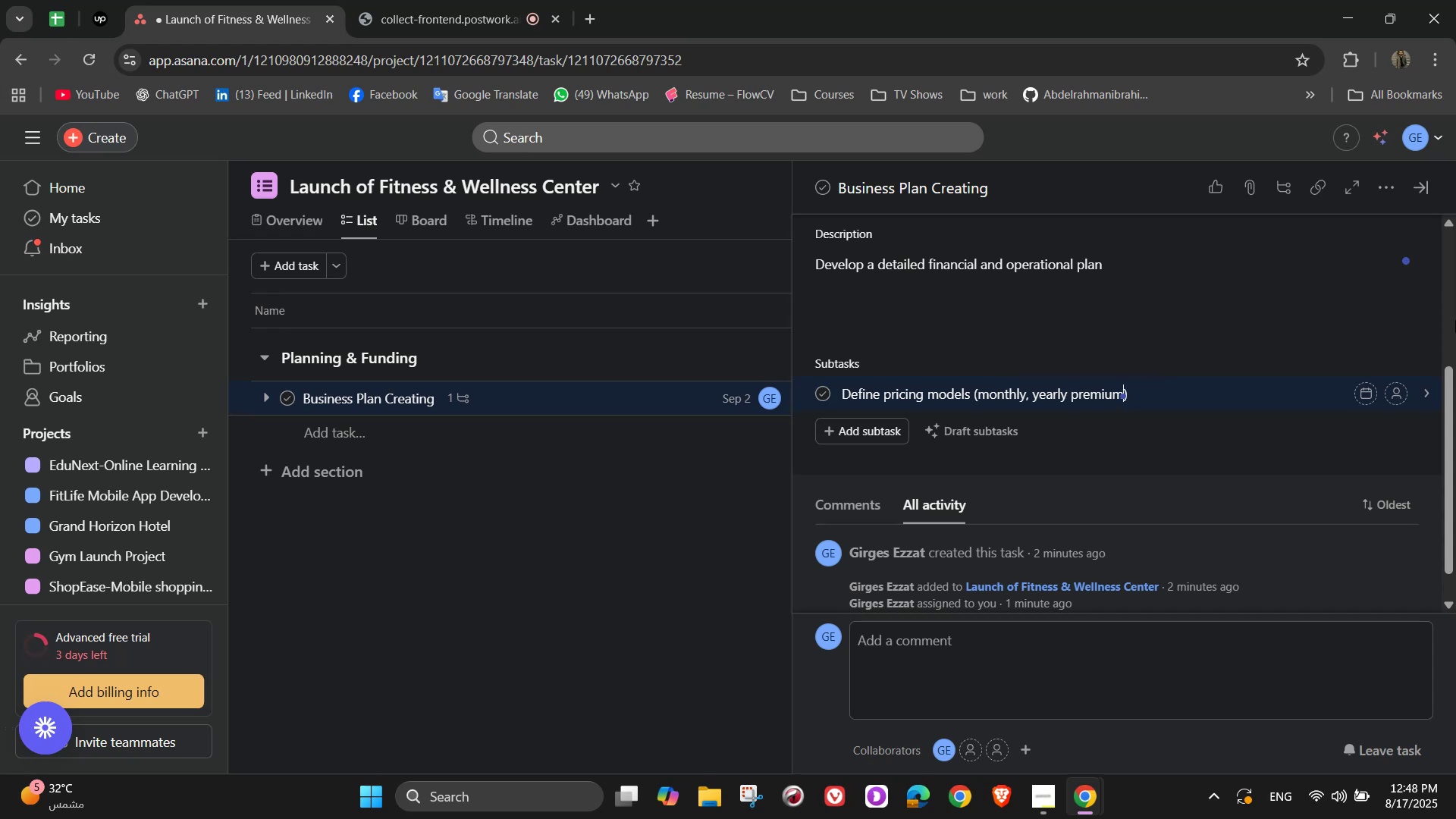 
key(ArrowRight)
 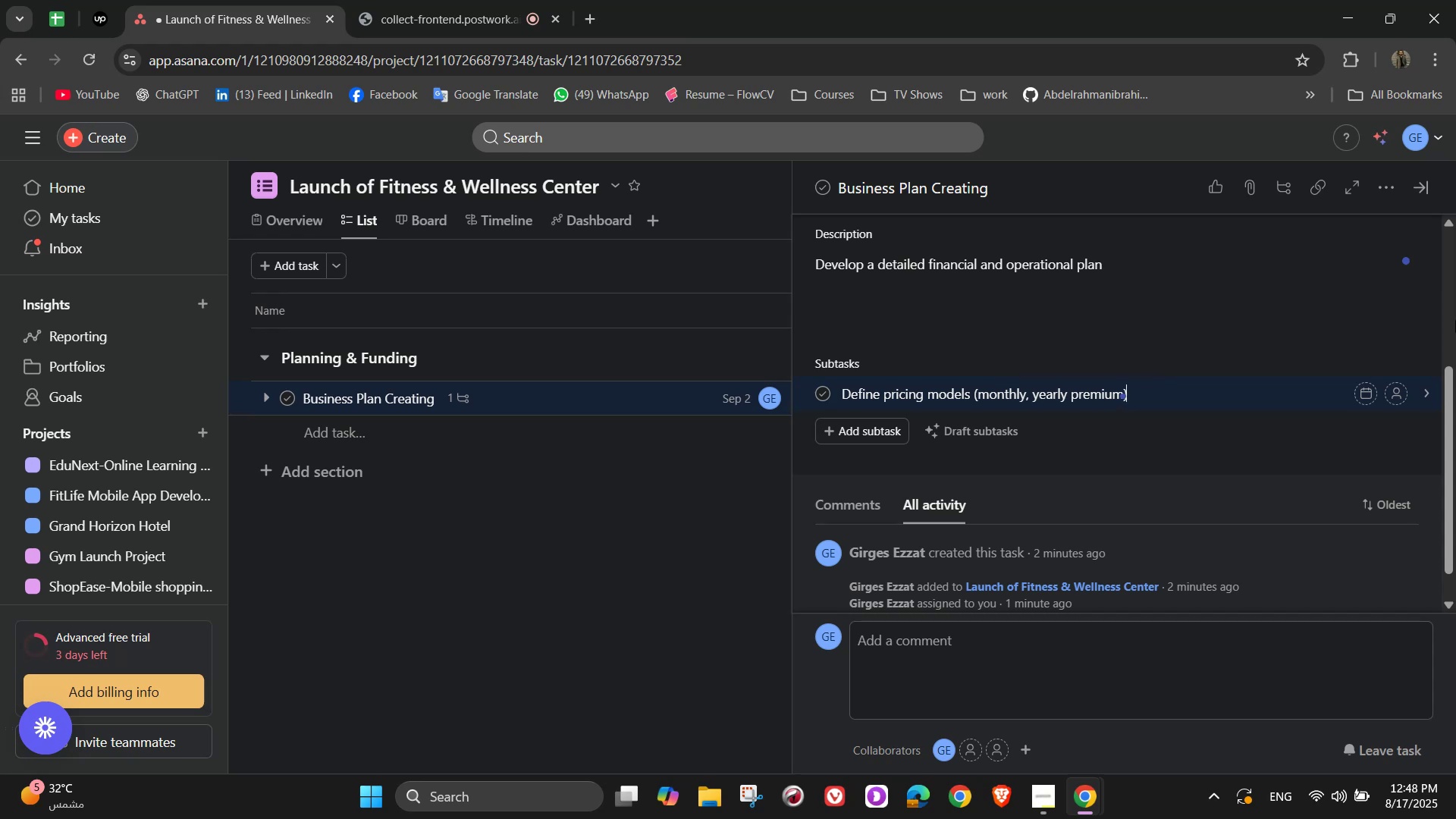 
key(Enter)
 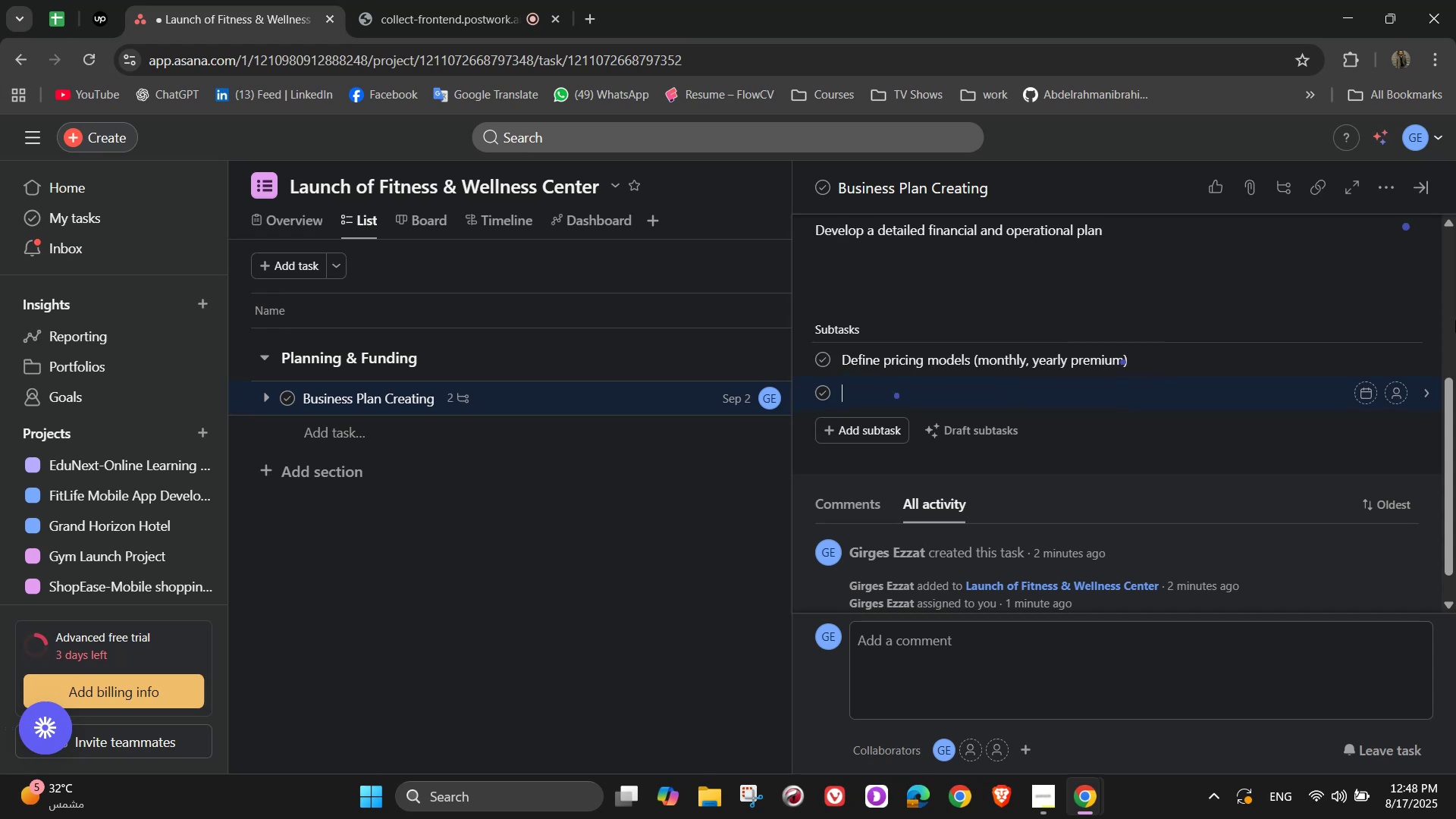 
wait(5.07)
 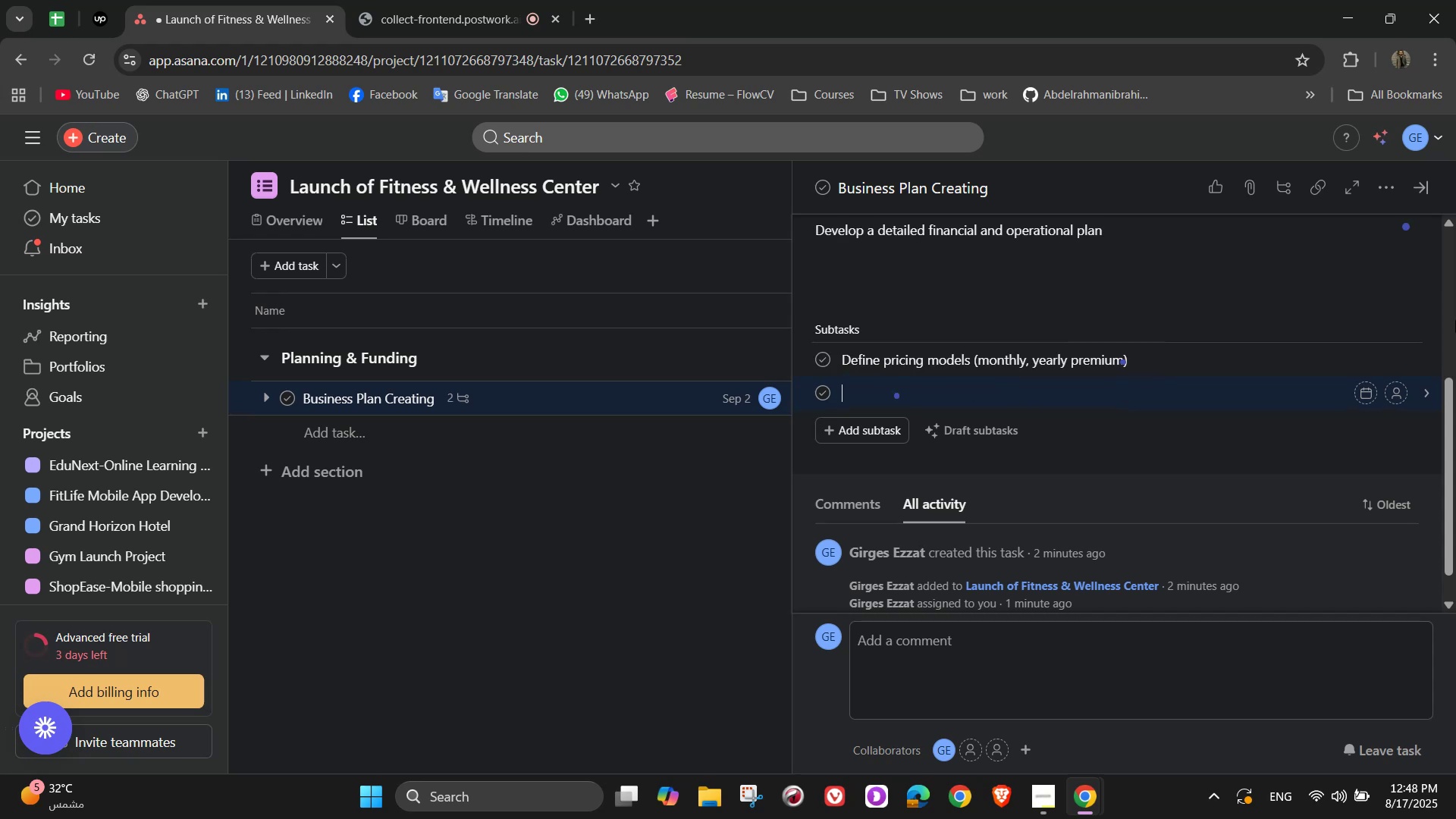 
type(Estimate costs)
 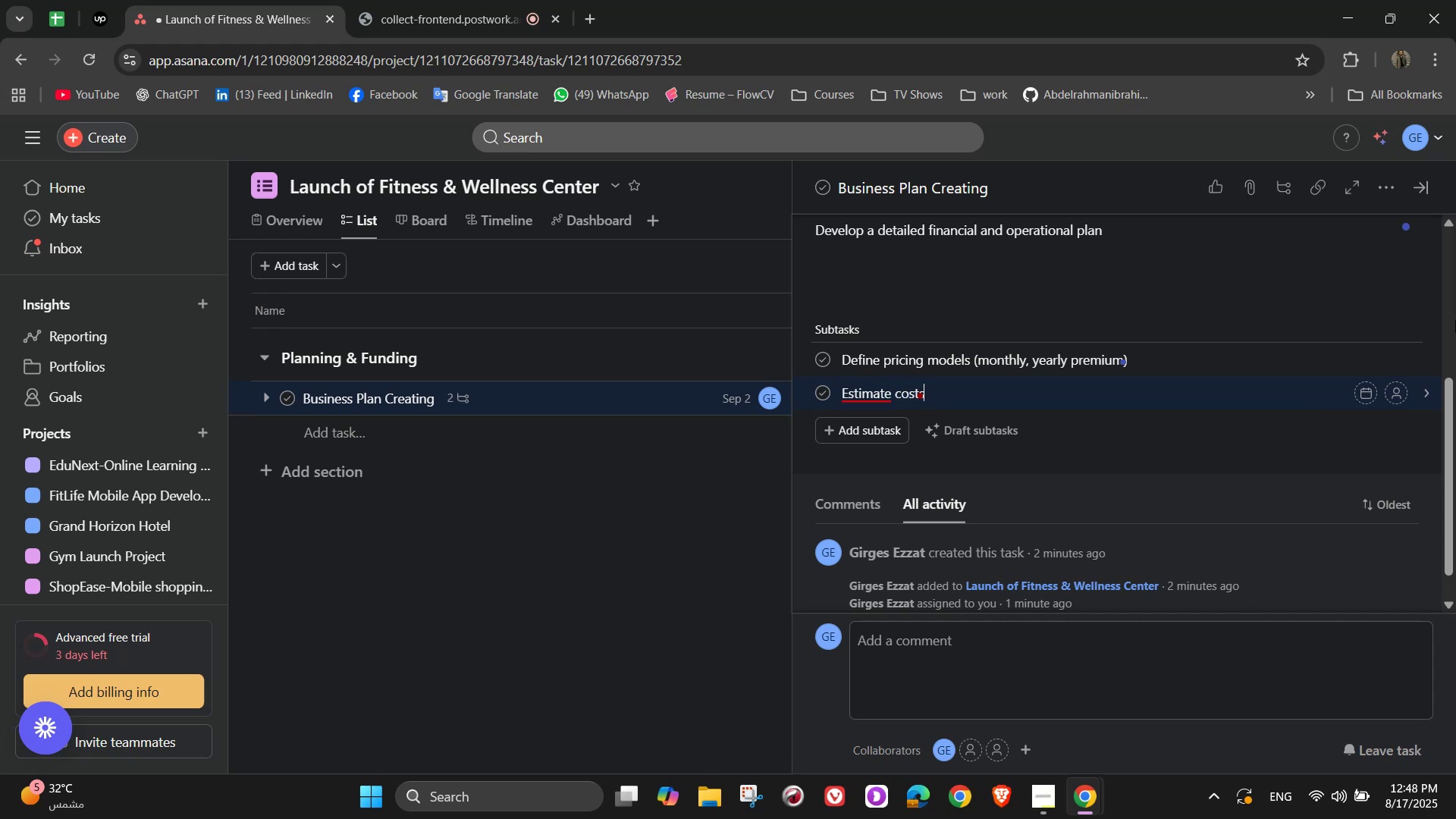 
key(Space)
 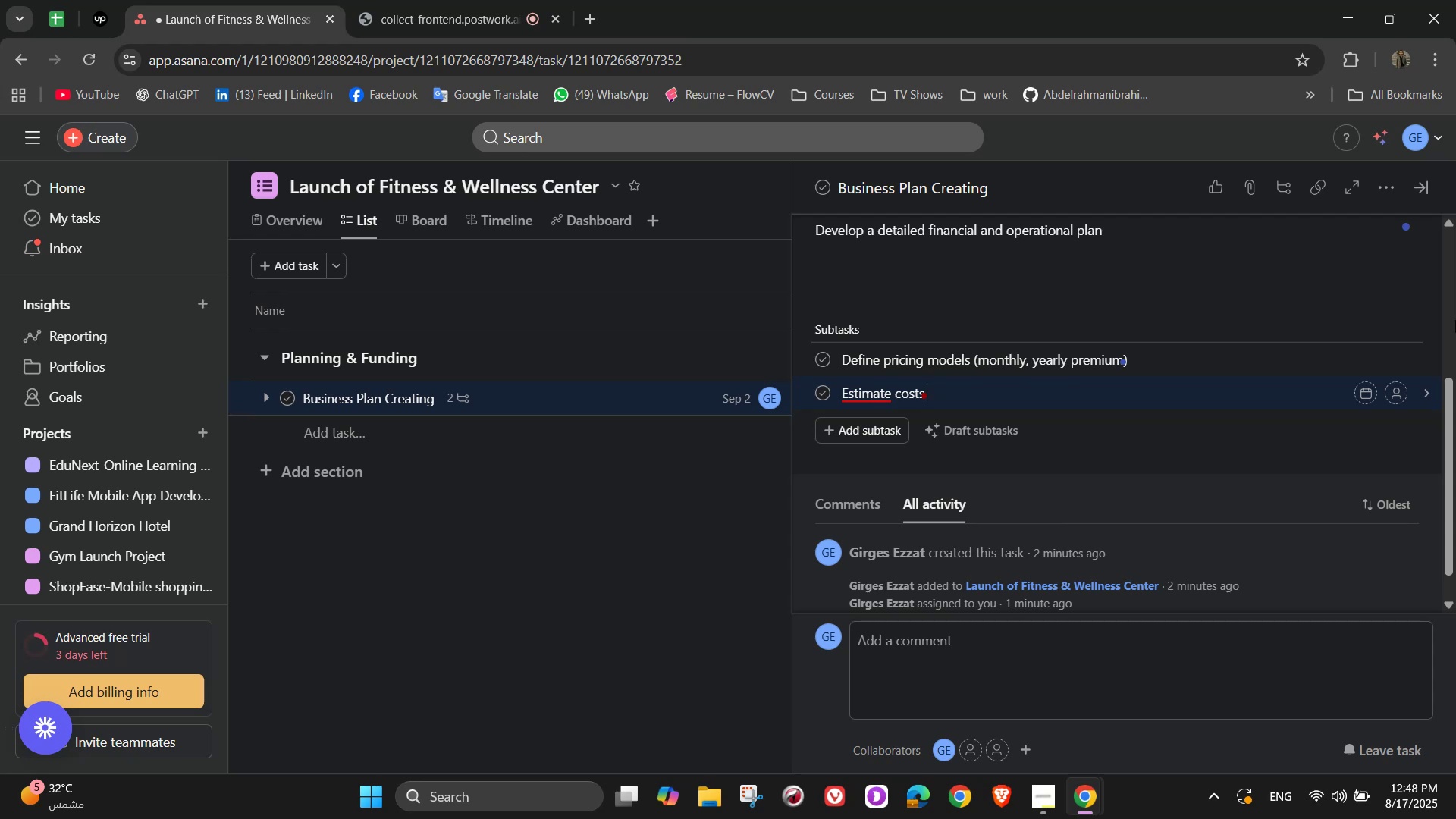 
type(and revenue strams)
key(NumpadEnter)
key(Backspace)
key(Backspace)
key(Backspace)
key(Backspace)
type(eams)
 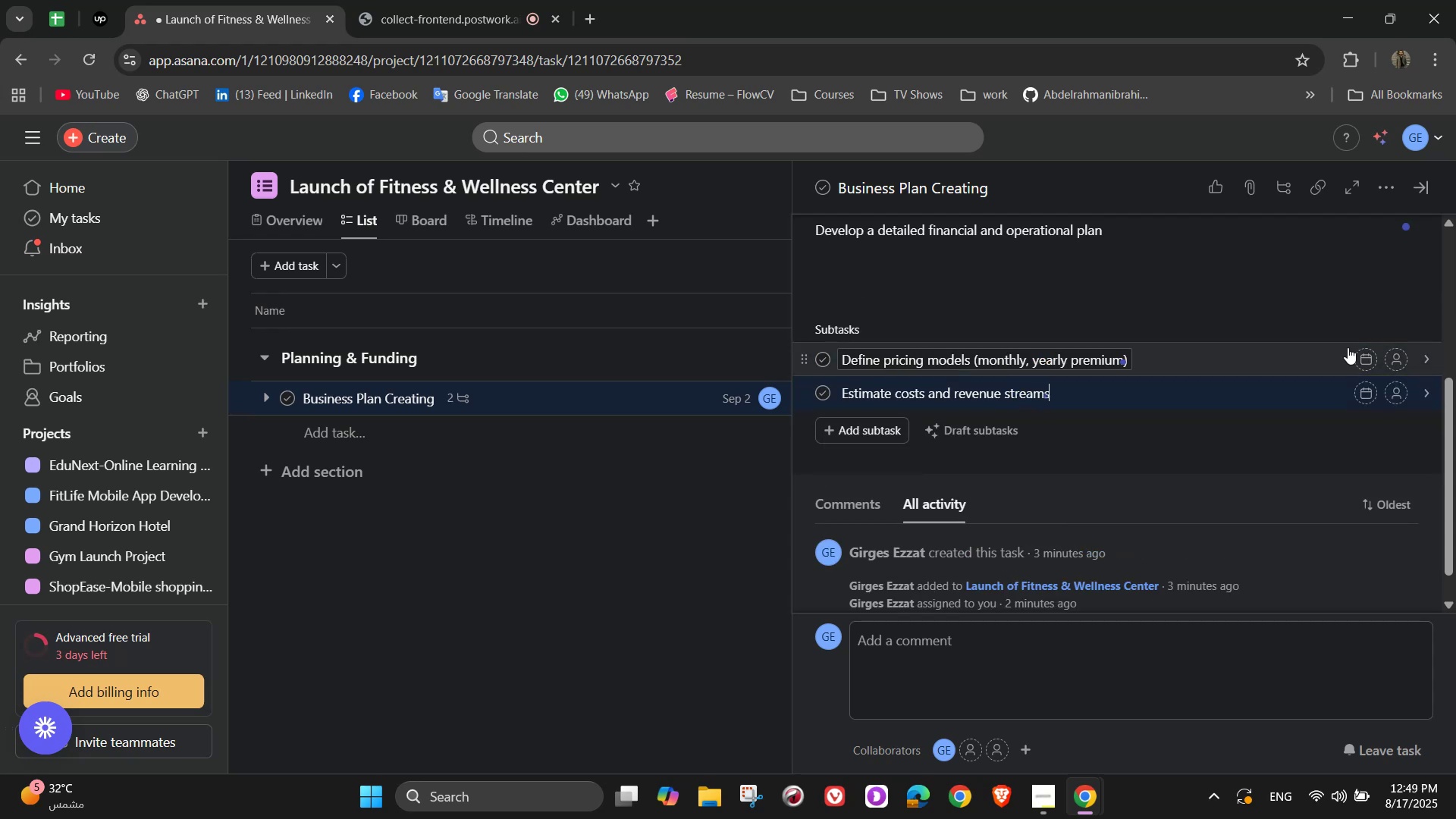 
key(Enter)
 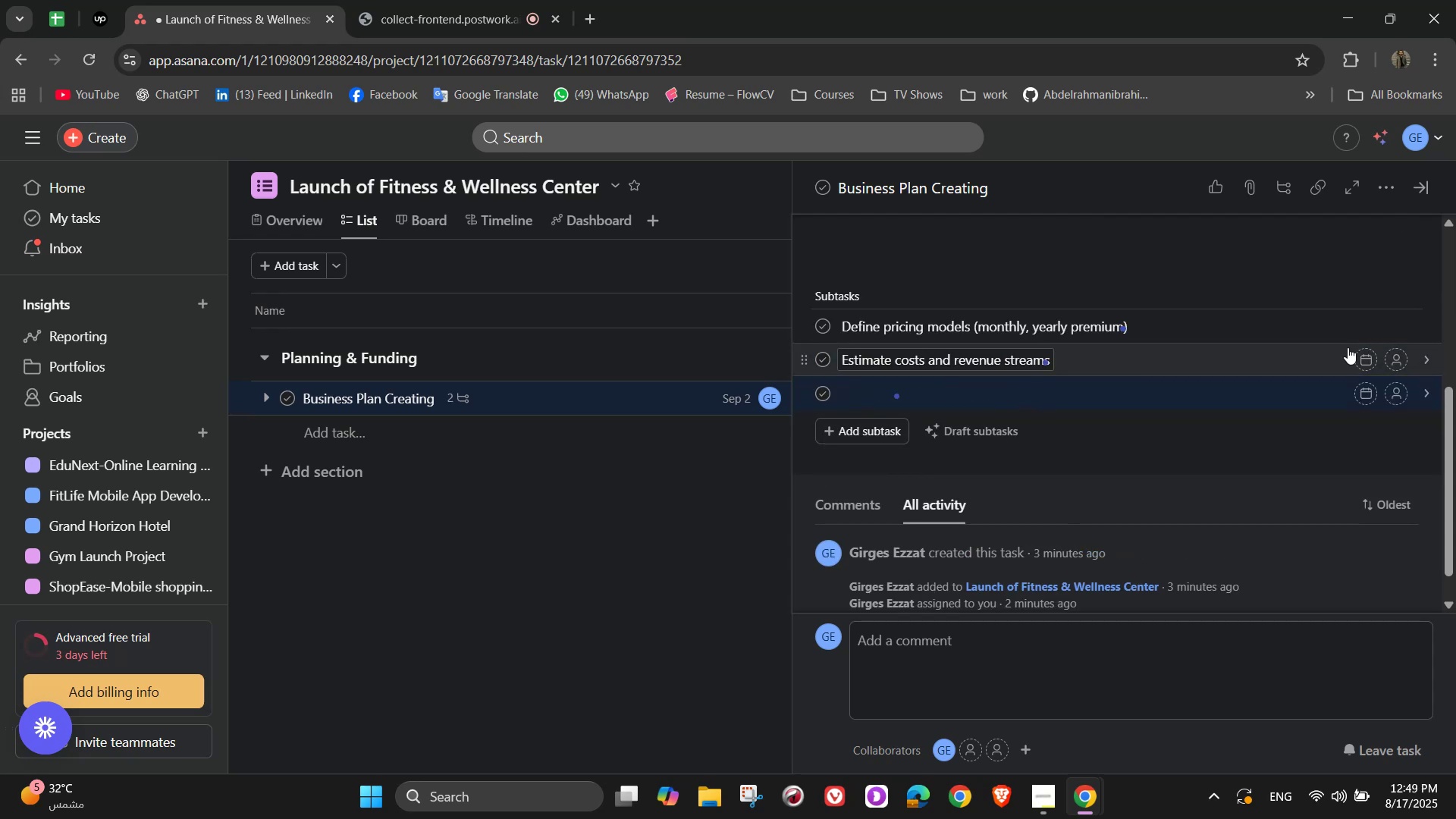 
hold_key(key=ShiftLeft, duration=1.04)
 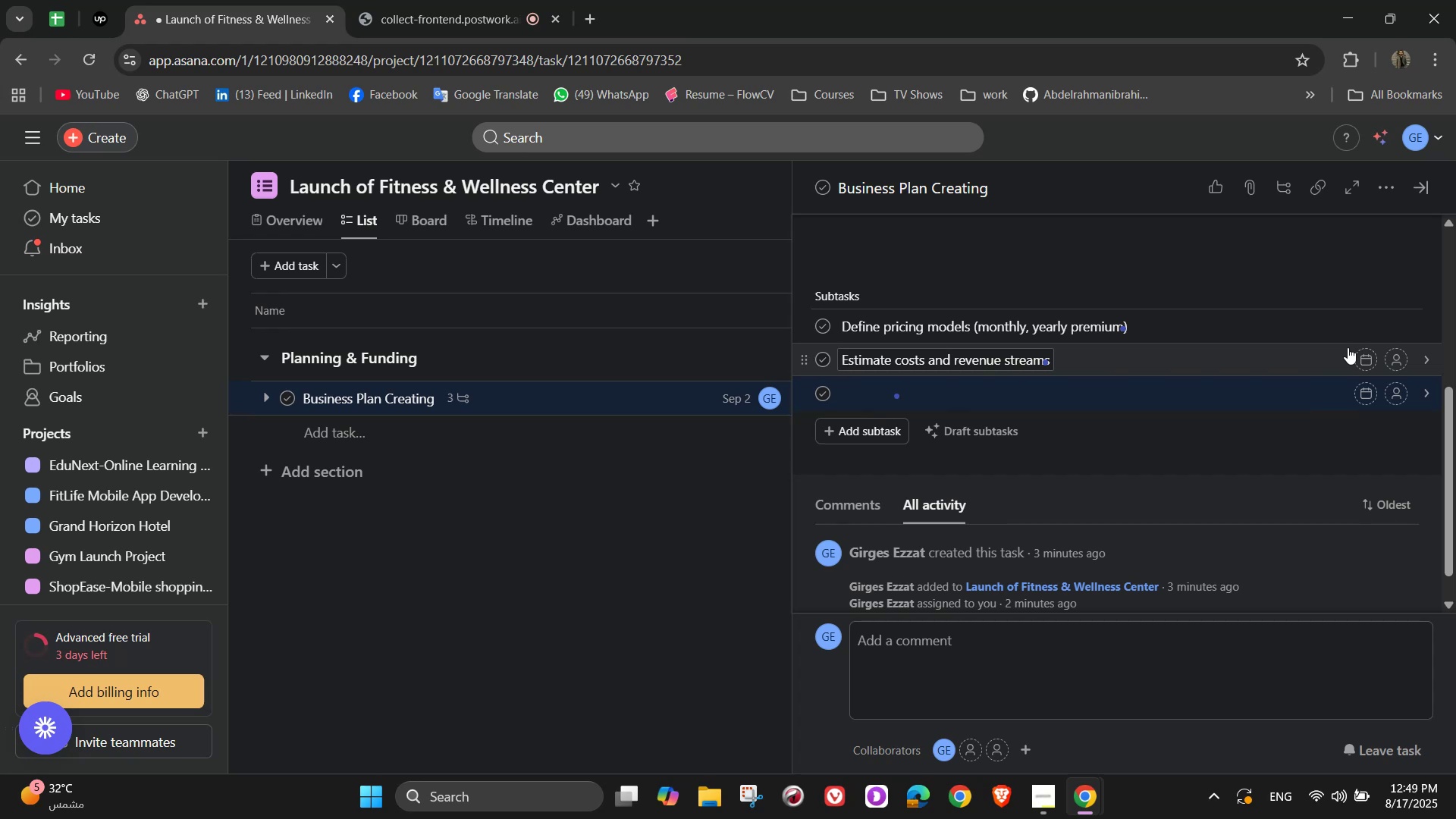 
type(Res)
 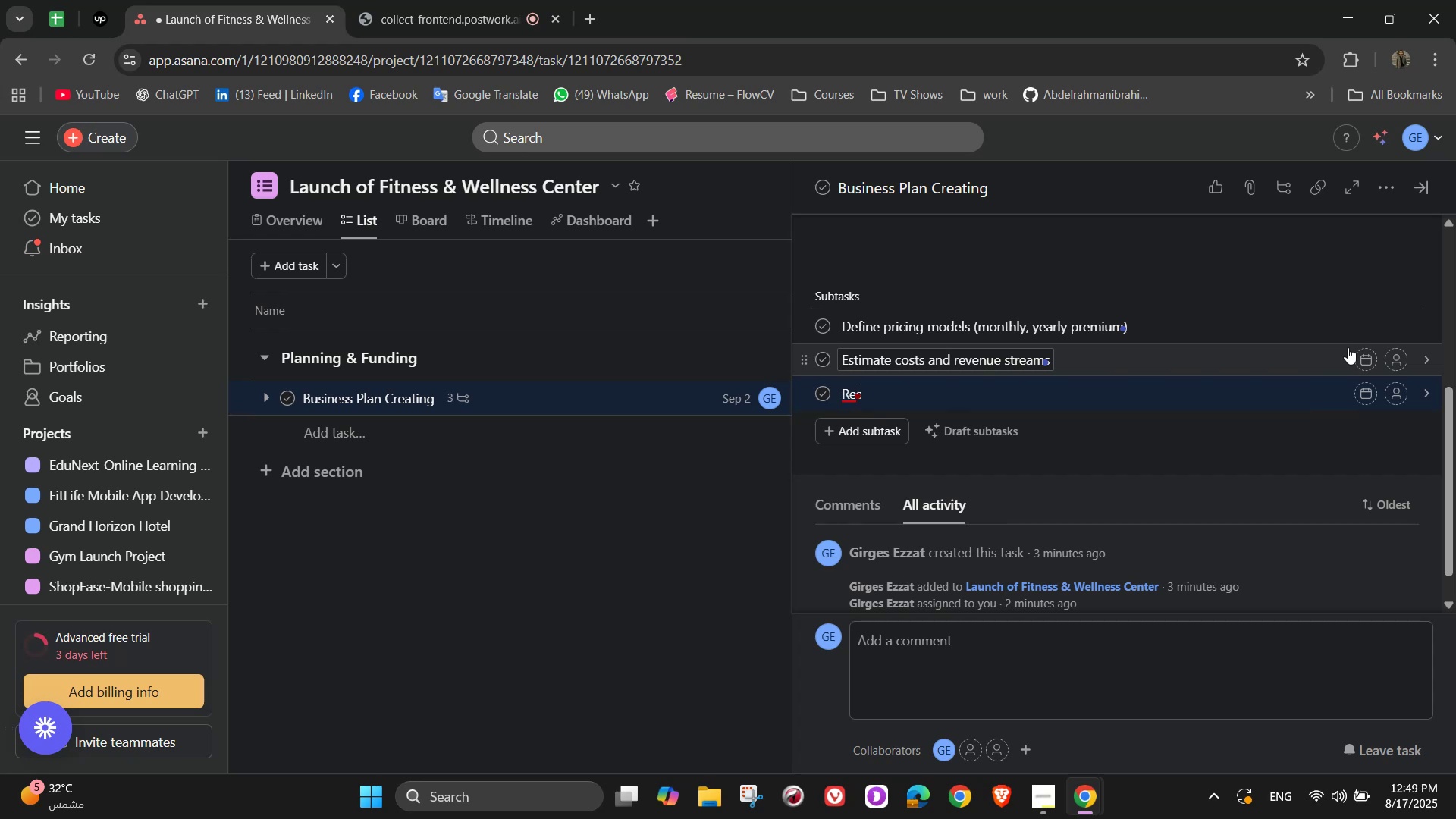 
type(a)
key(Backspace)
type(earch )
 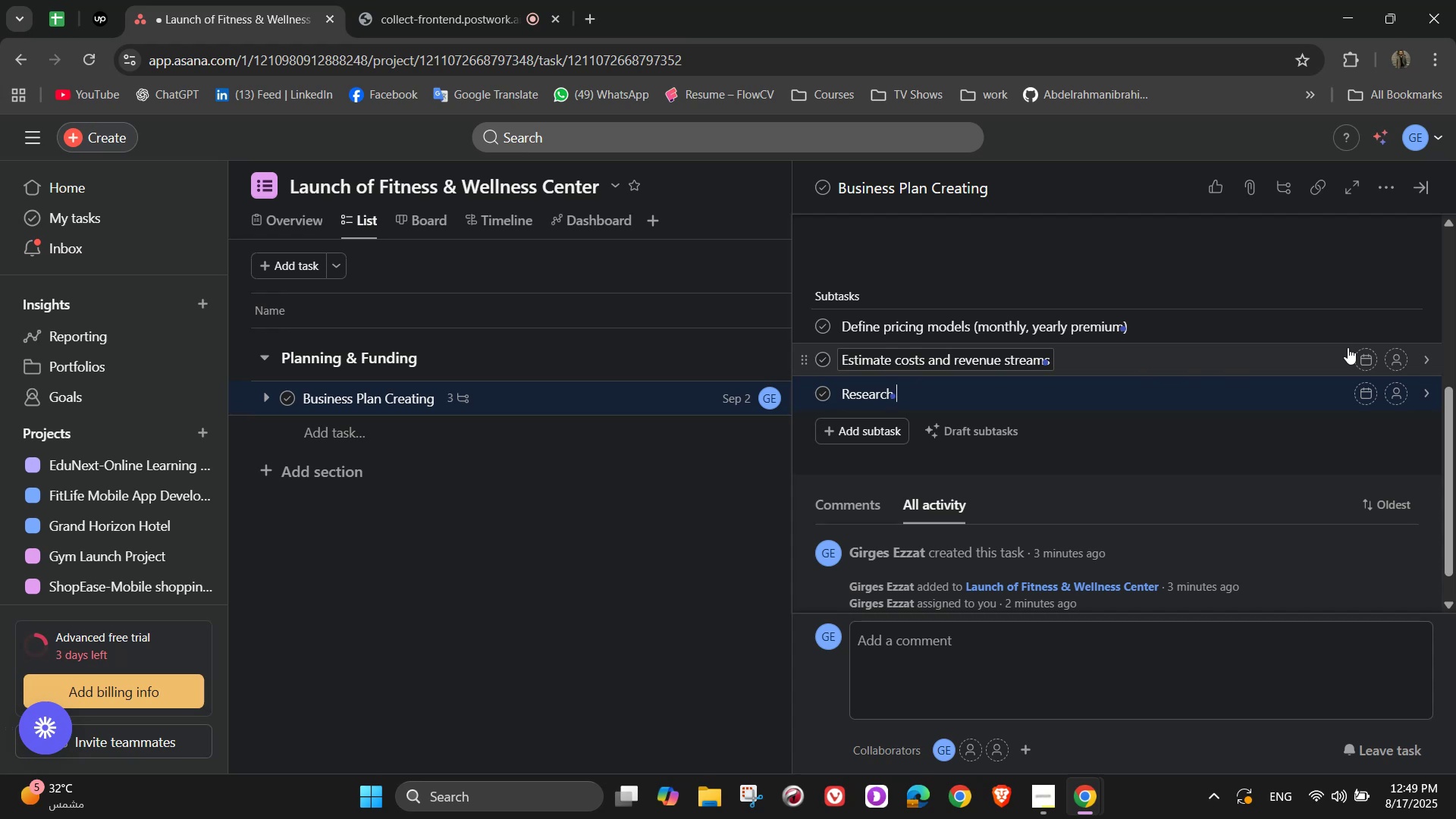 
wait(6.32)
 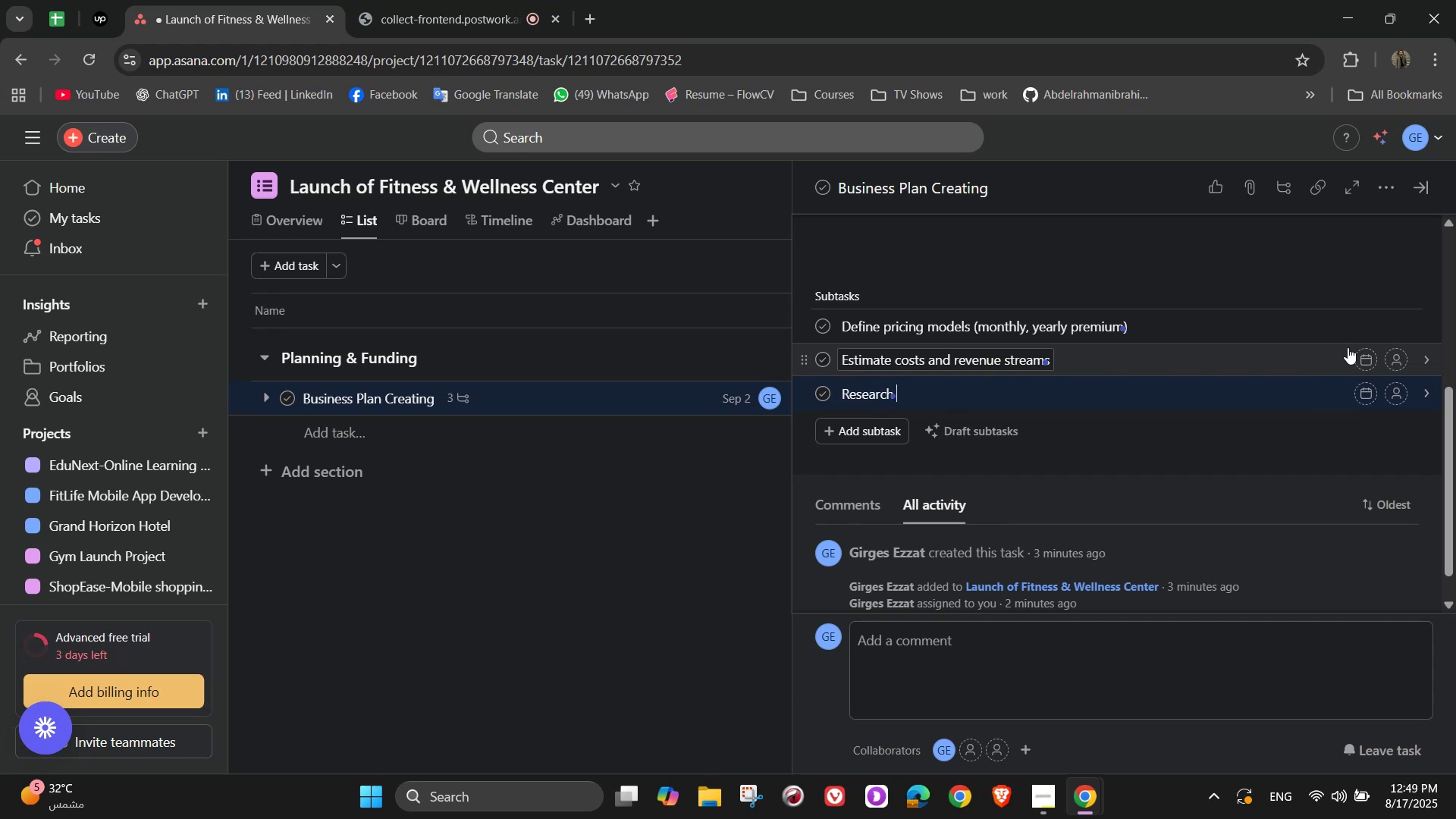 
type(competitor gyms)
 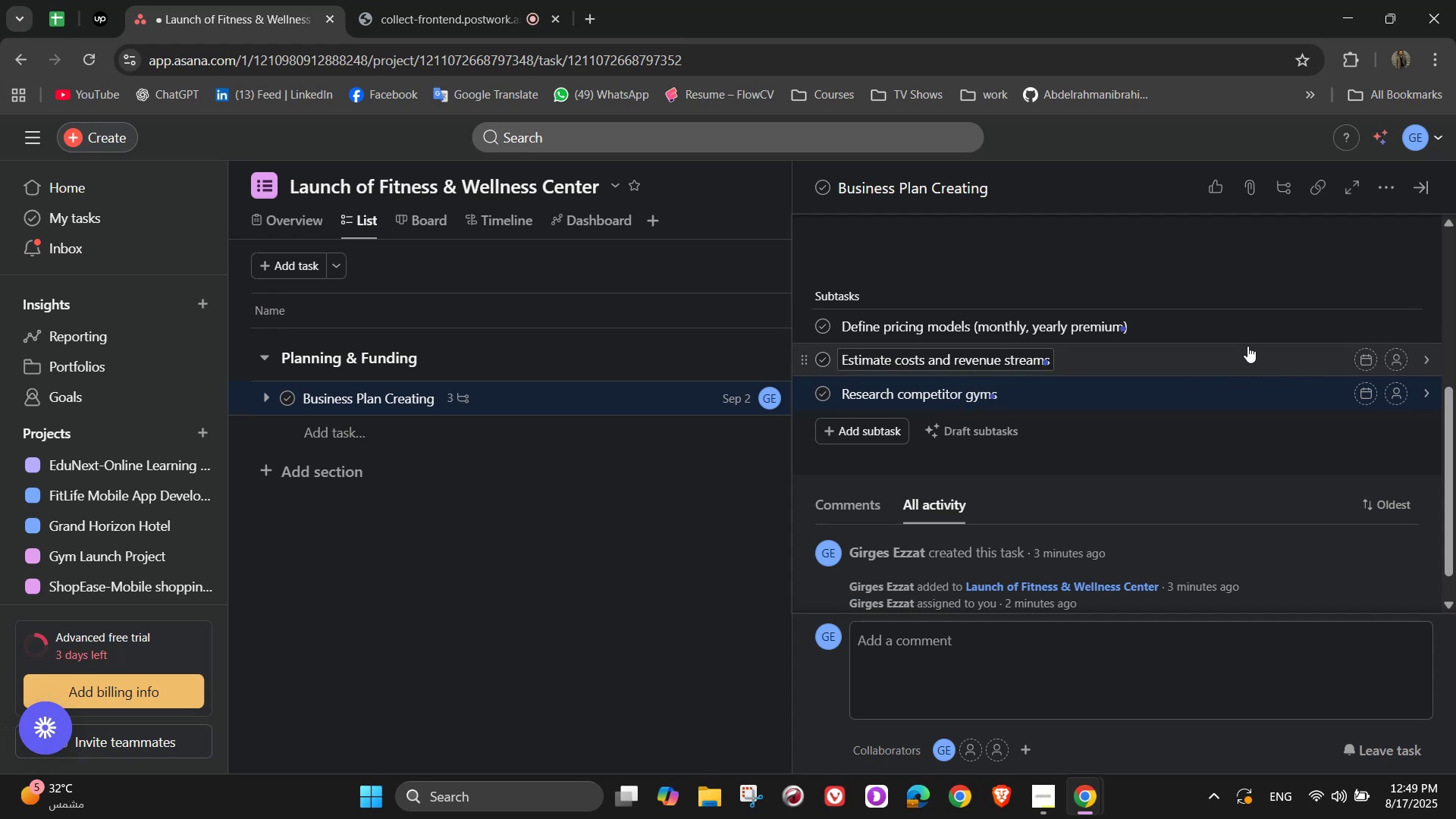 
wait(5.48)
 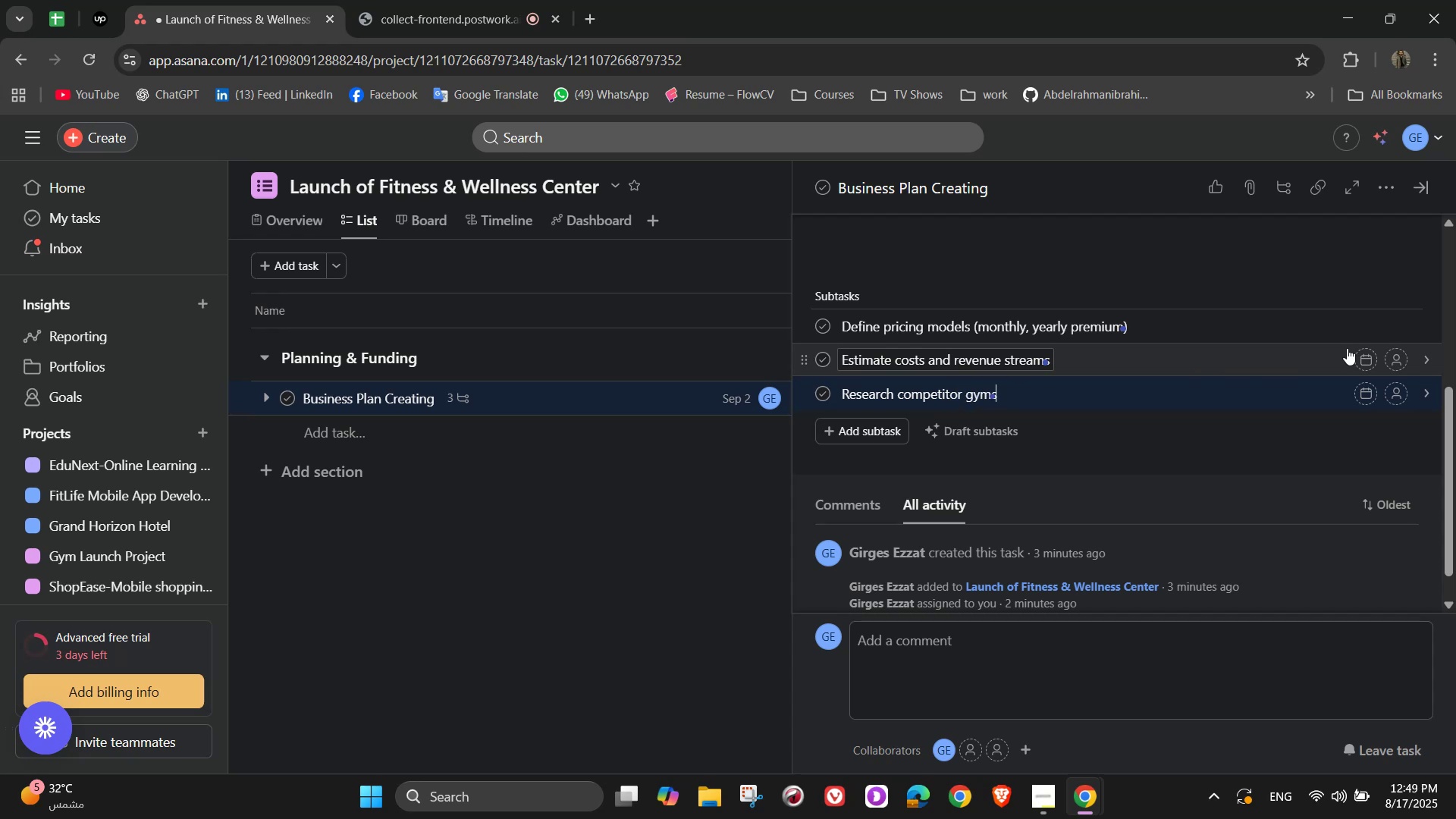 
left_click([1394, 331])
 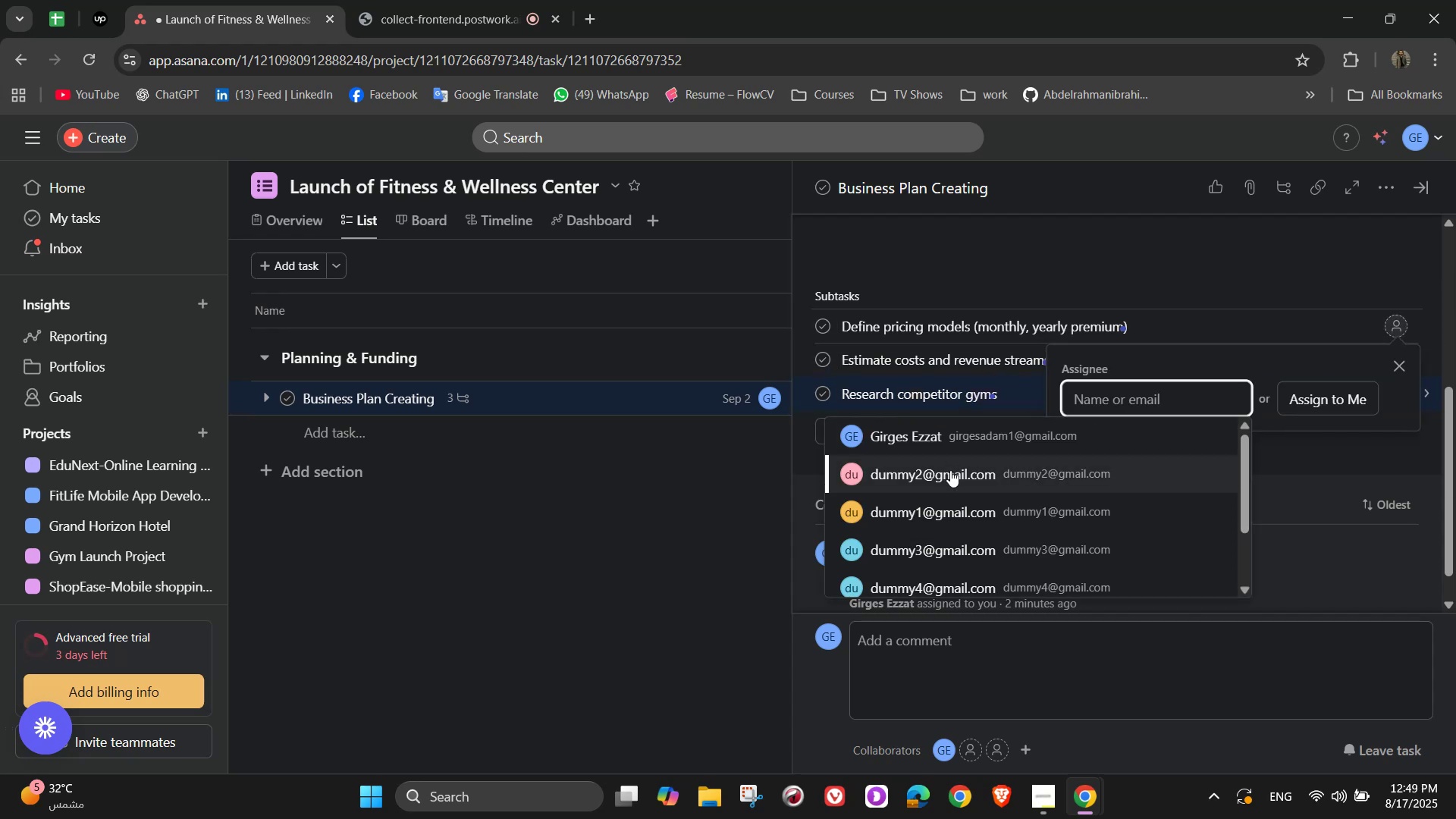 
left_click([950, 479])
 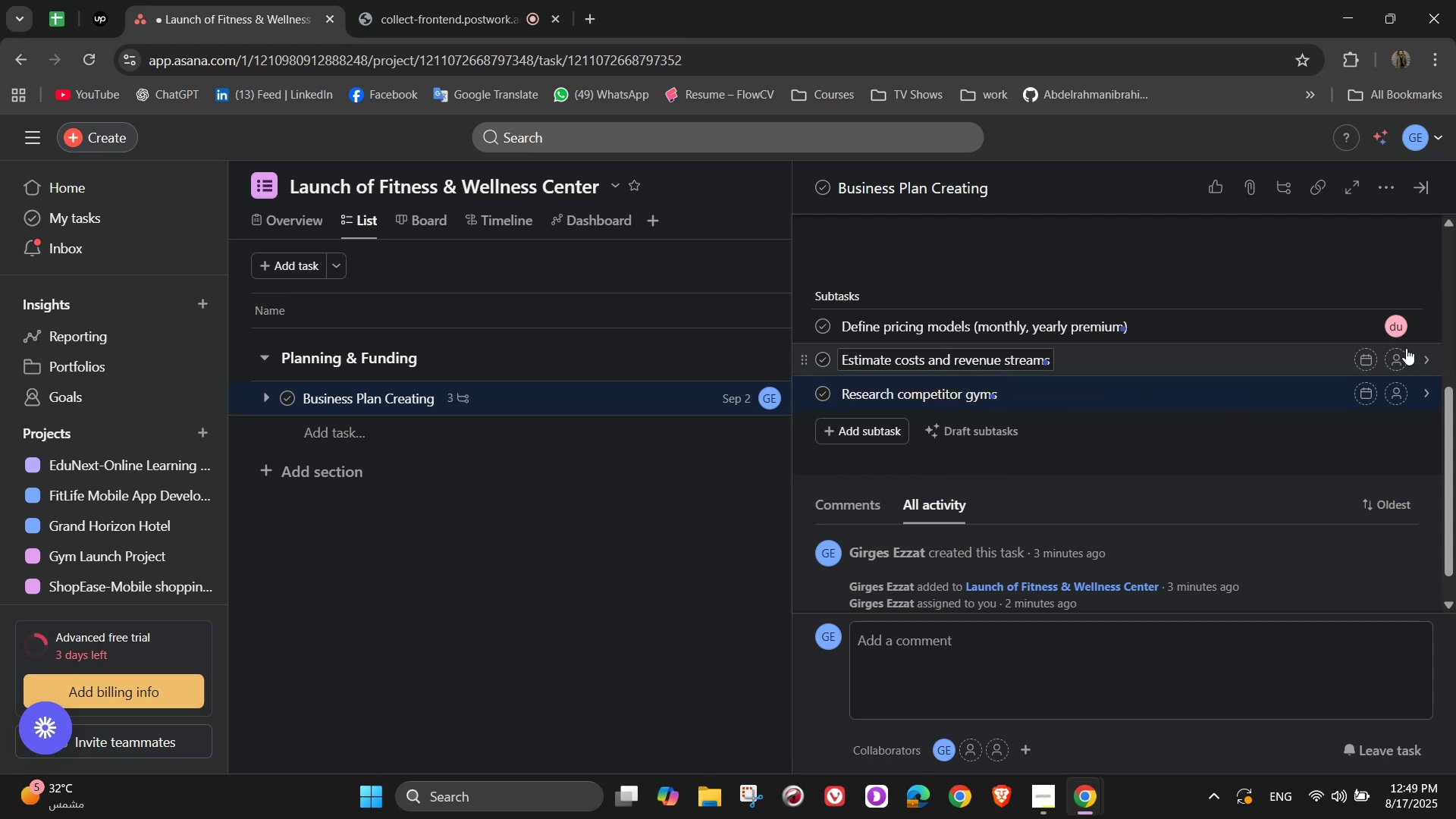 
left_click([1394, 366])
 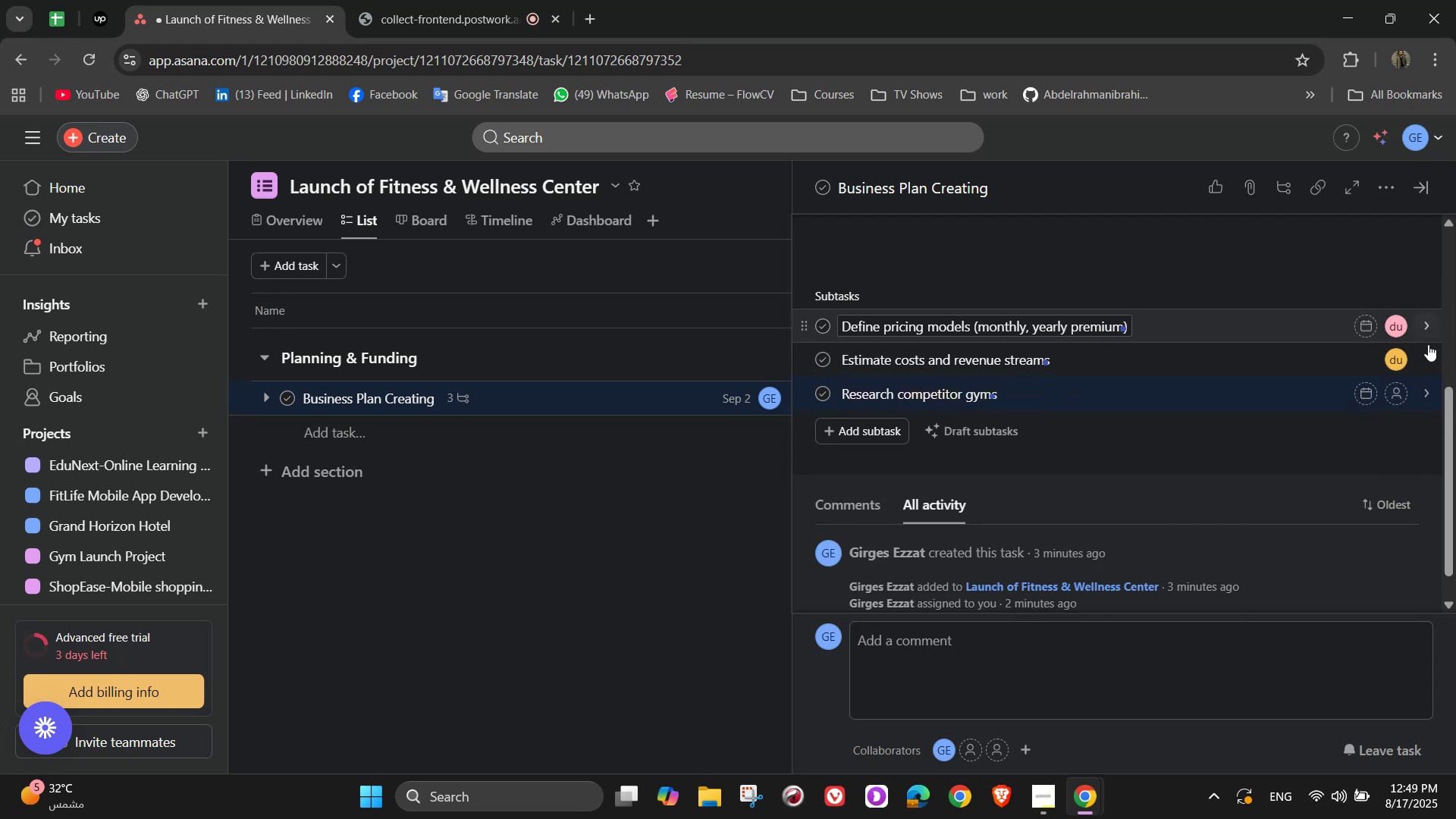 
left_click([1393, 404])
 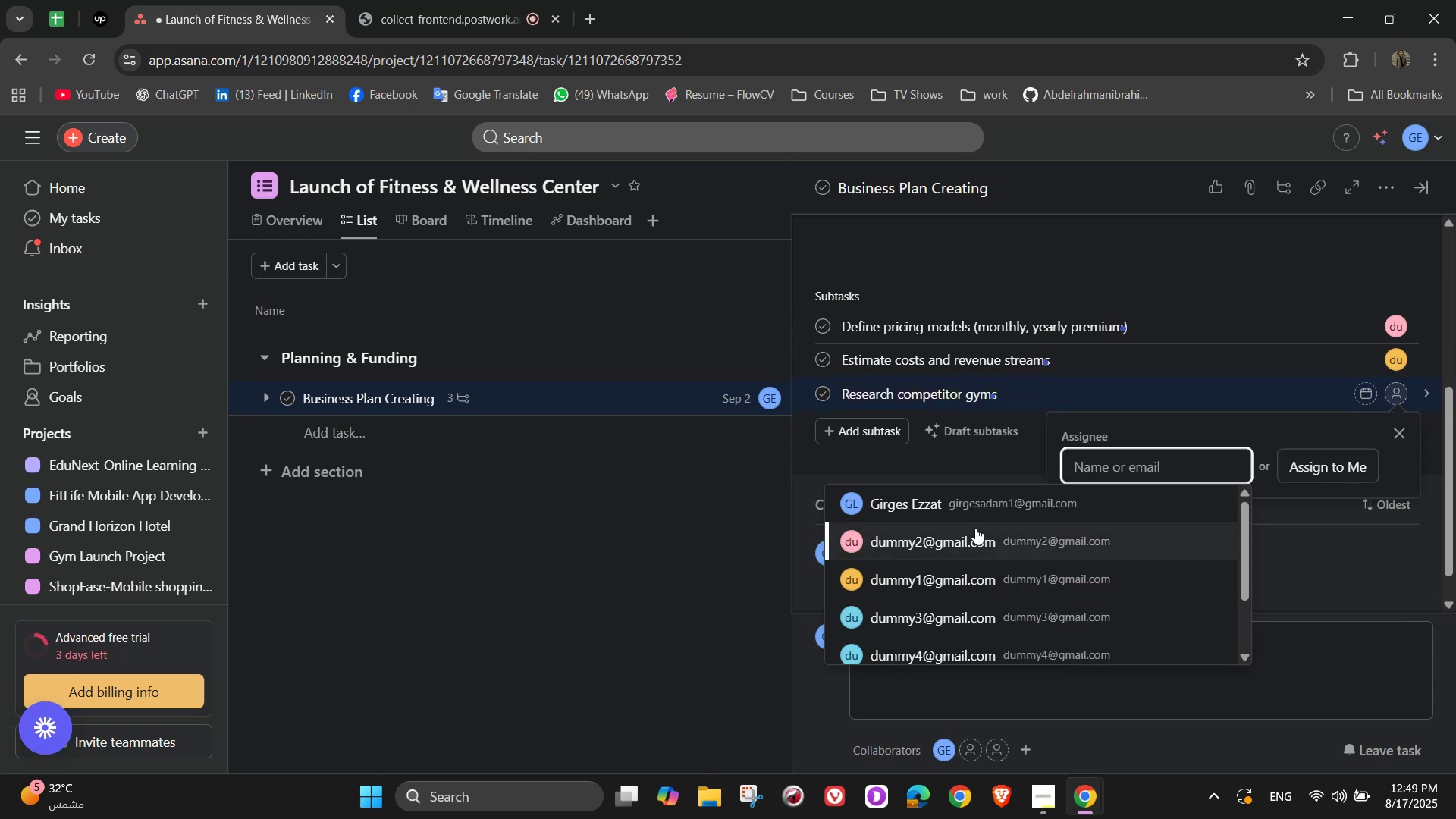 
left_click([995, 491])
 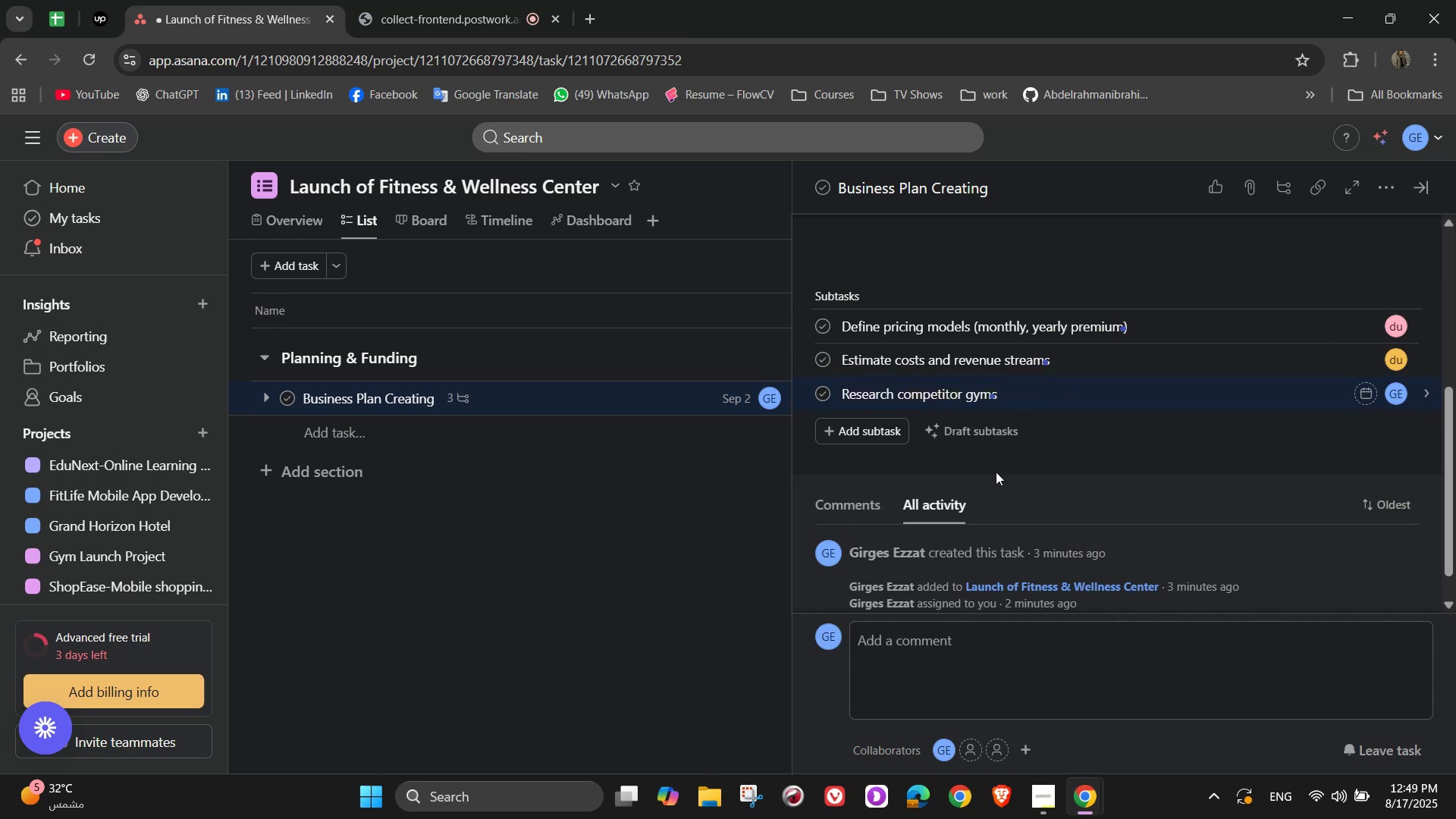 
scroll: coordinate [1056, 471], scroll_direction: up, amount: 5.0
 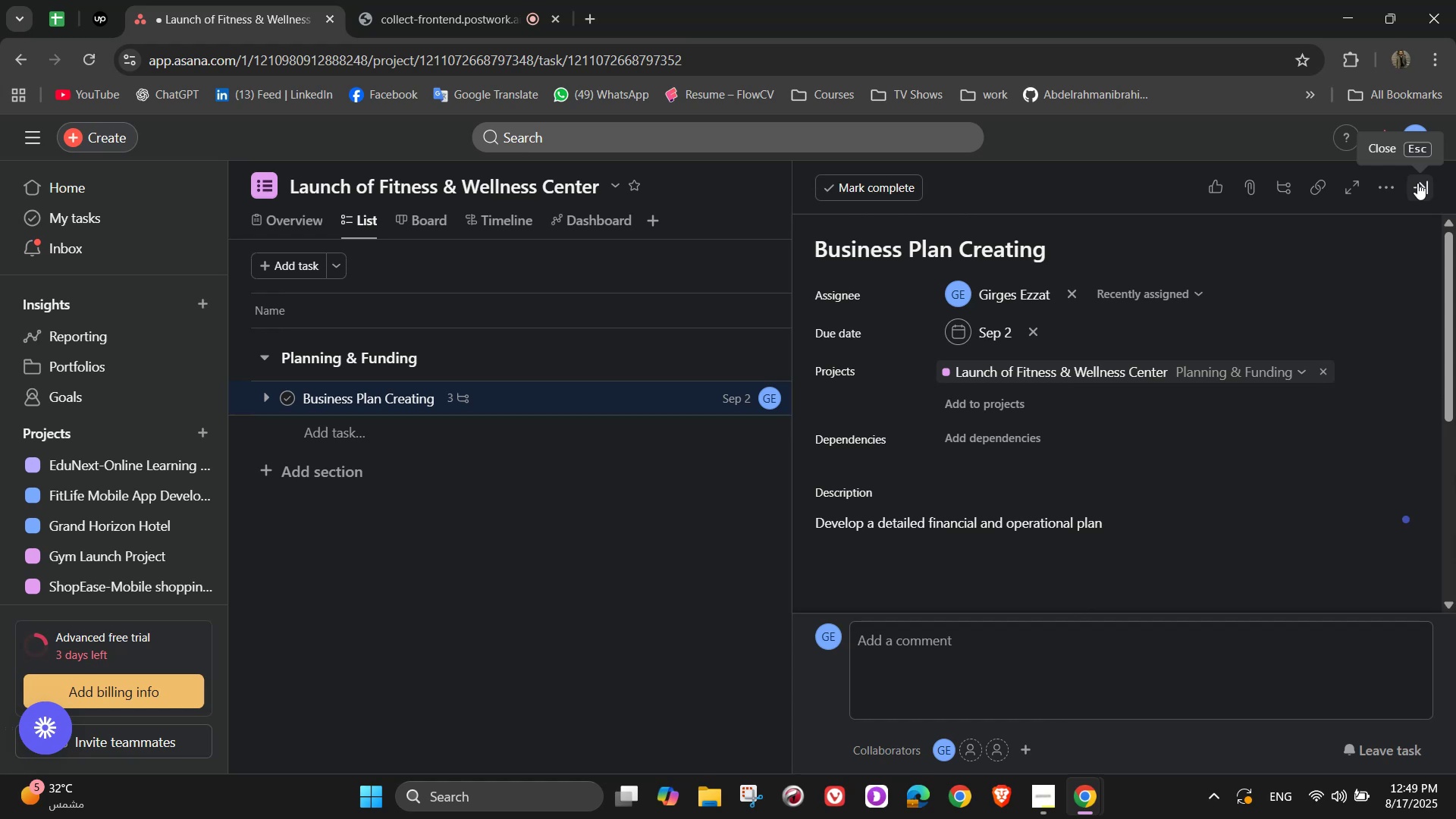 
left_click([1417, 183])
 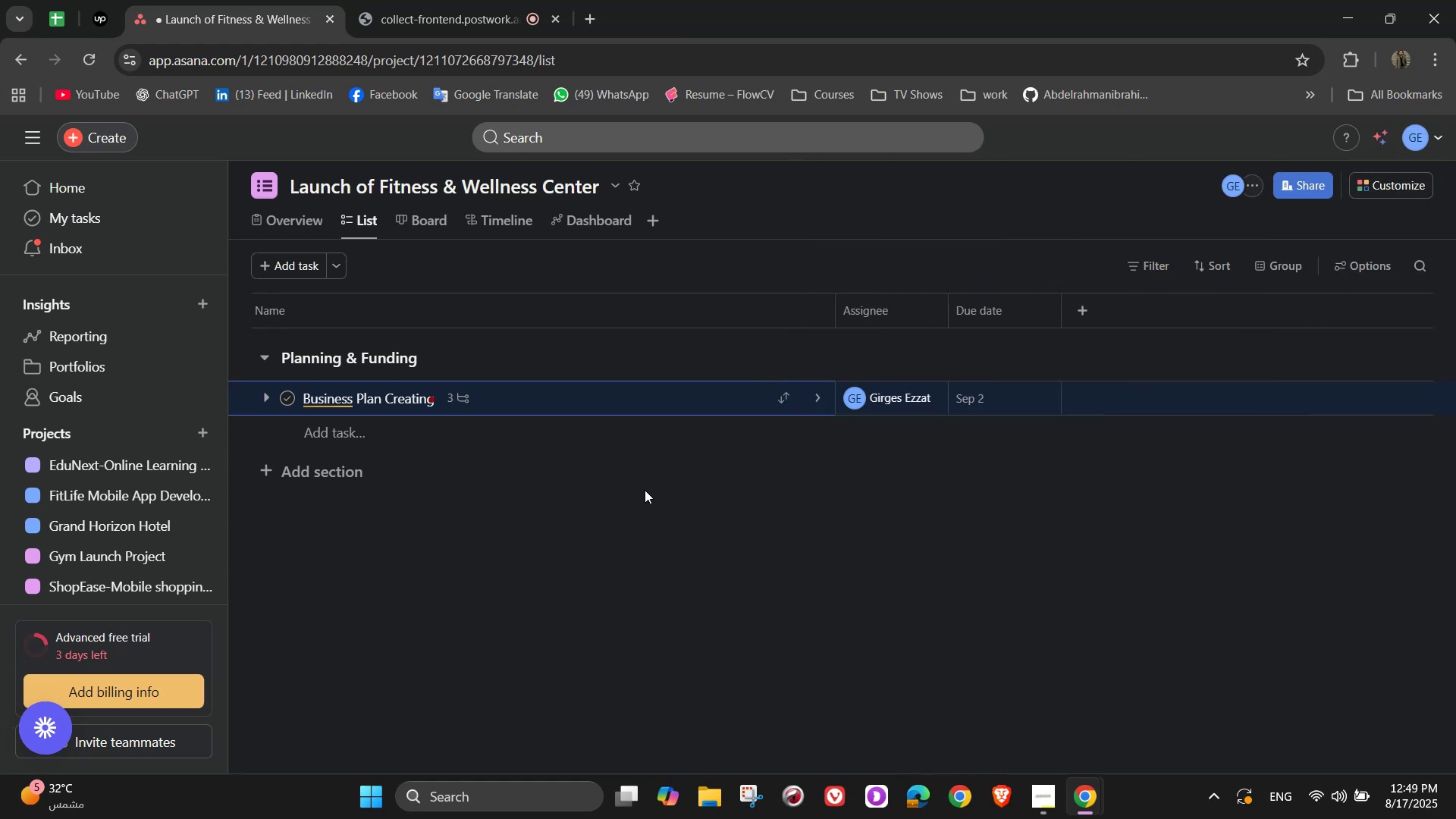 
wait(6.94)
 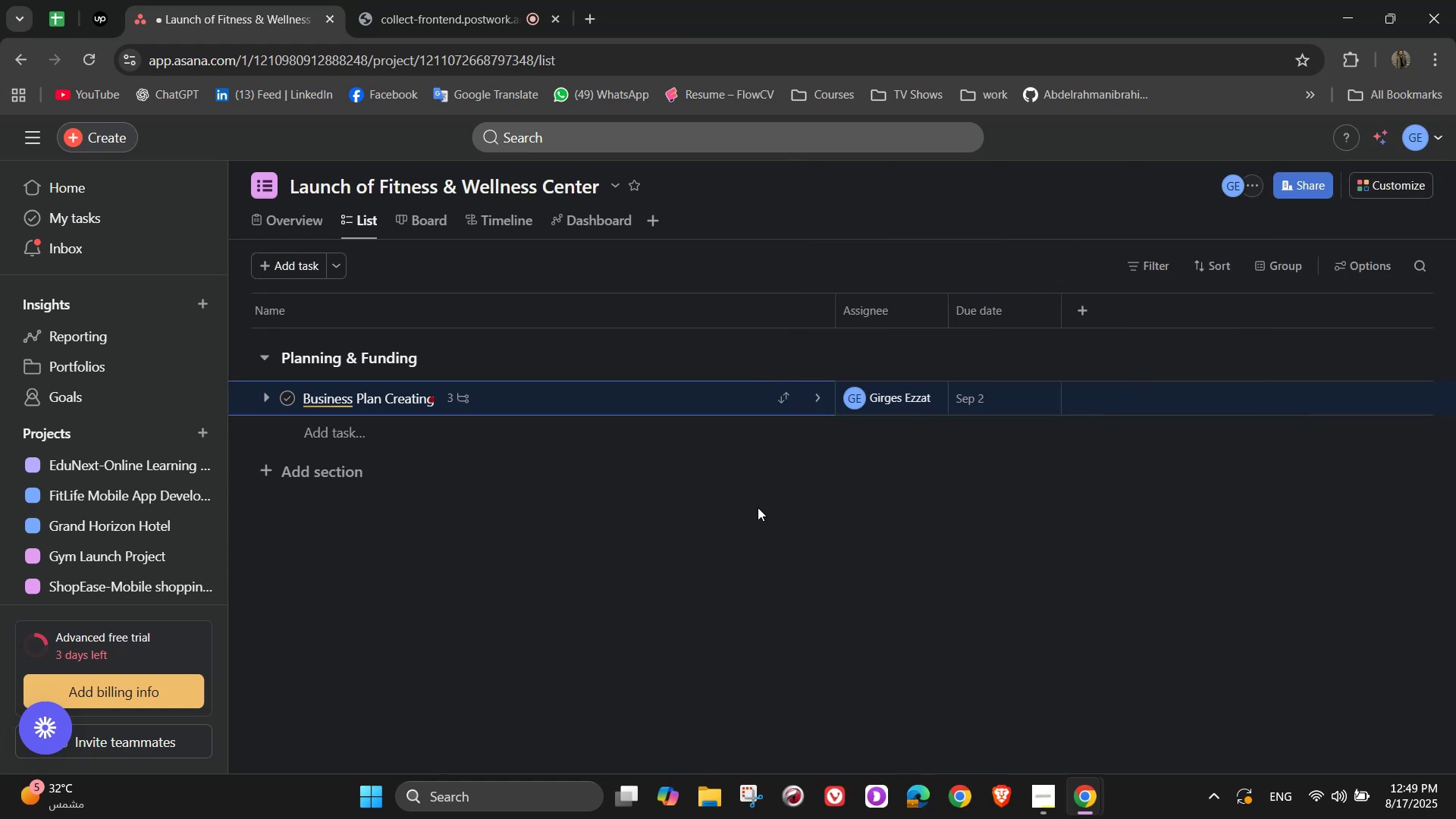 
left_click([419, 449])
 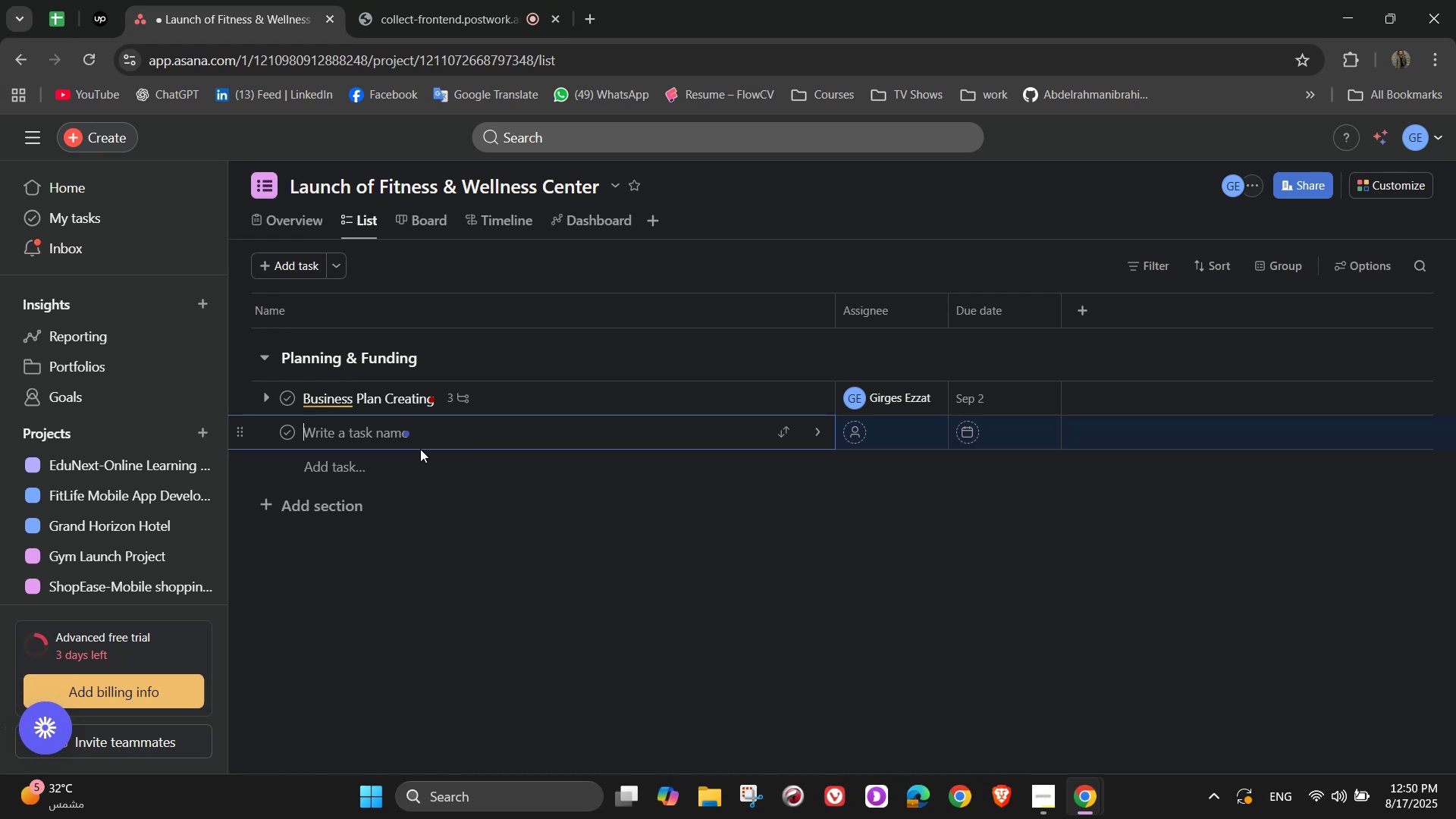 
wait(6.49)
 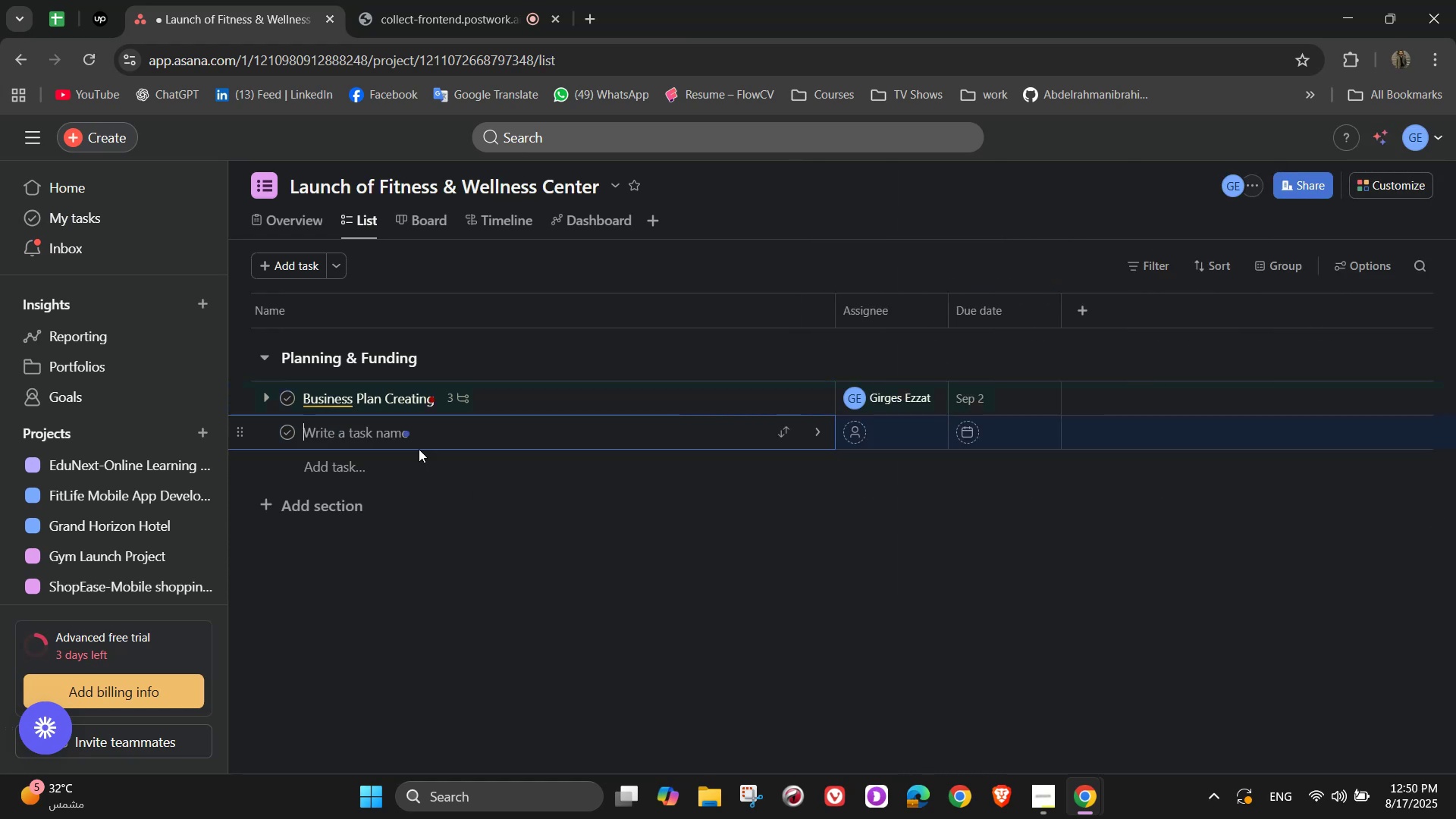 
type(Investor & Funding)
 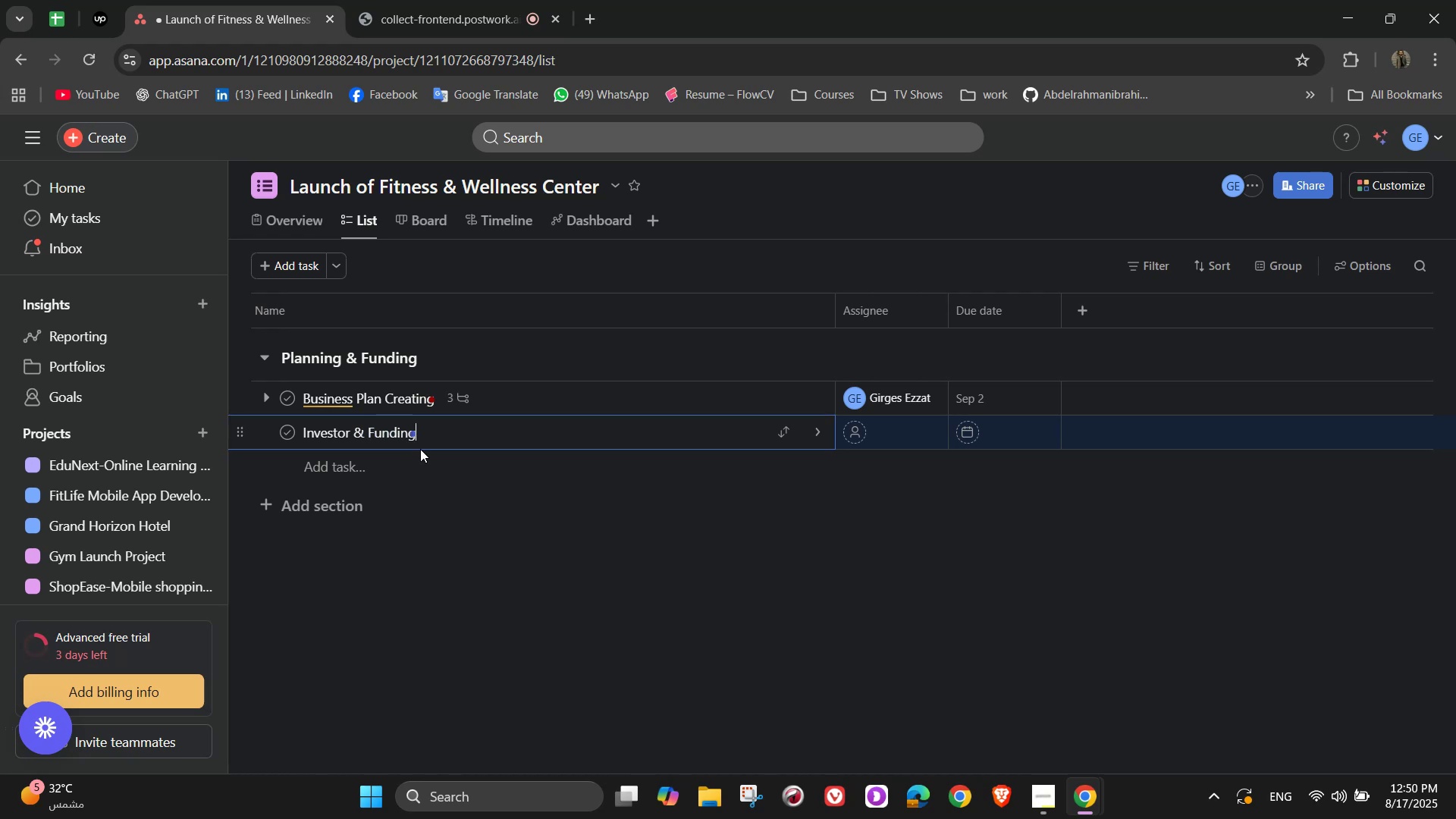 
type( Acquisition)
 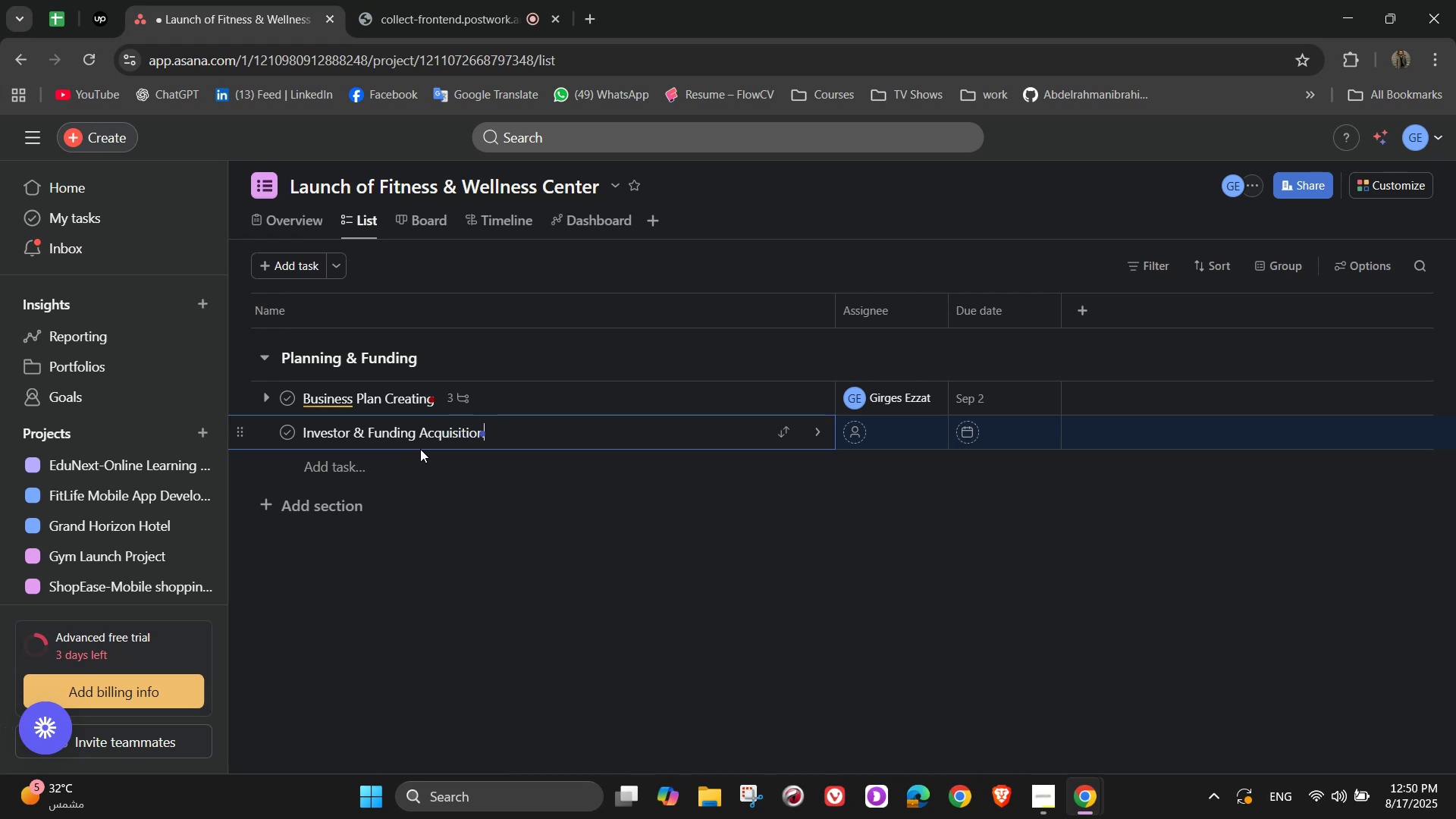 
wait(10.22)
 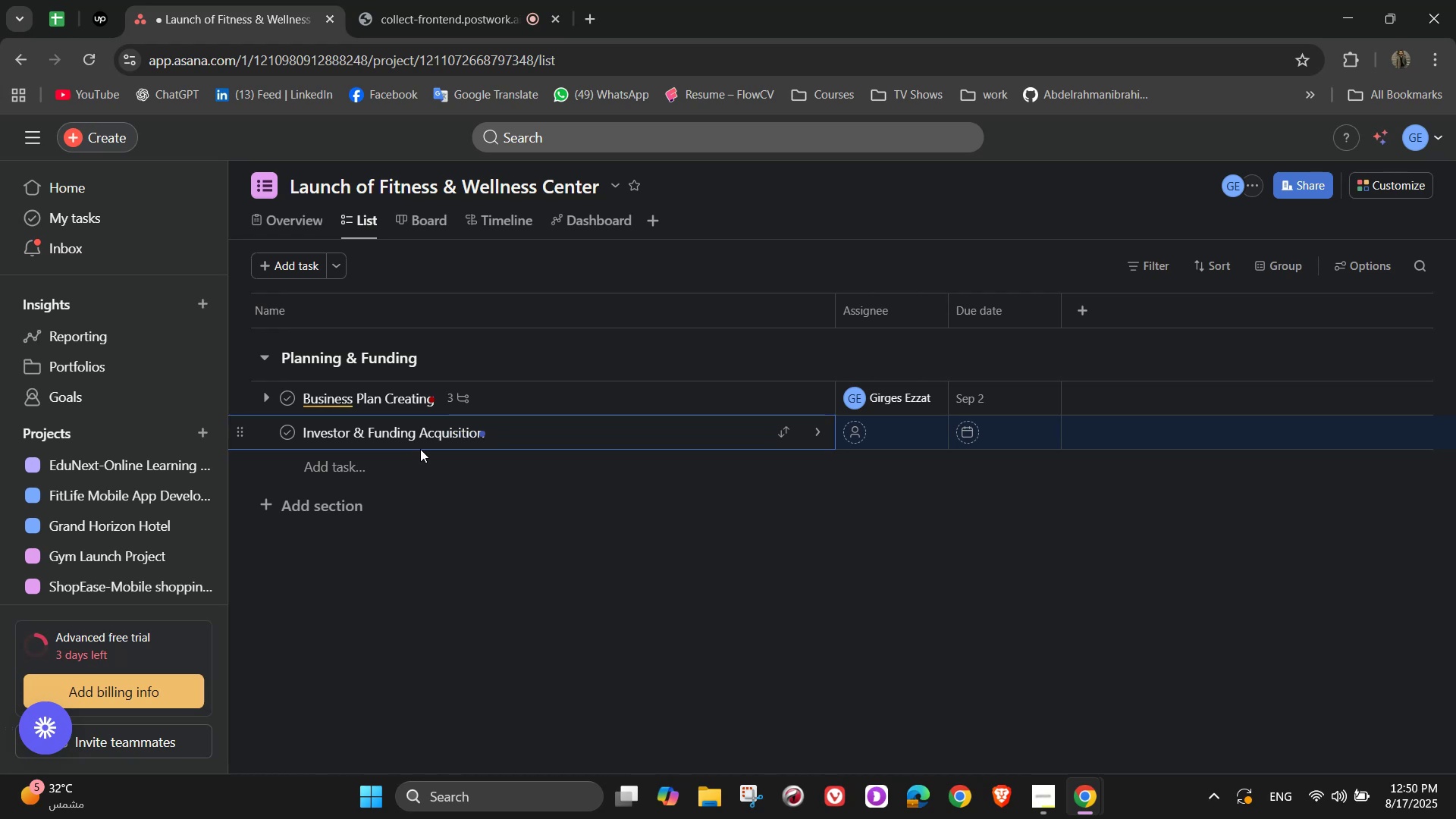 
left_click([811, 432])
 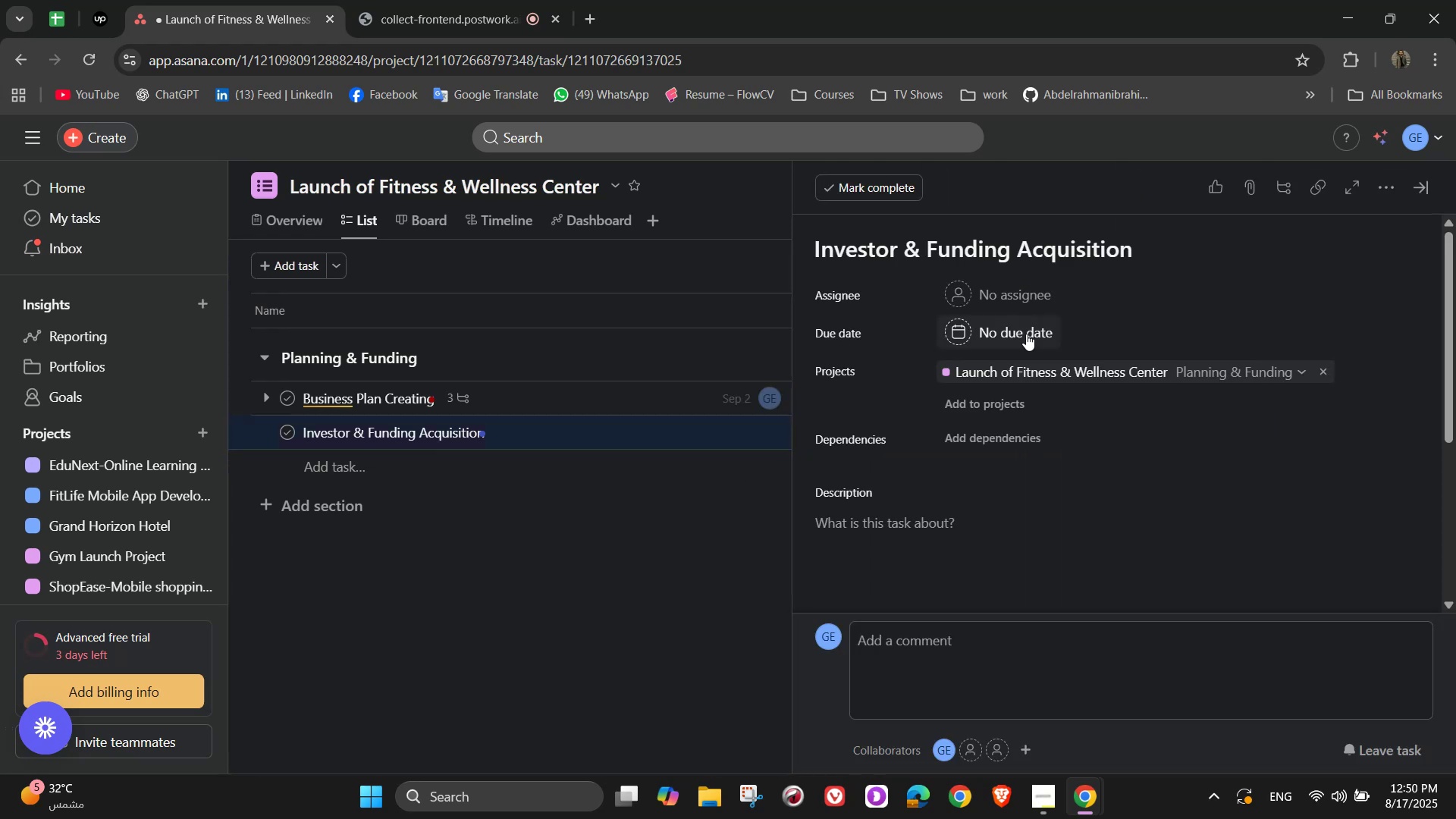 
left_click([1017, 290])
 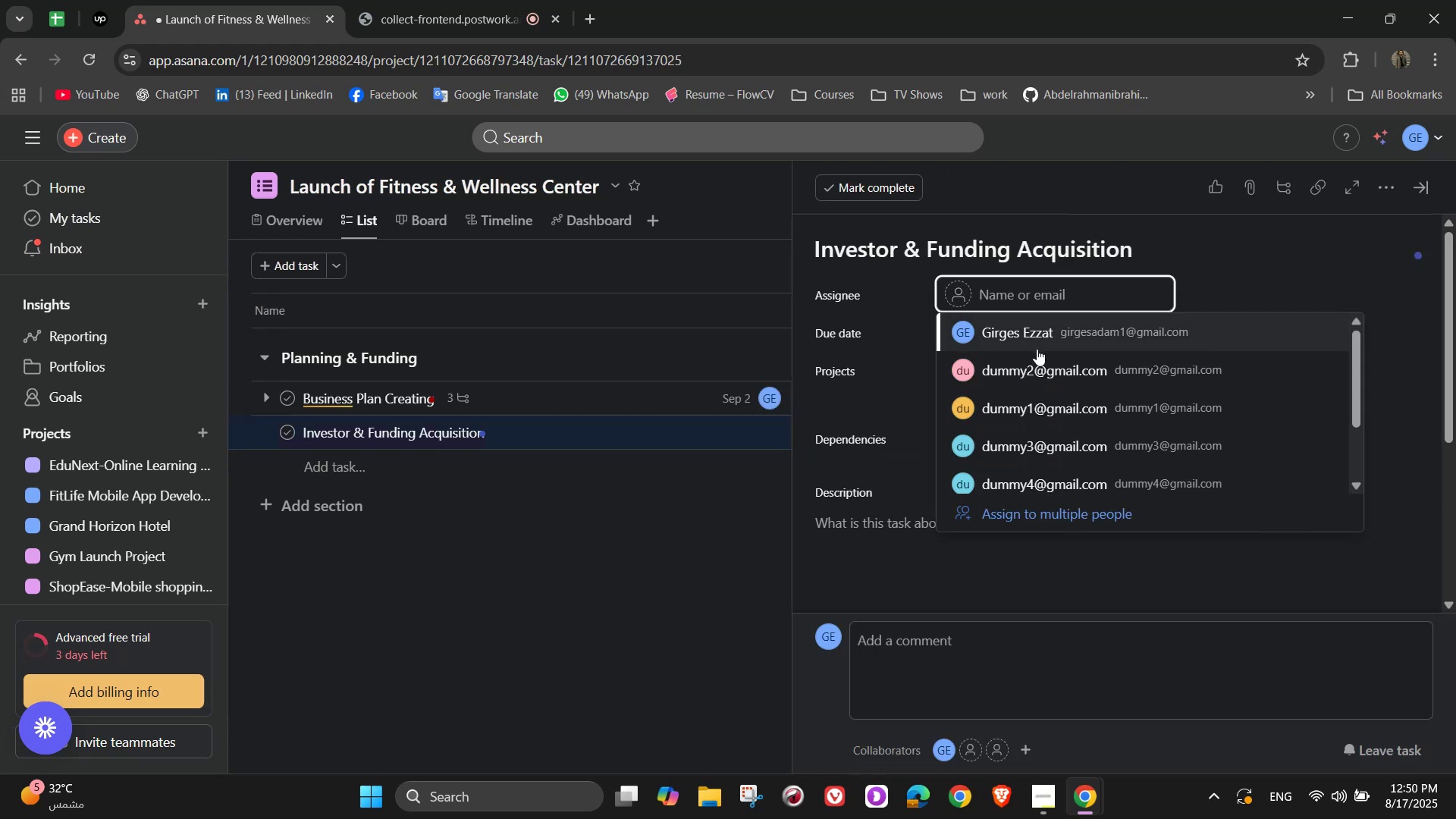 
left_click([1040, 368])
 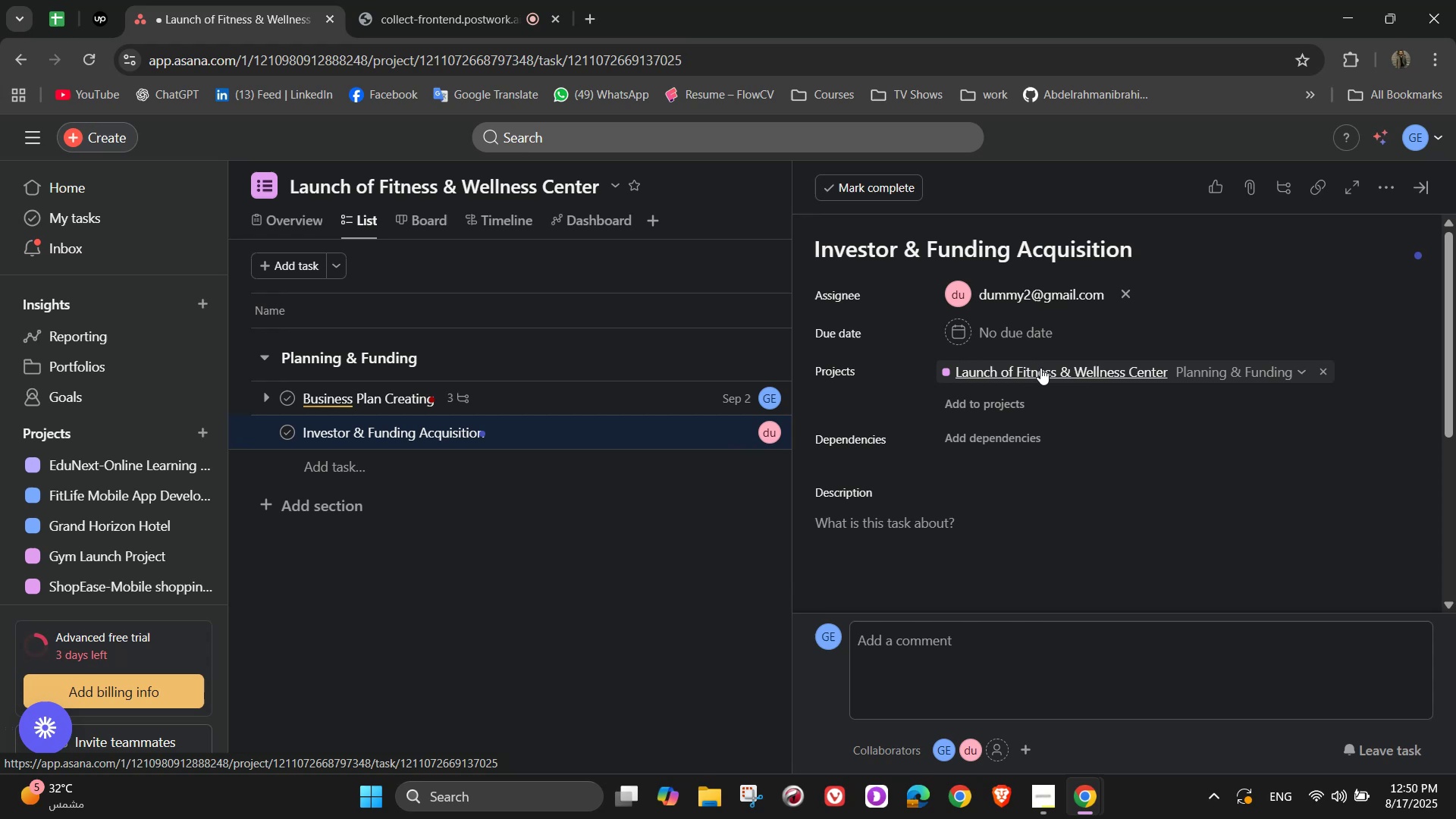 
wait(5.7)
 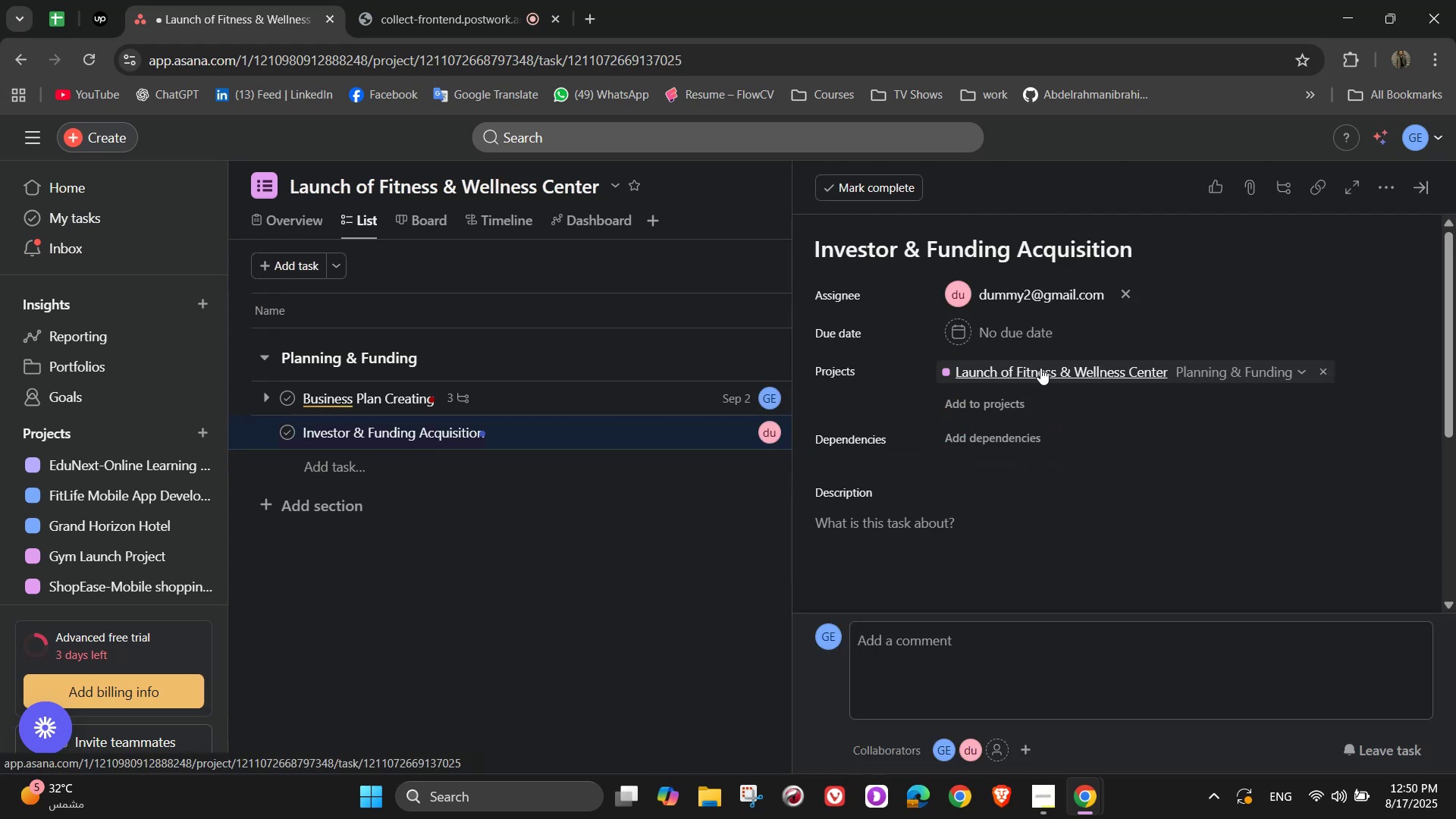 
left_click([1034, 343])
 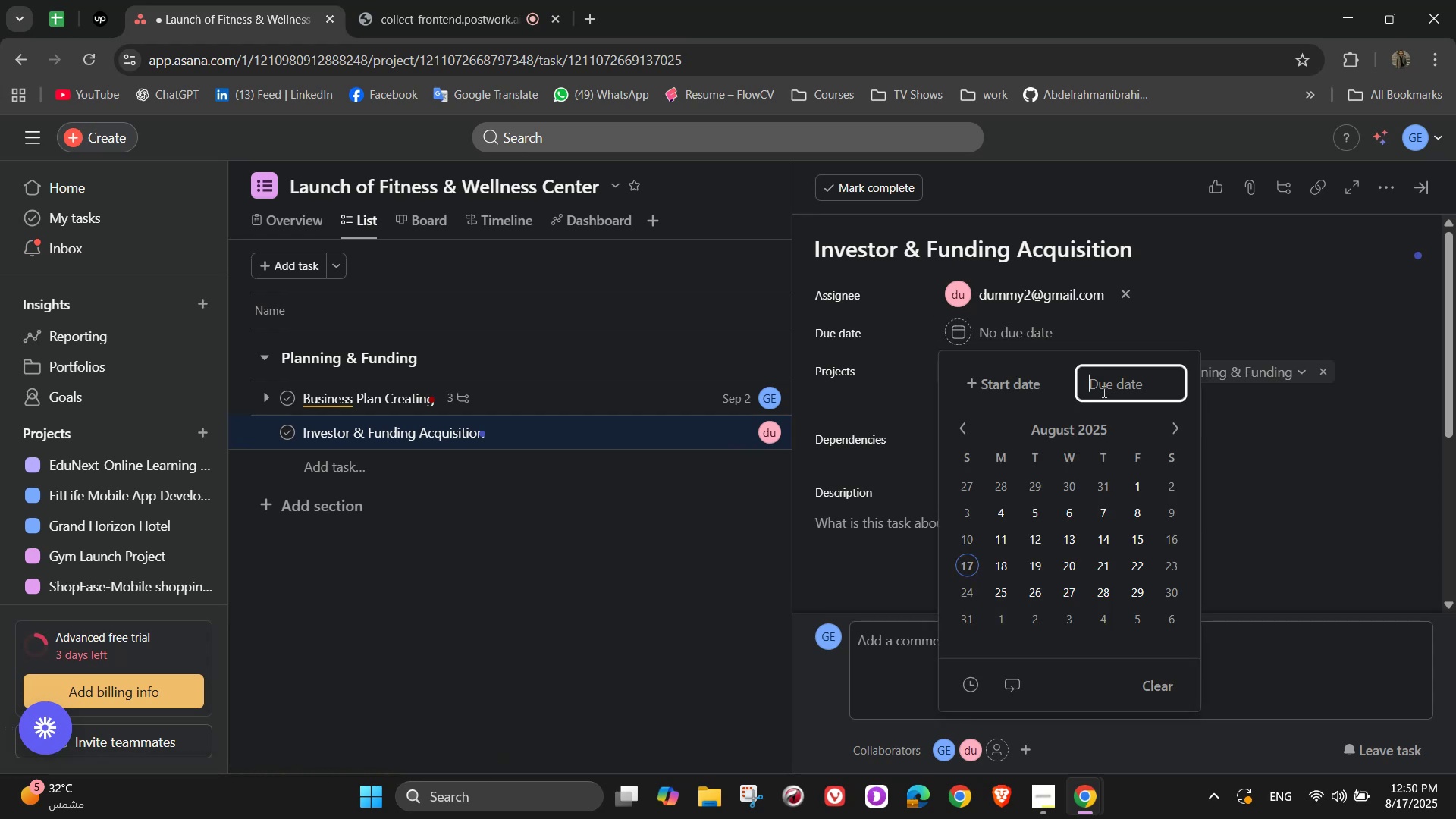 
wait(8.7)
 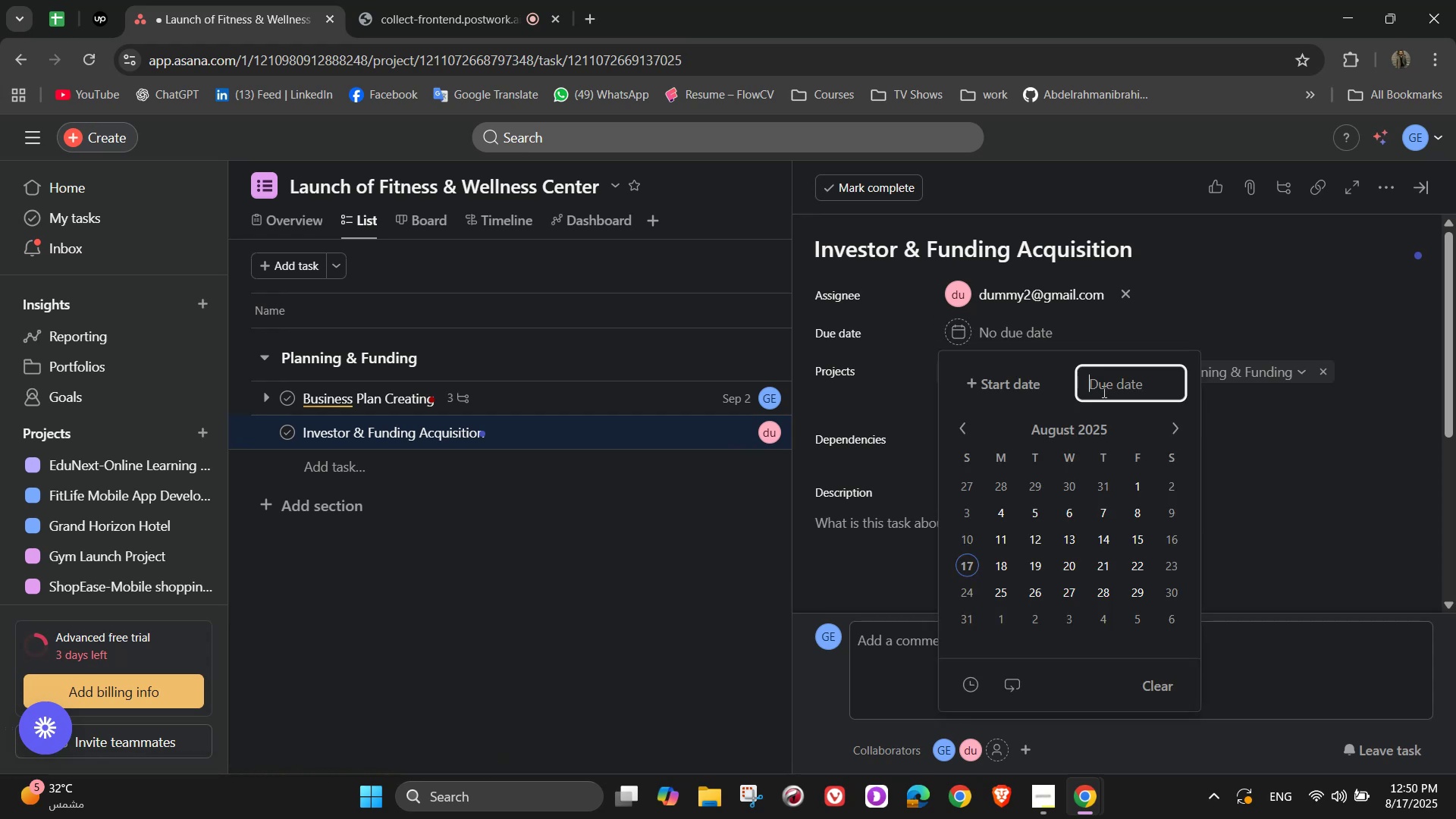 
left_click([1177, 429])
 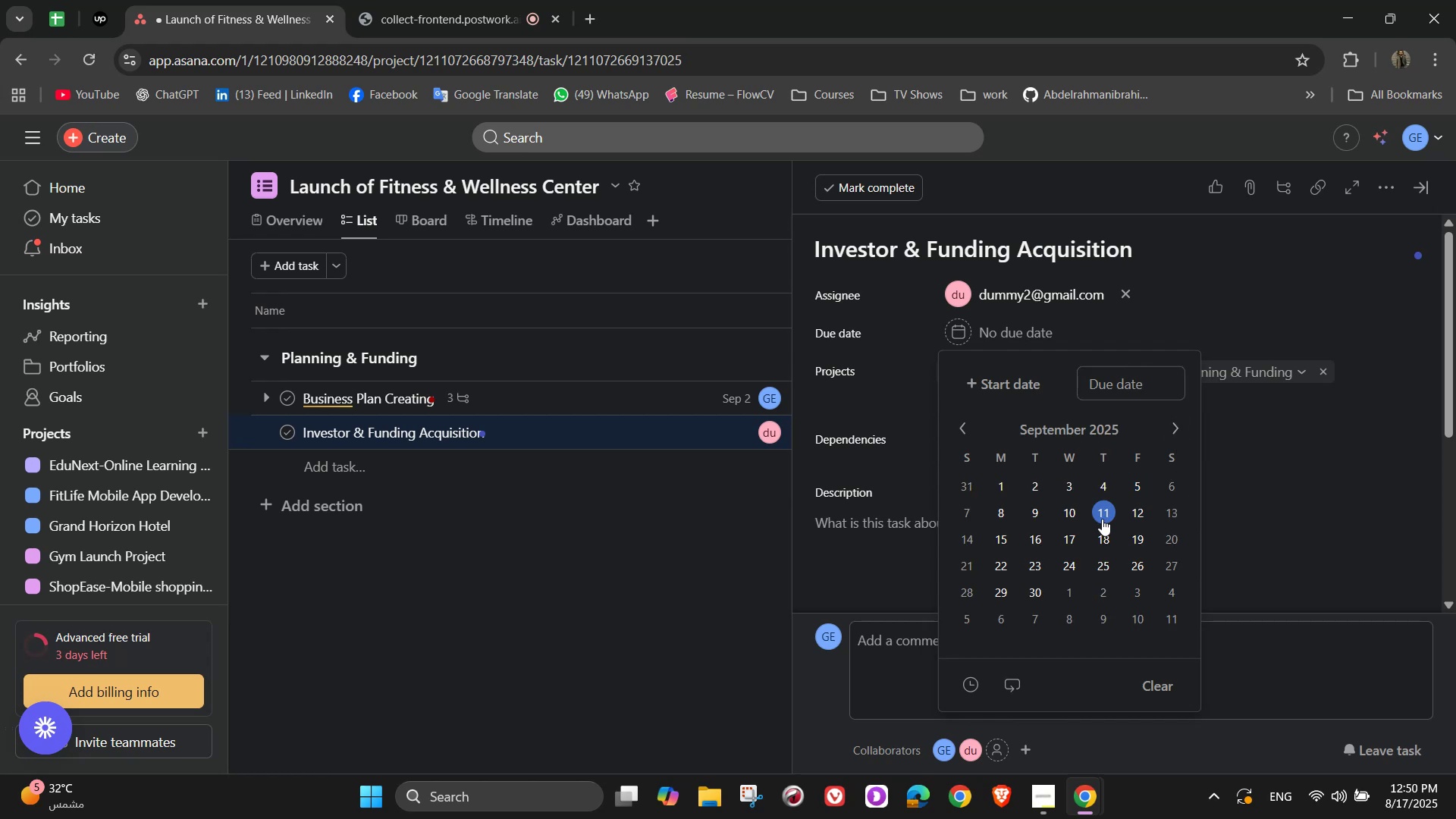 
left_click([1096, 517])
 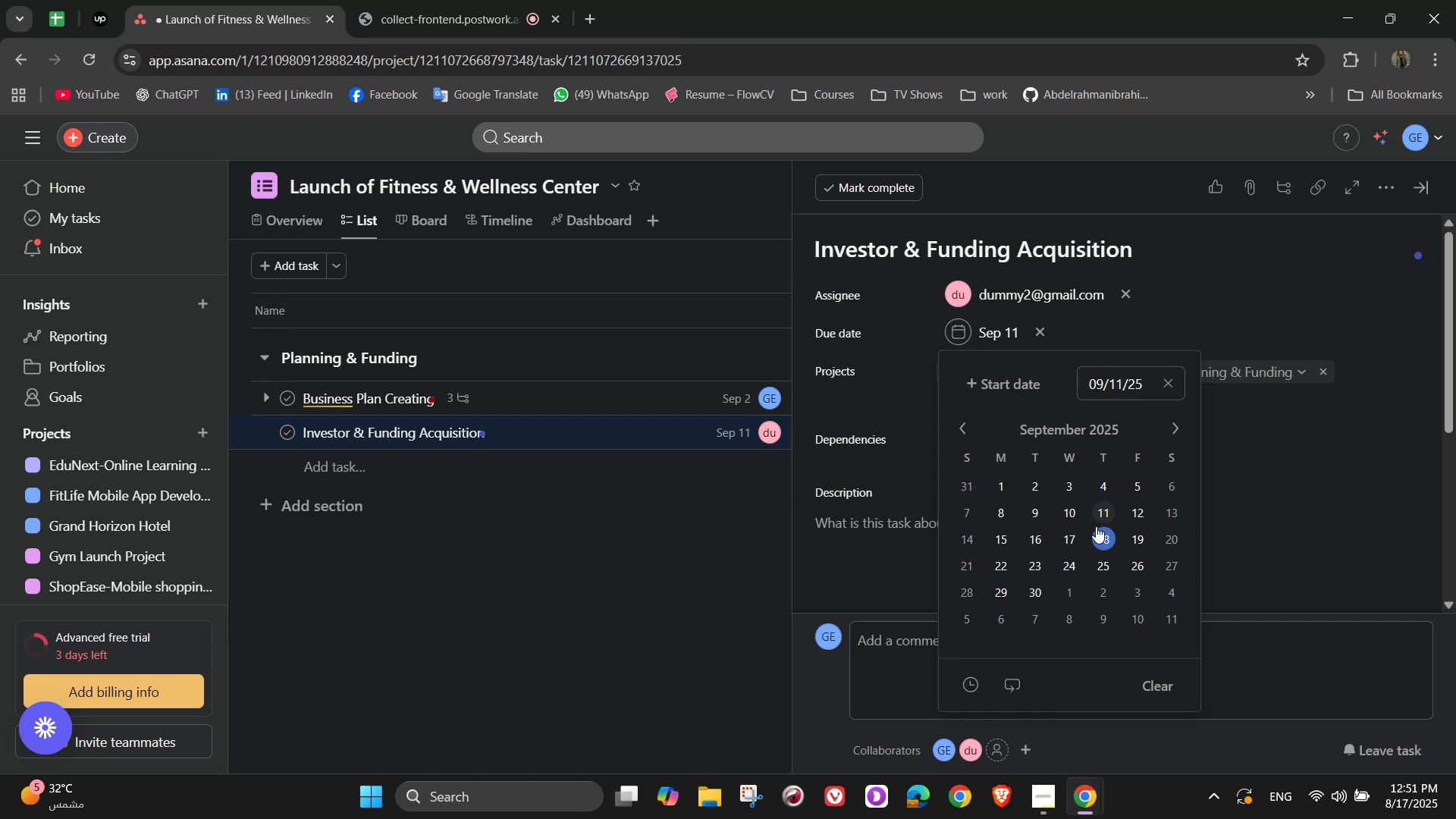 
wait(30.14)
 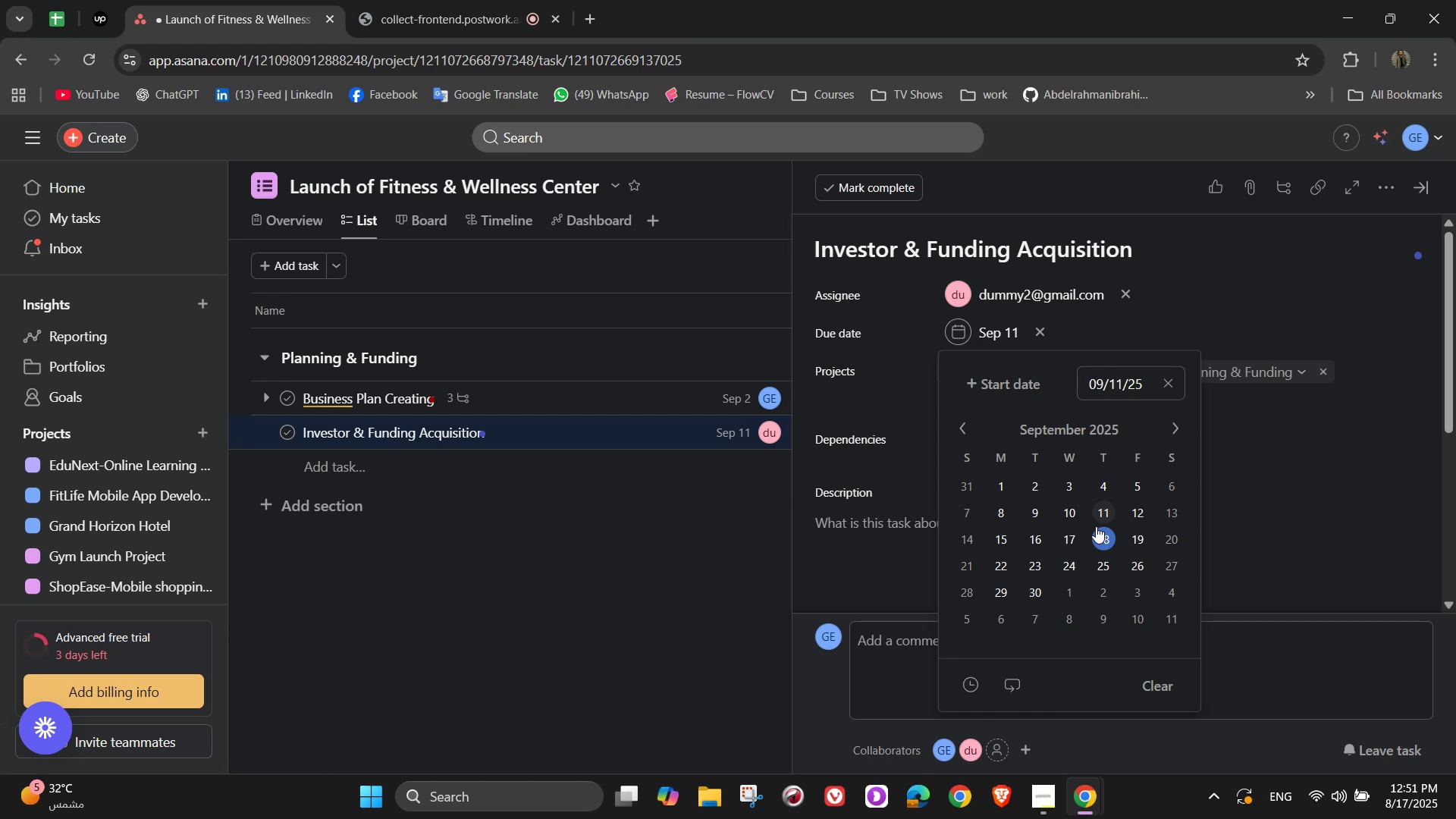 
left_click([1365, 478])
 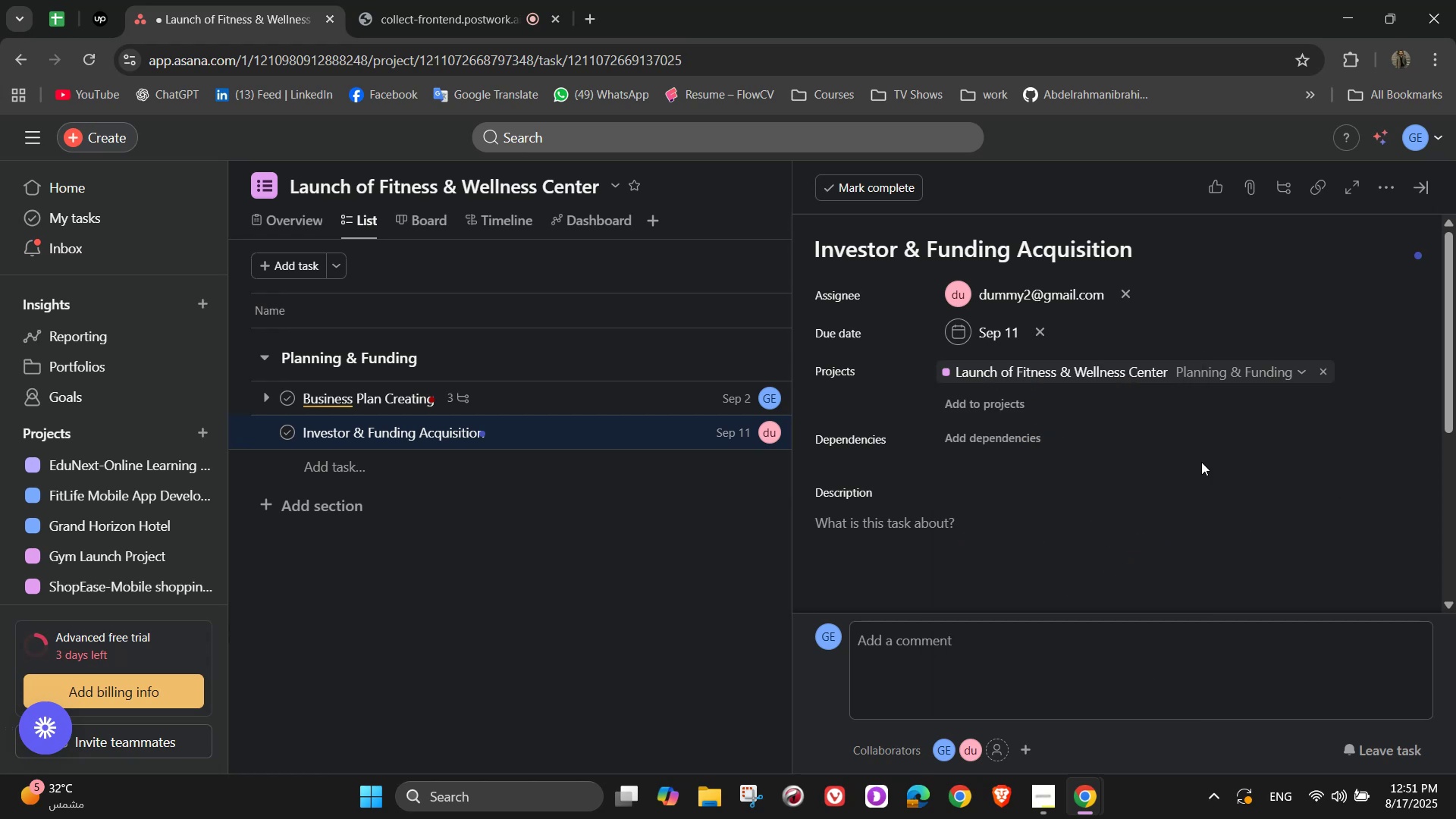 
scroll: coordinate [1110, 466], scroll_direction: down, amount: 1.0
 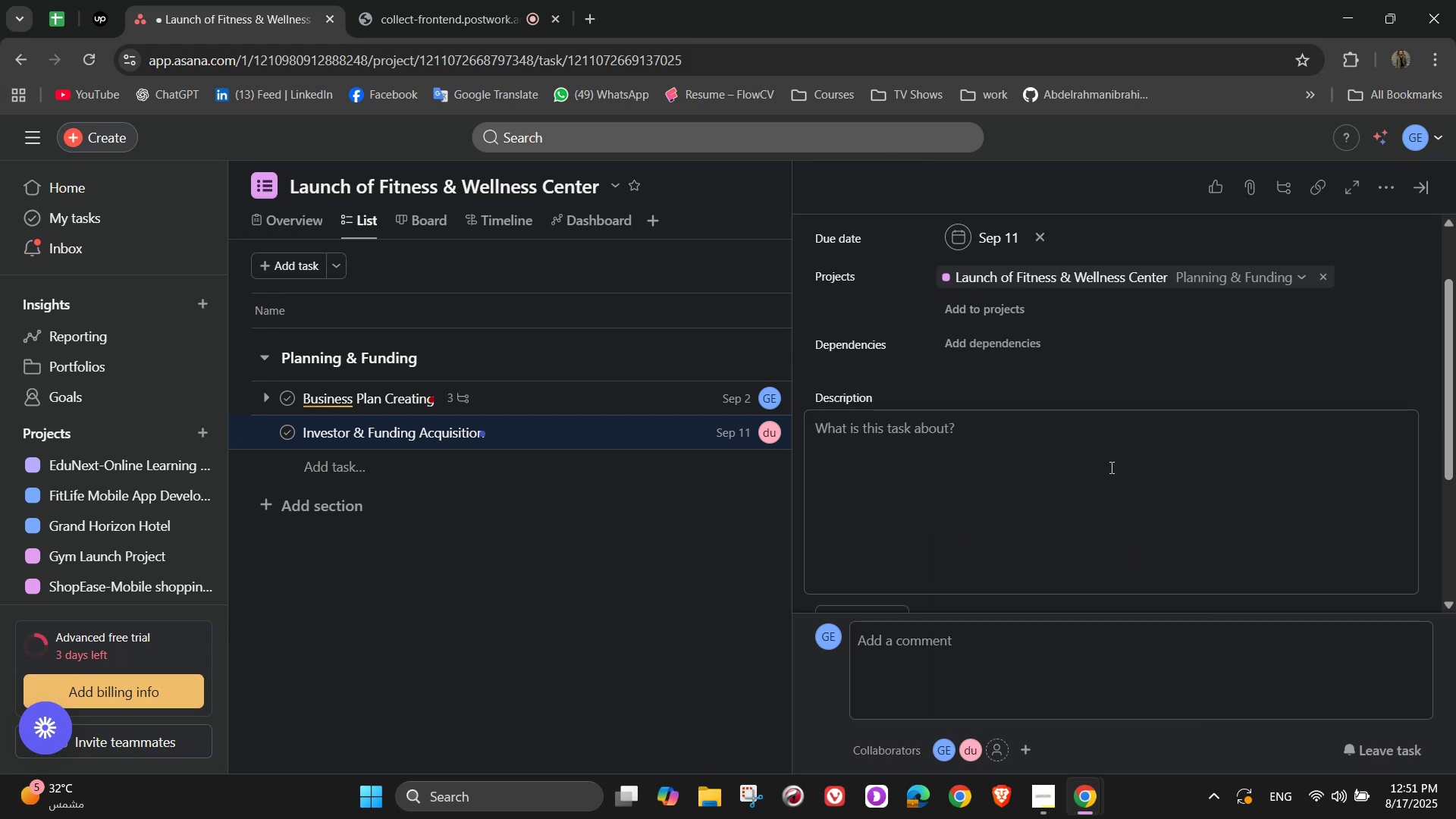 
left_click([1106, 457])
 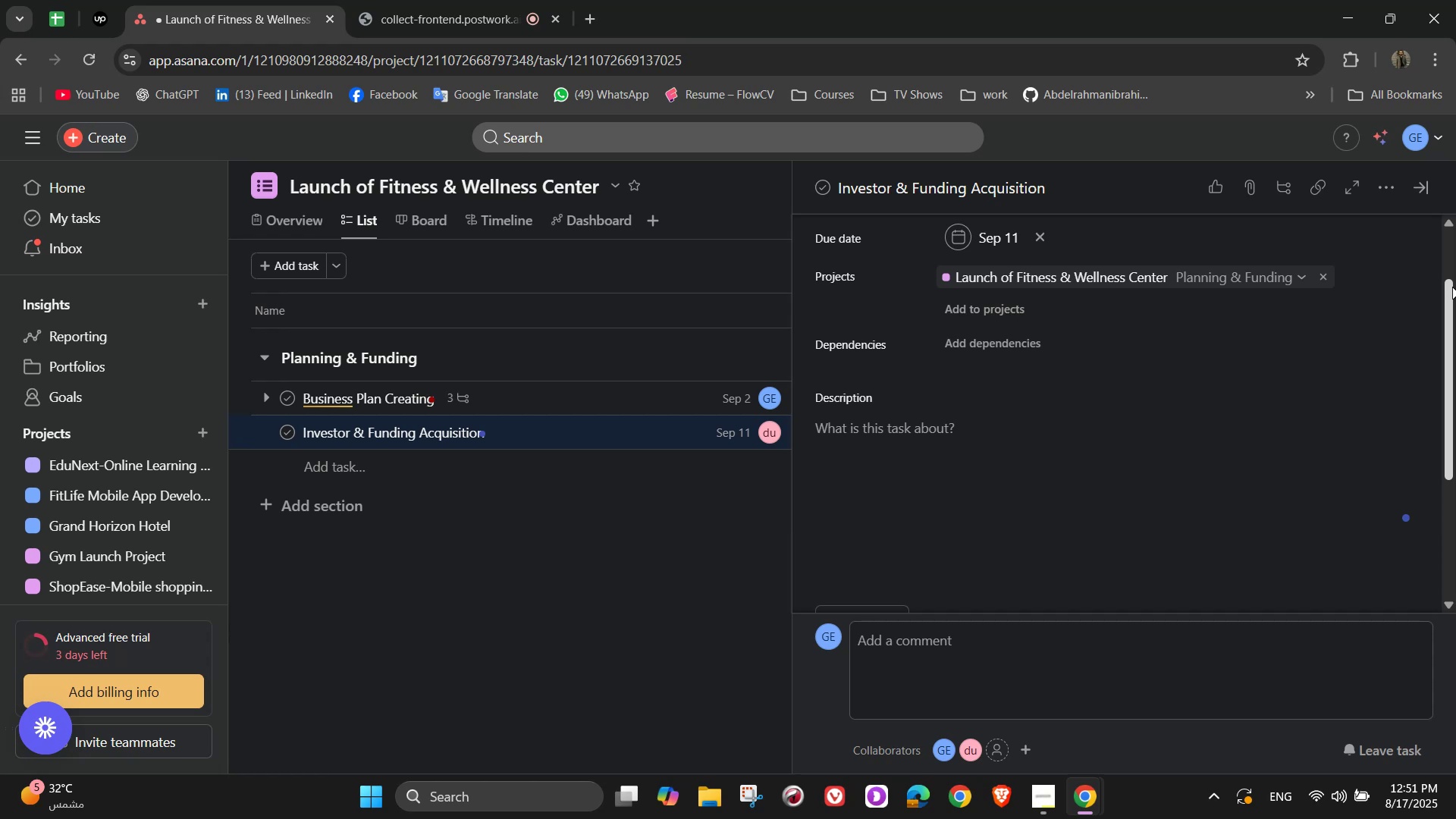 
wait(25.06)
 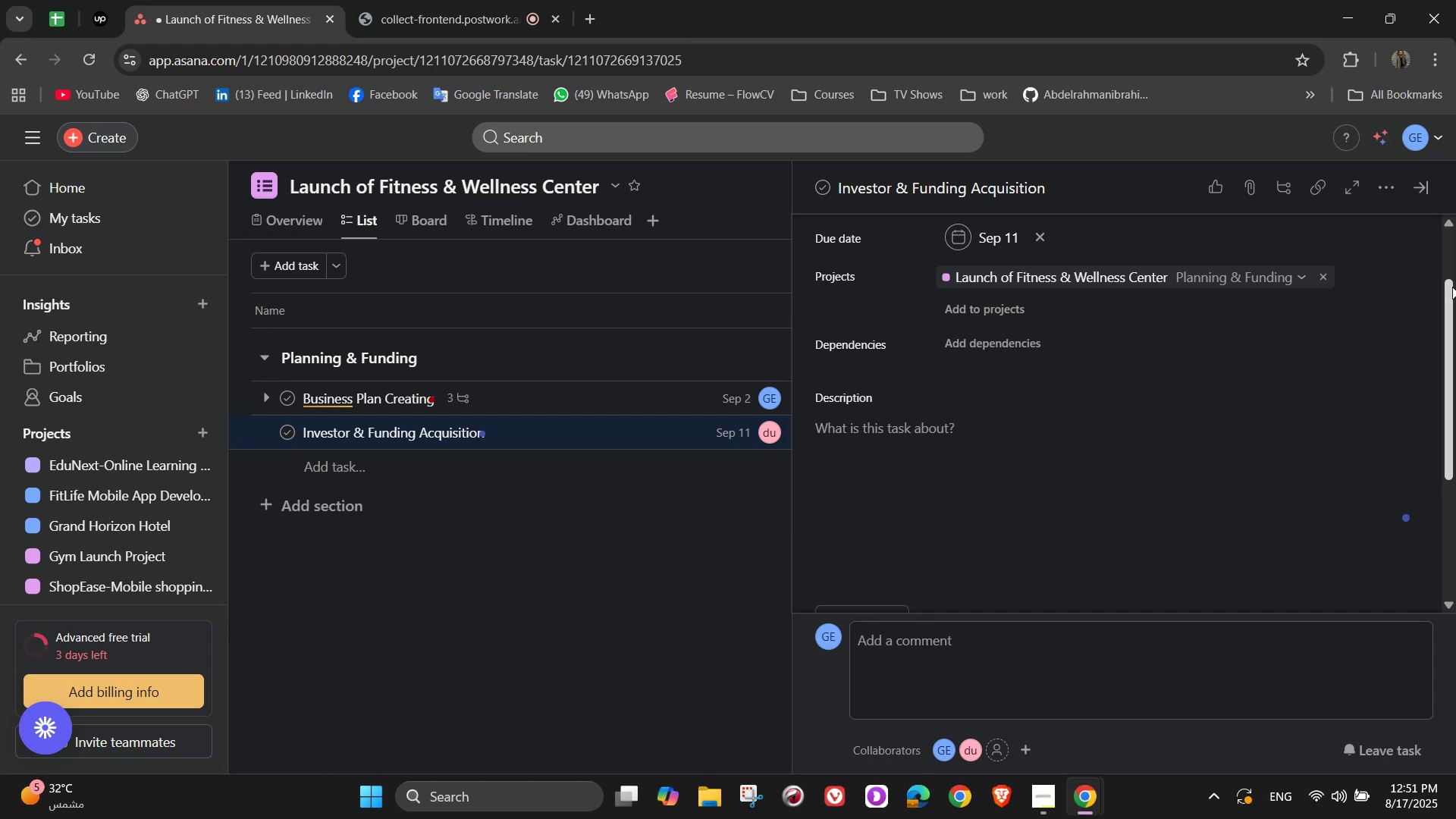 
left_click([1051, 447])
 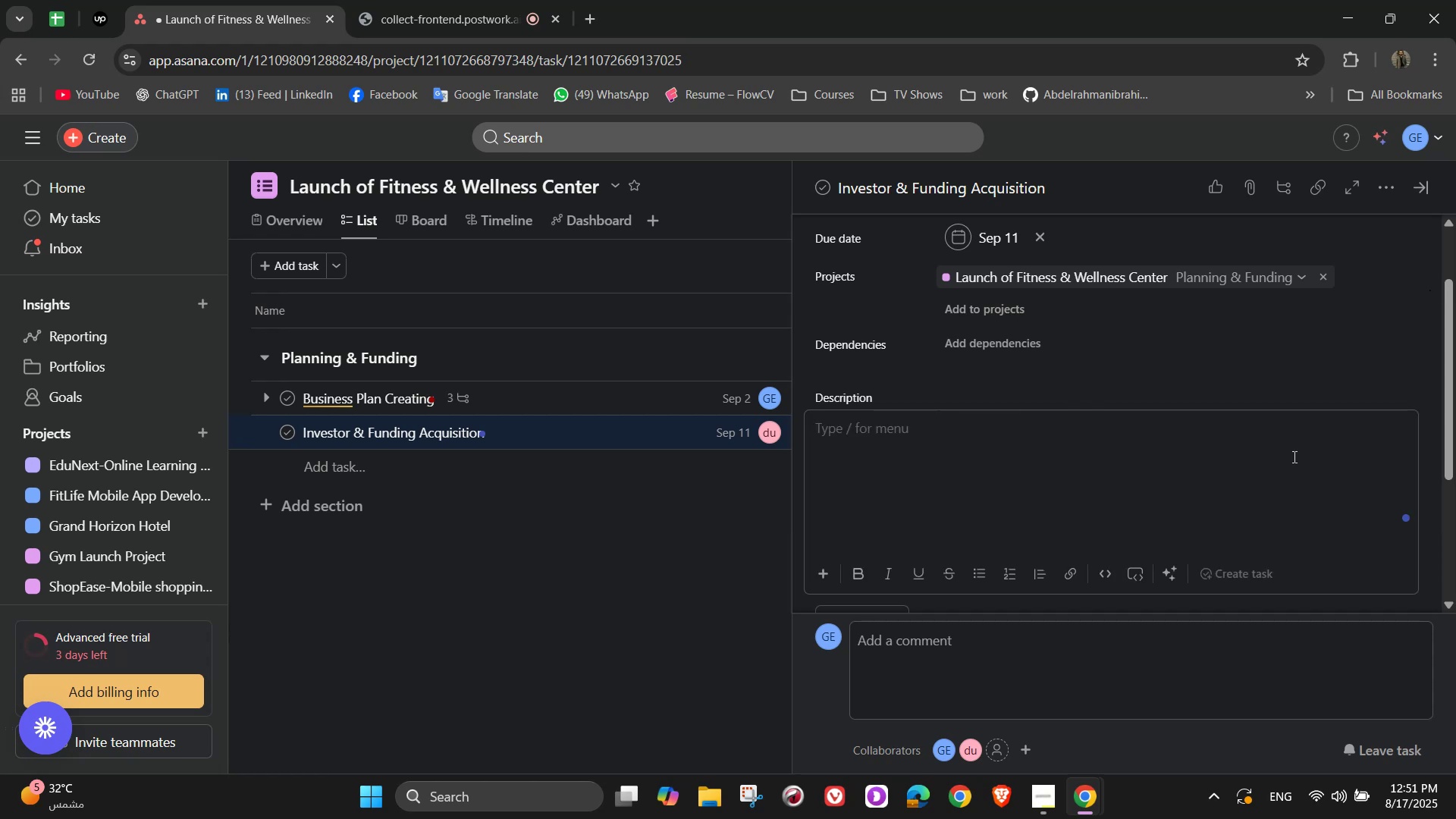 
type(Secure )
 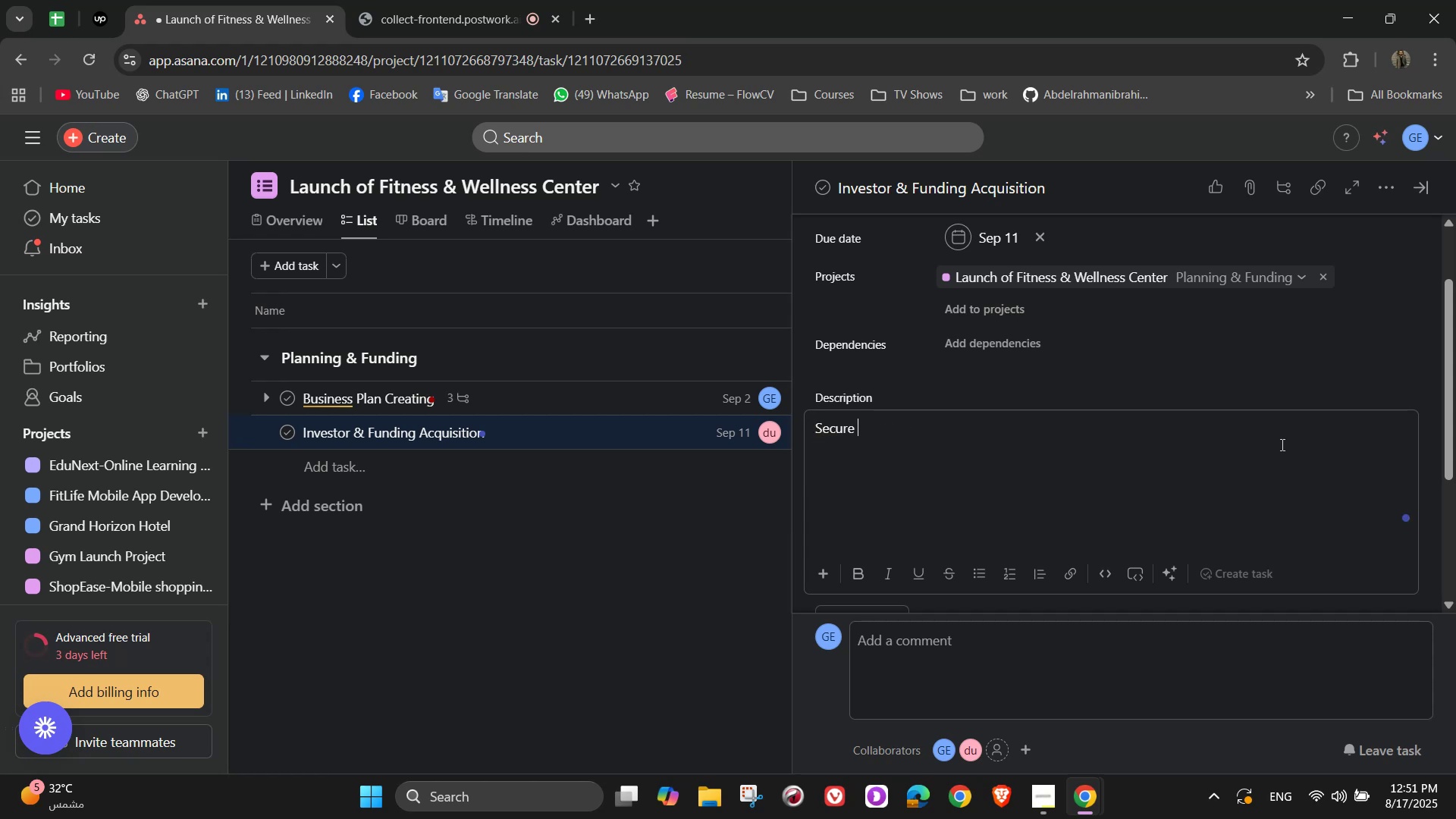 
type(funds needed for setup ands)
key(Backspace)
type( )
 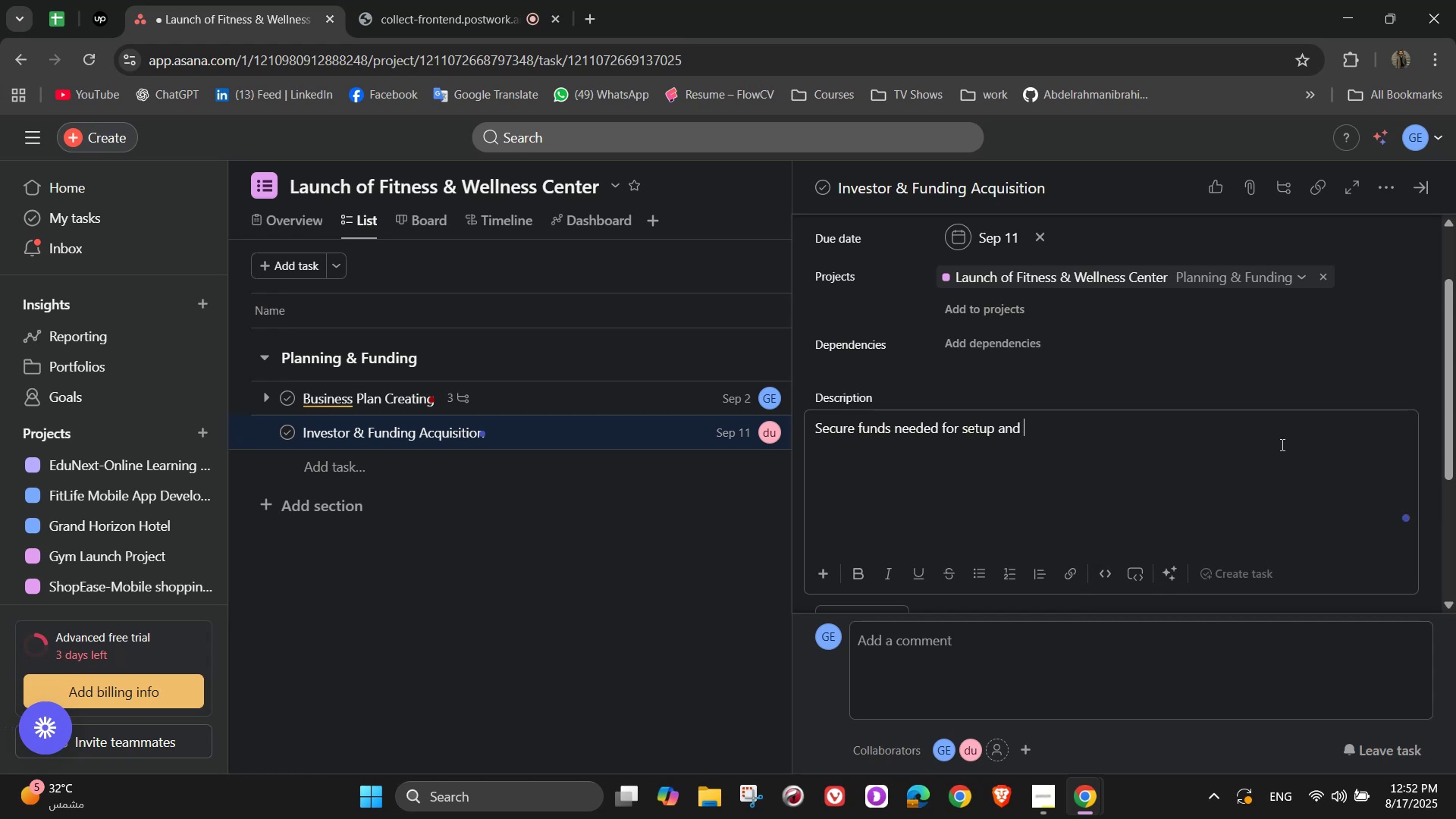 
type(launch)
 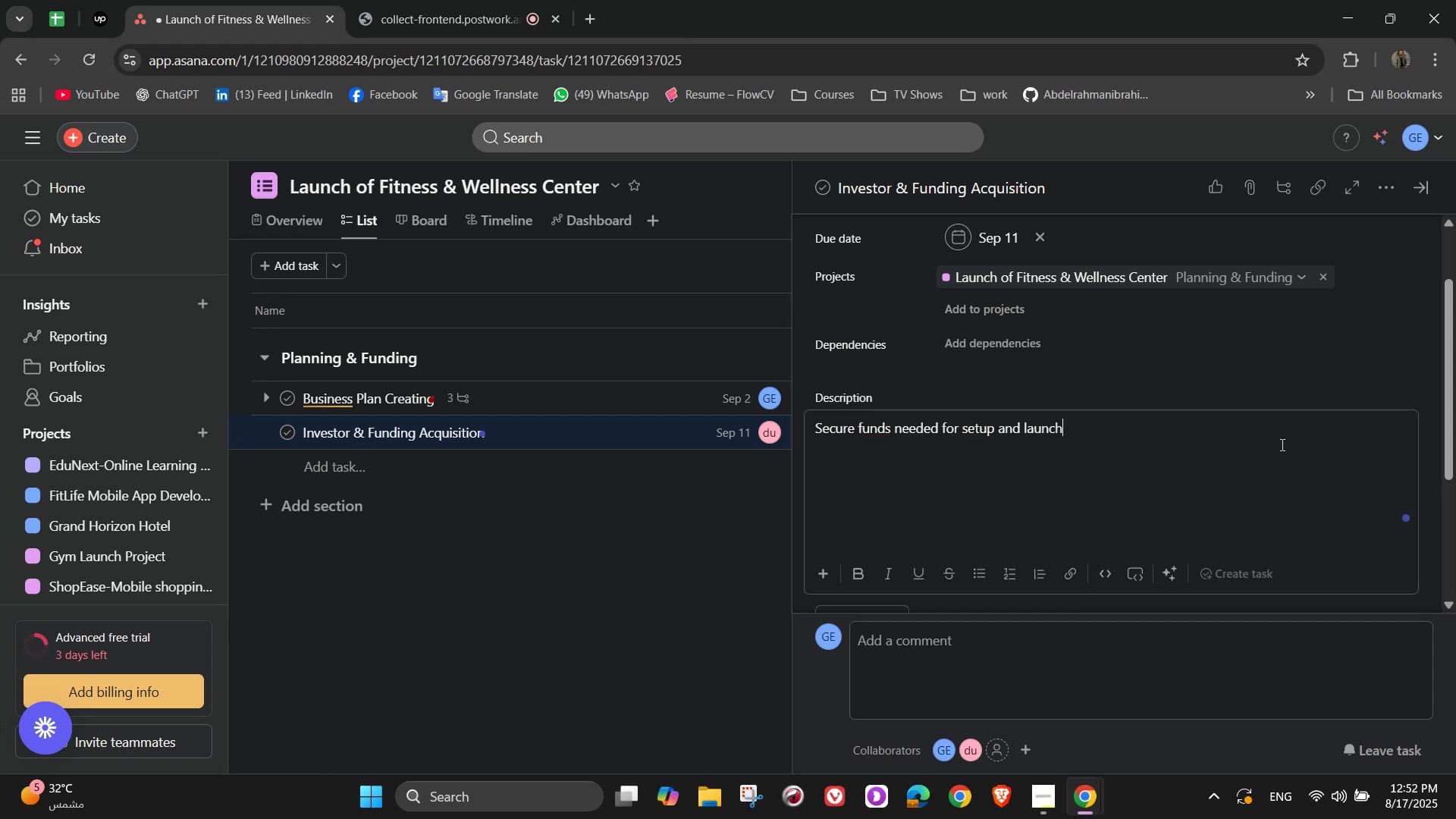 
wait(5.87)
 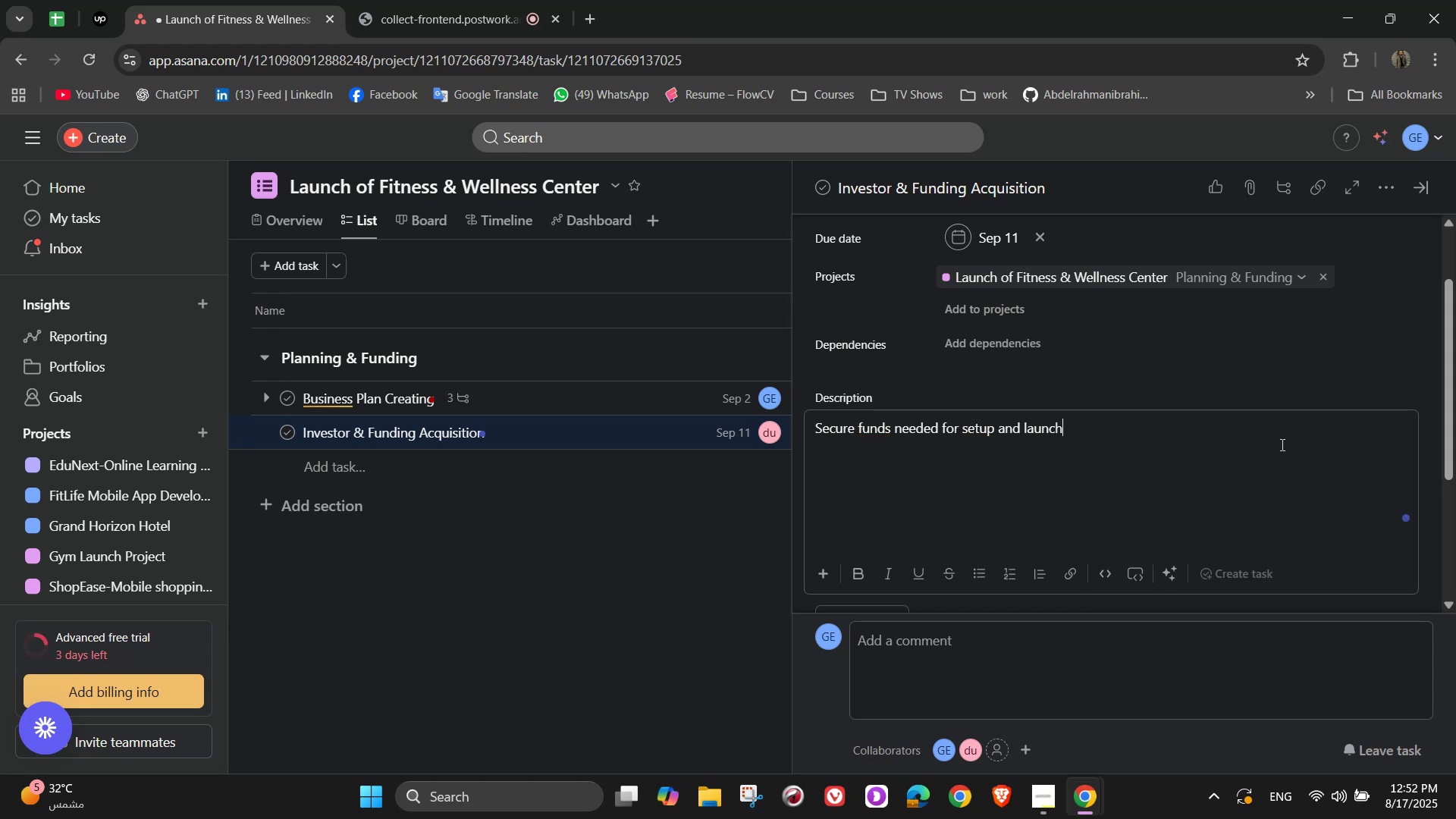 
scroll: coordinate [1182, 411], scroll_direction: down, amount: 1.0
 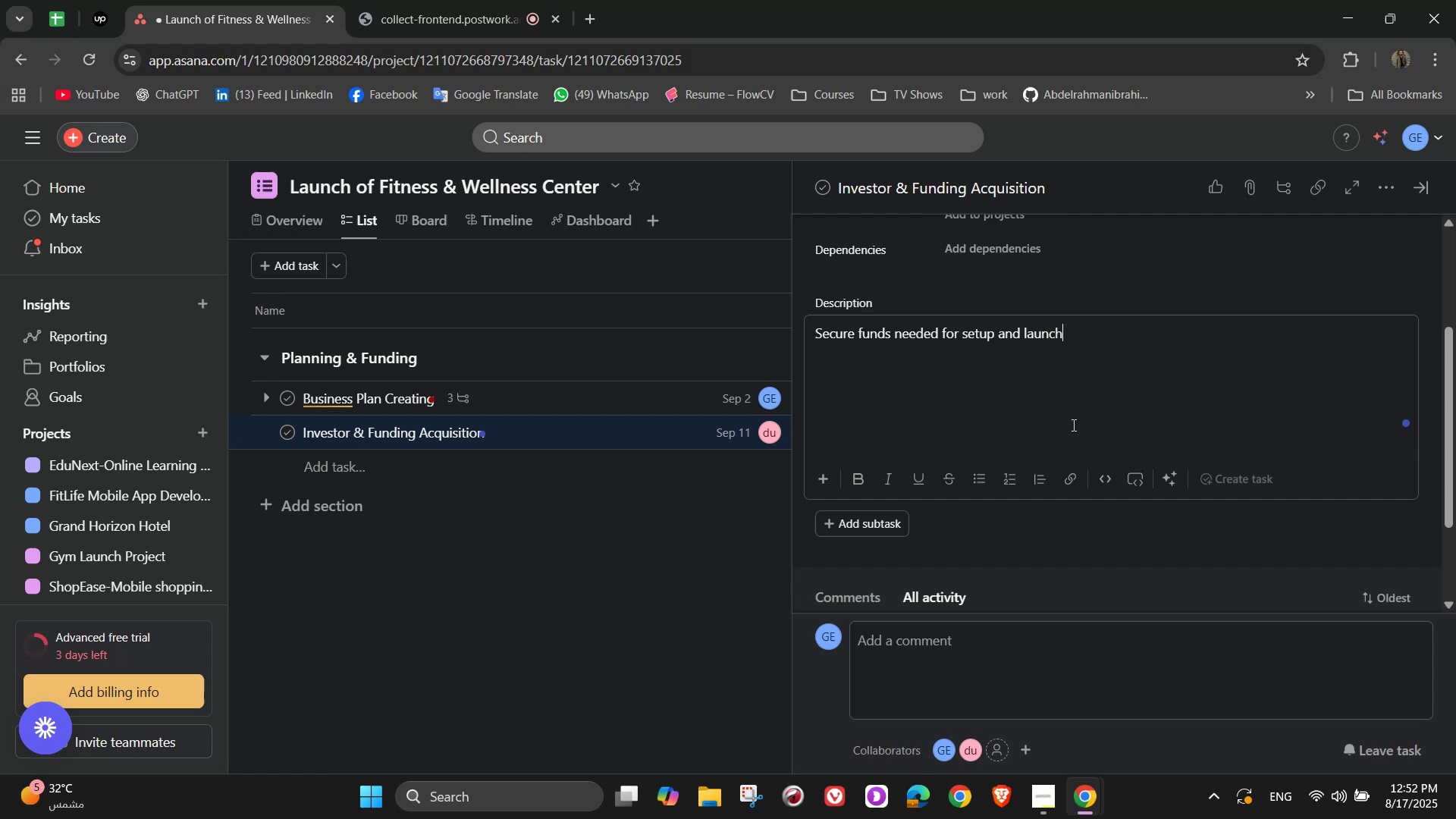 
wait(9.26)
 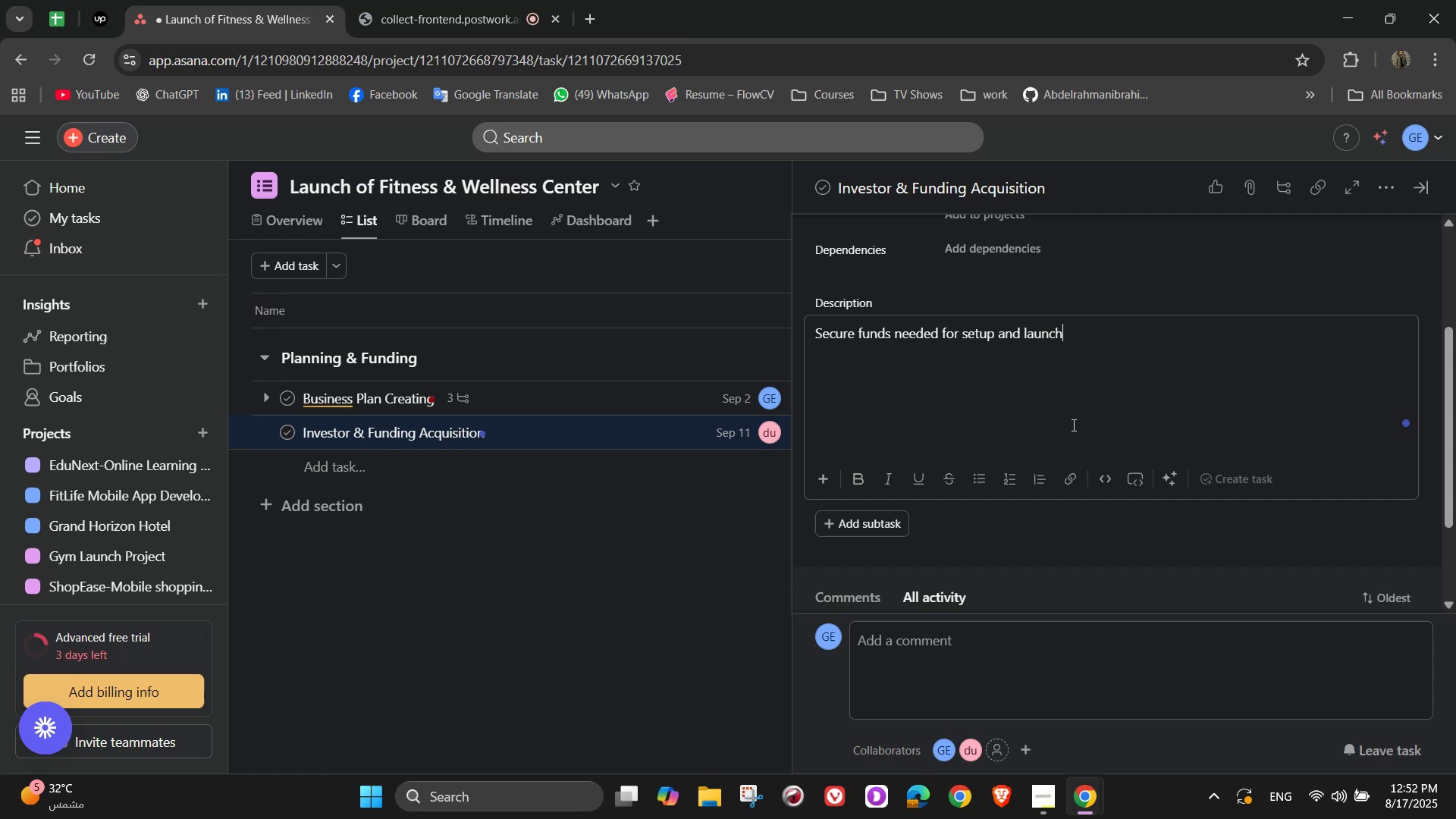 
scroll: coordinate [1072, 425], scroll_direction: up, amount: 1.0
 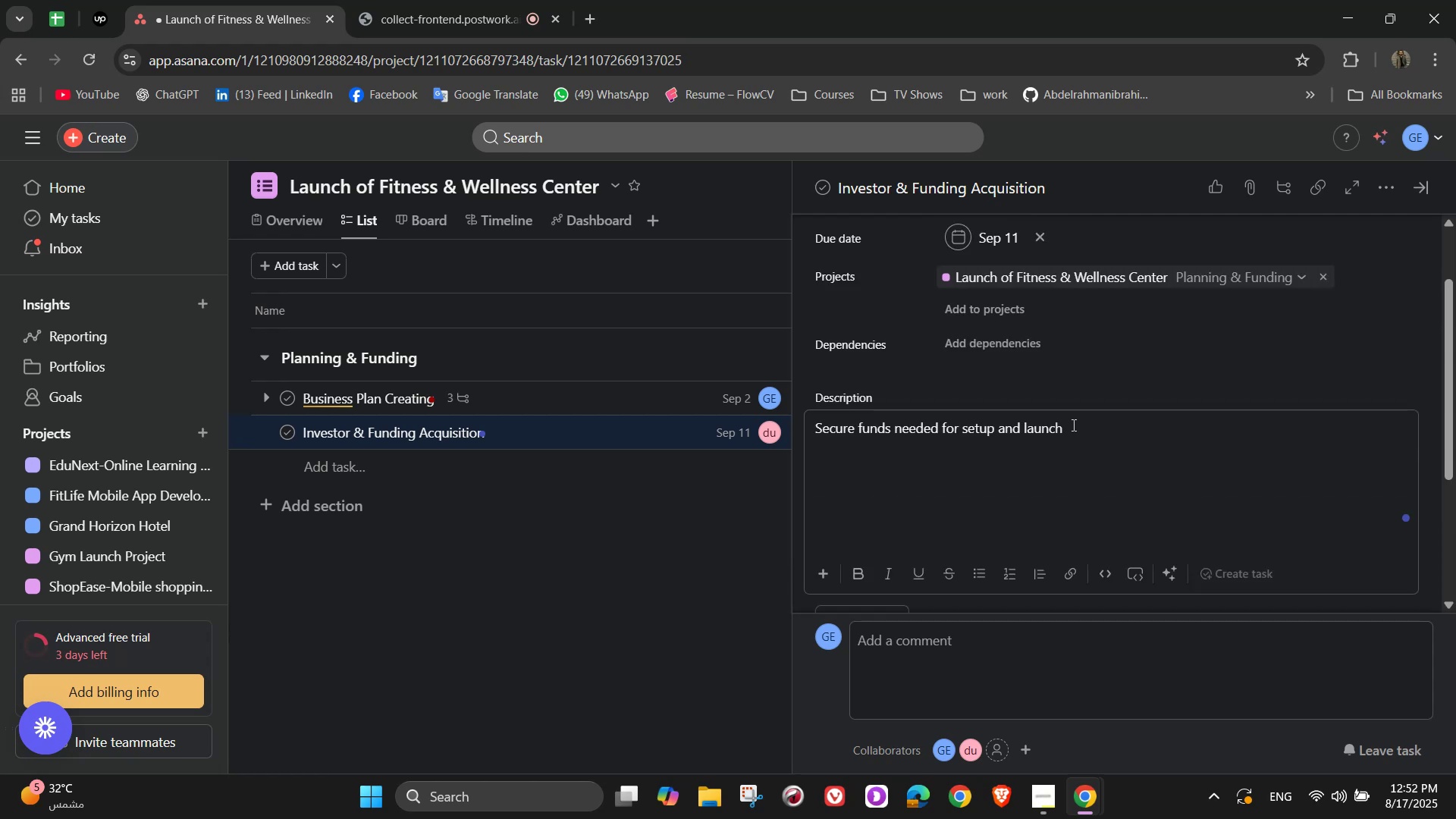 
scroll: coordinate [1072, 425], scroll_direction: down, amount: 2.0
 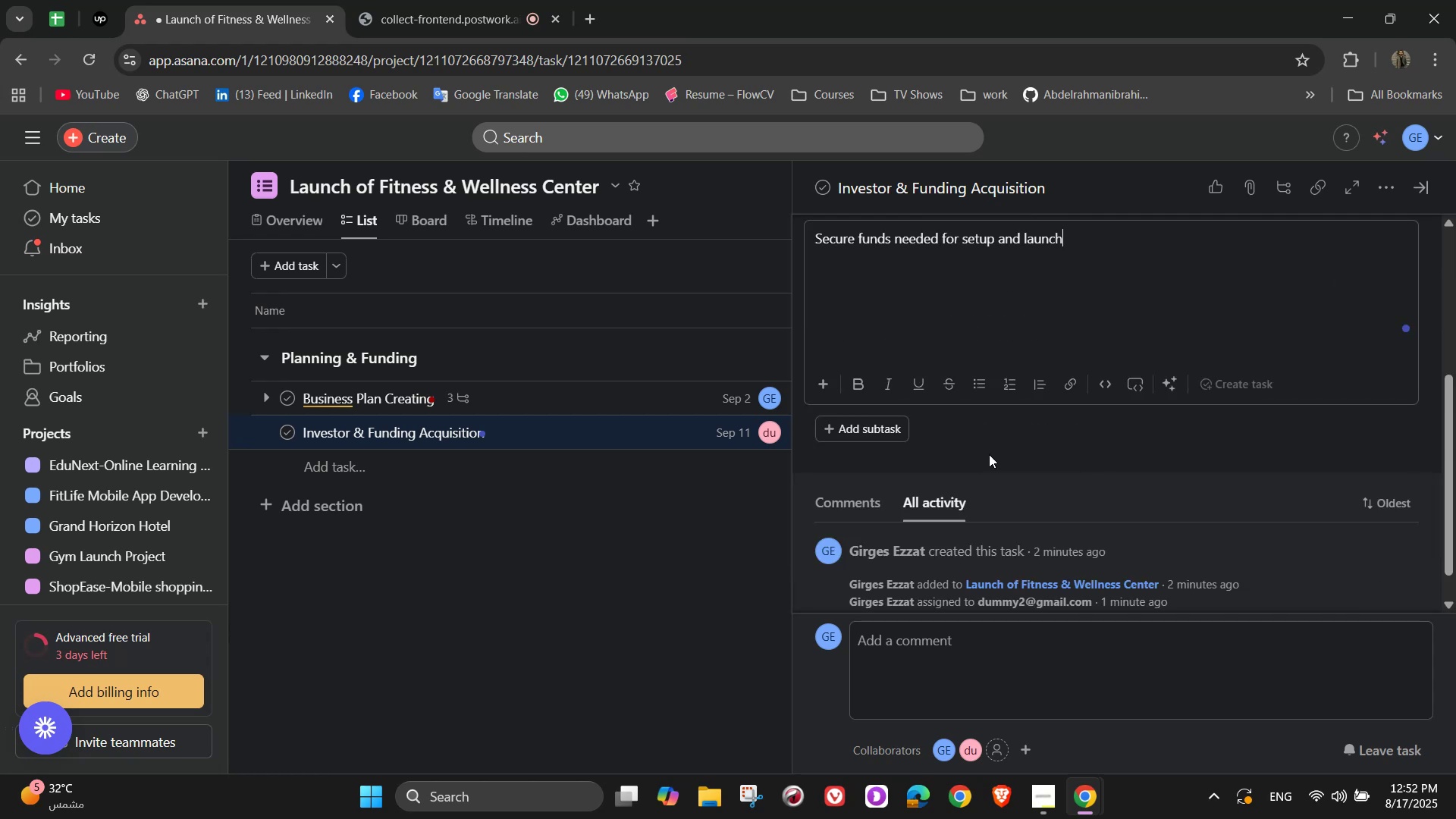 
left_click([976, 460])
 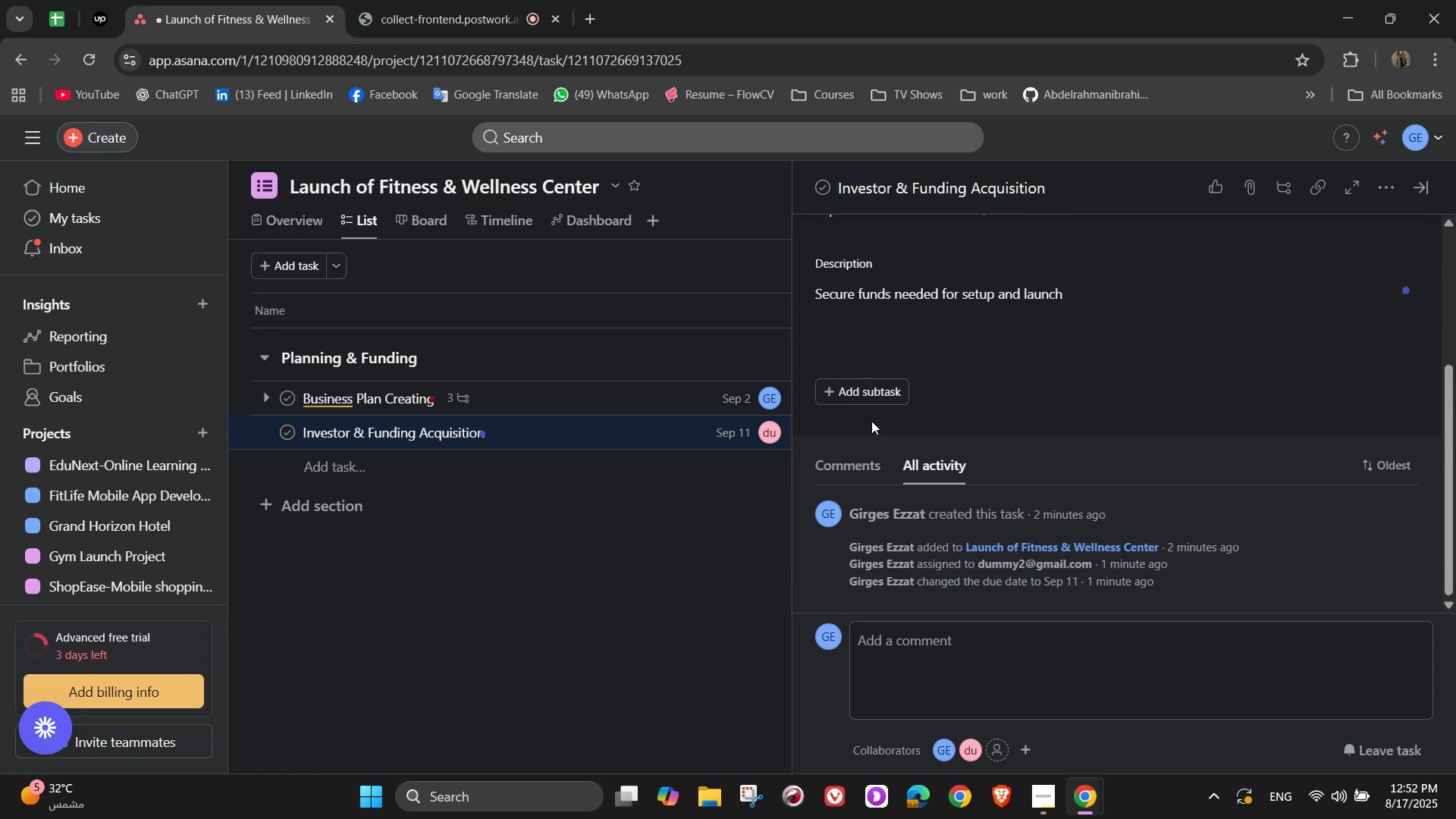 
left_click([840, 396])
 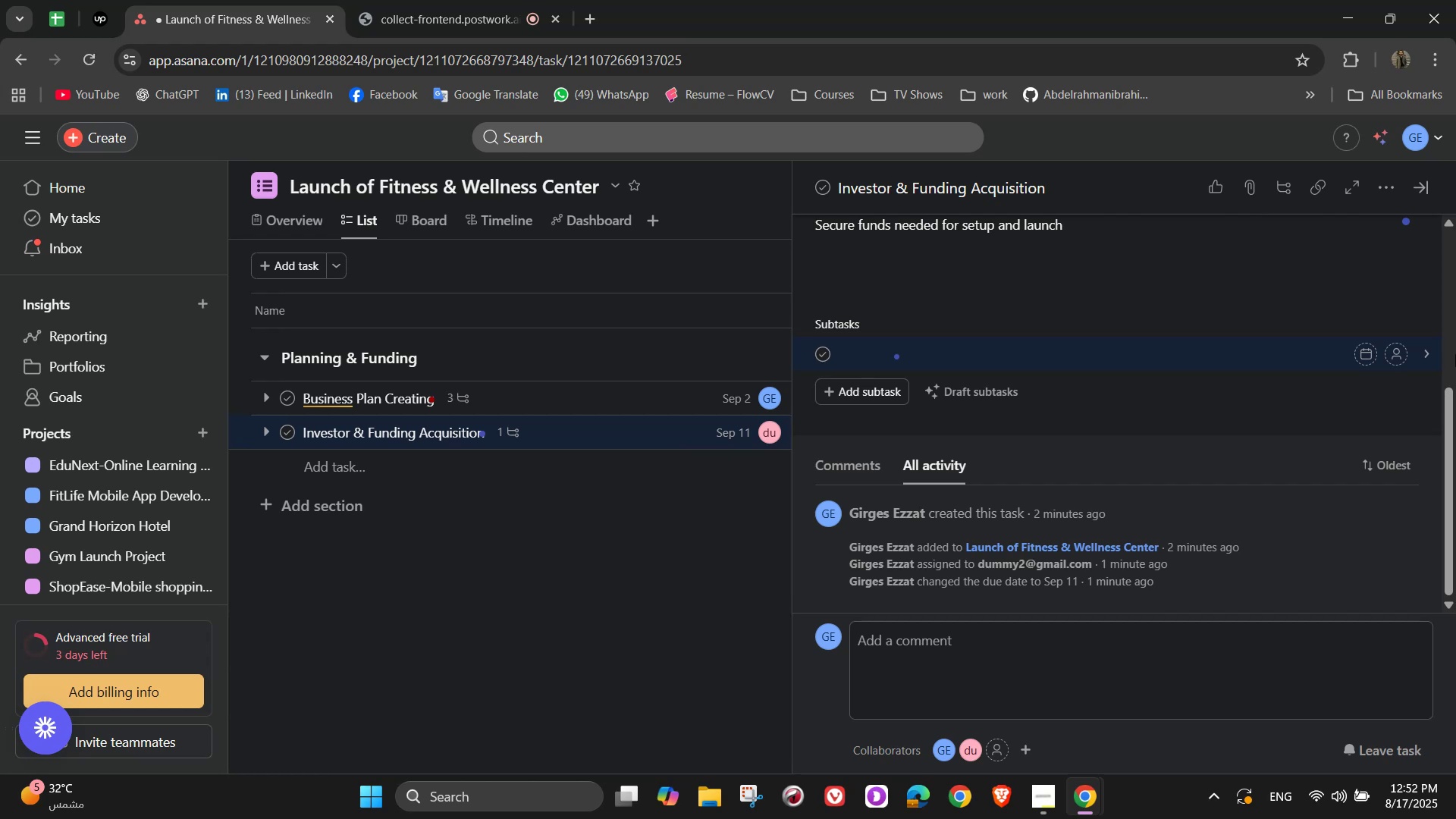 
wait(8.49)
 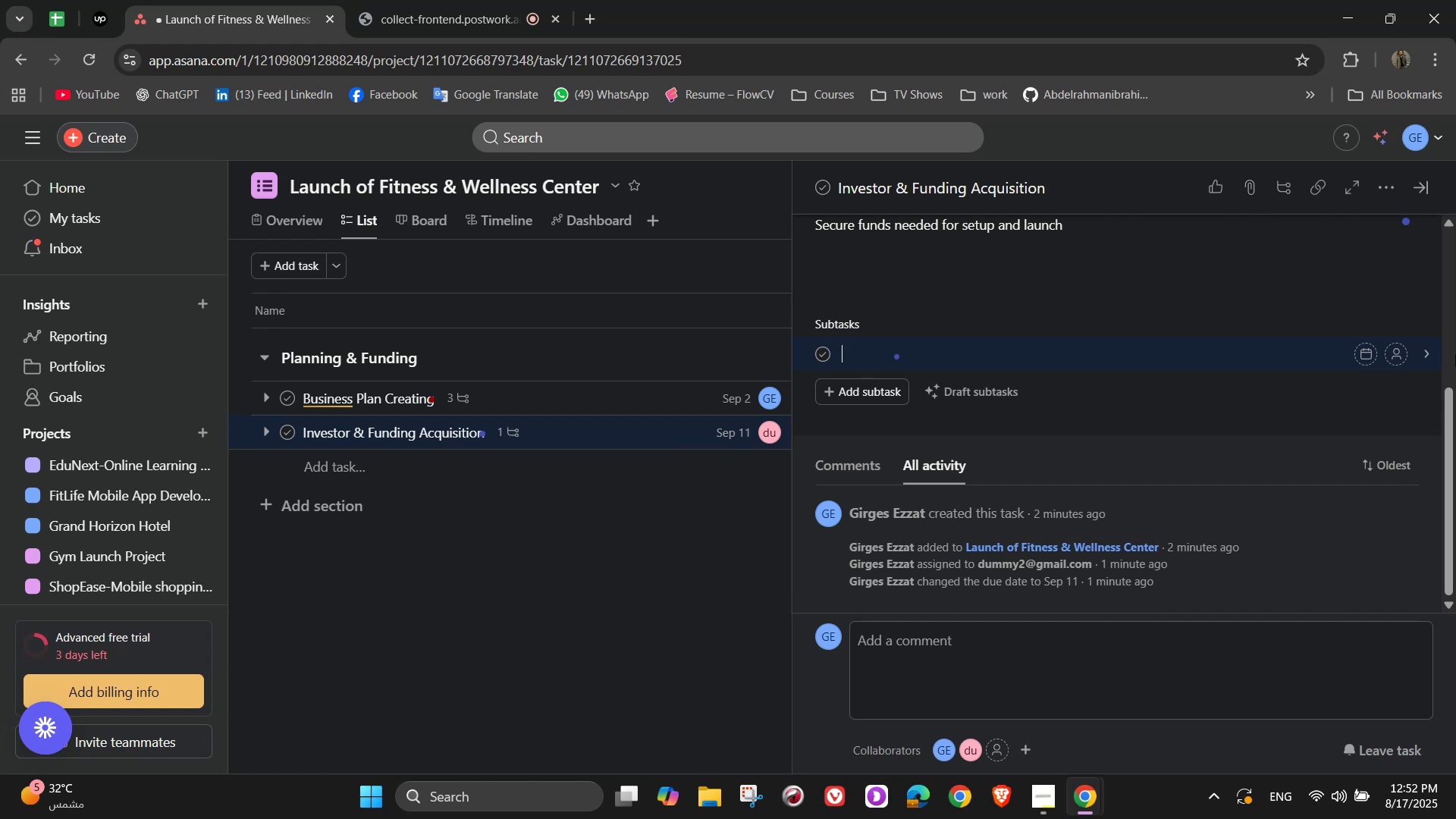 
type(Pin)
key(Backspace)
type(tch to investore)
key(Backspace)
type(s)
 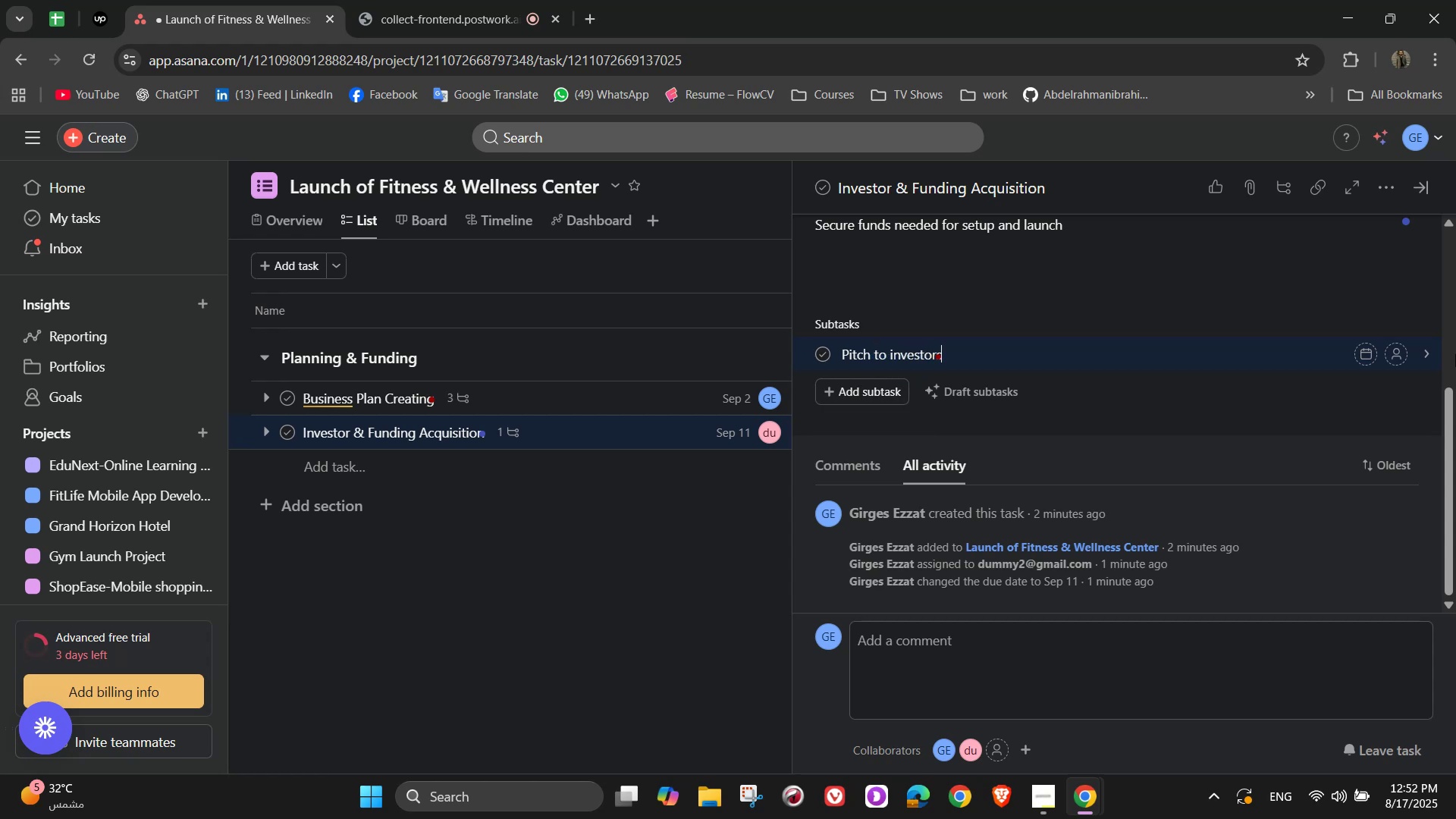 
key(Enter)
 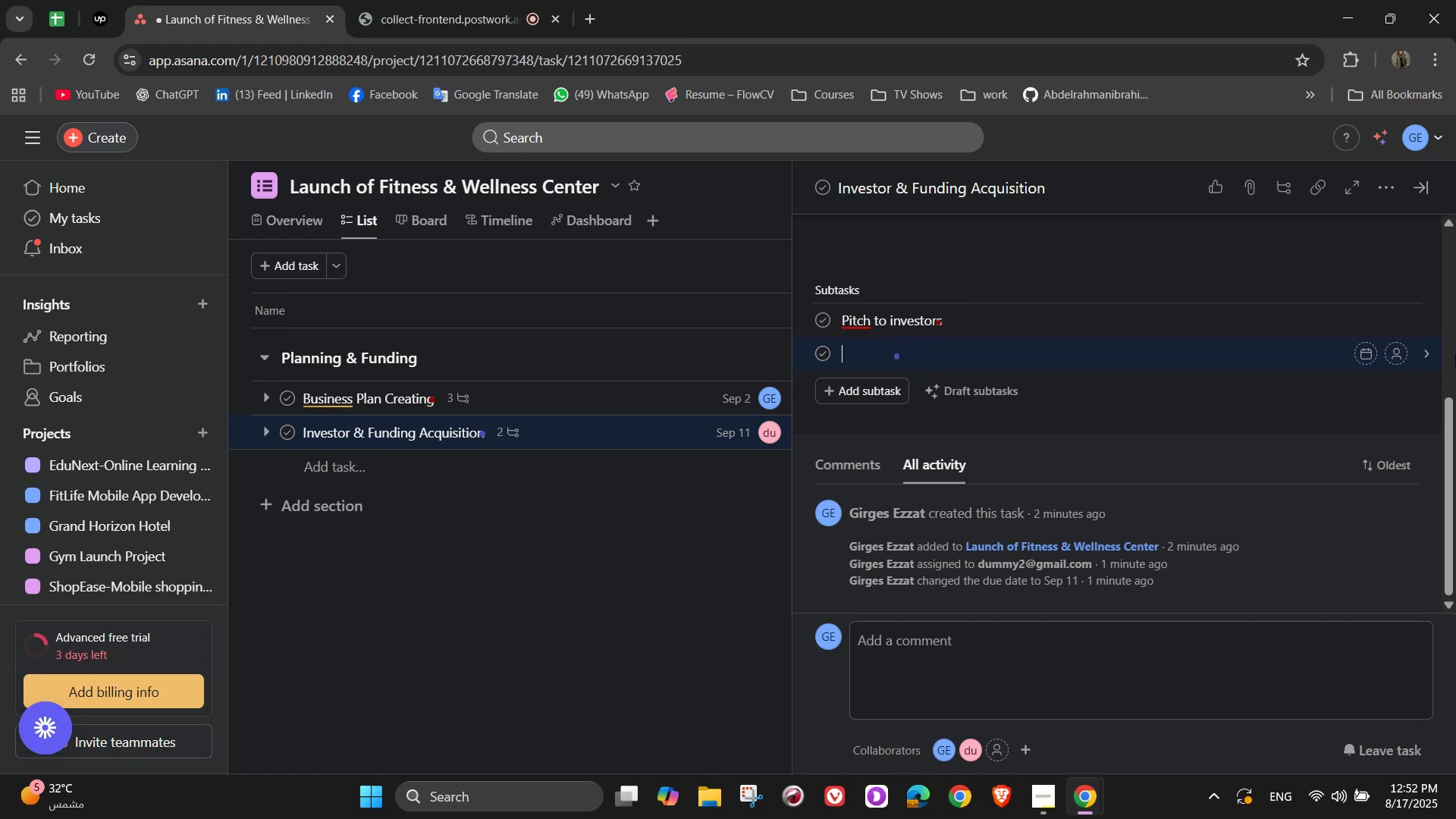 
wait(5.99)
 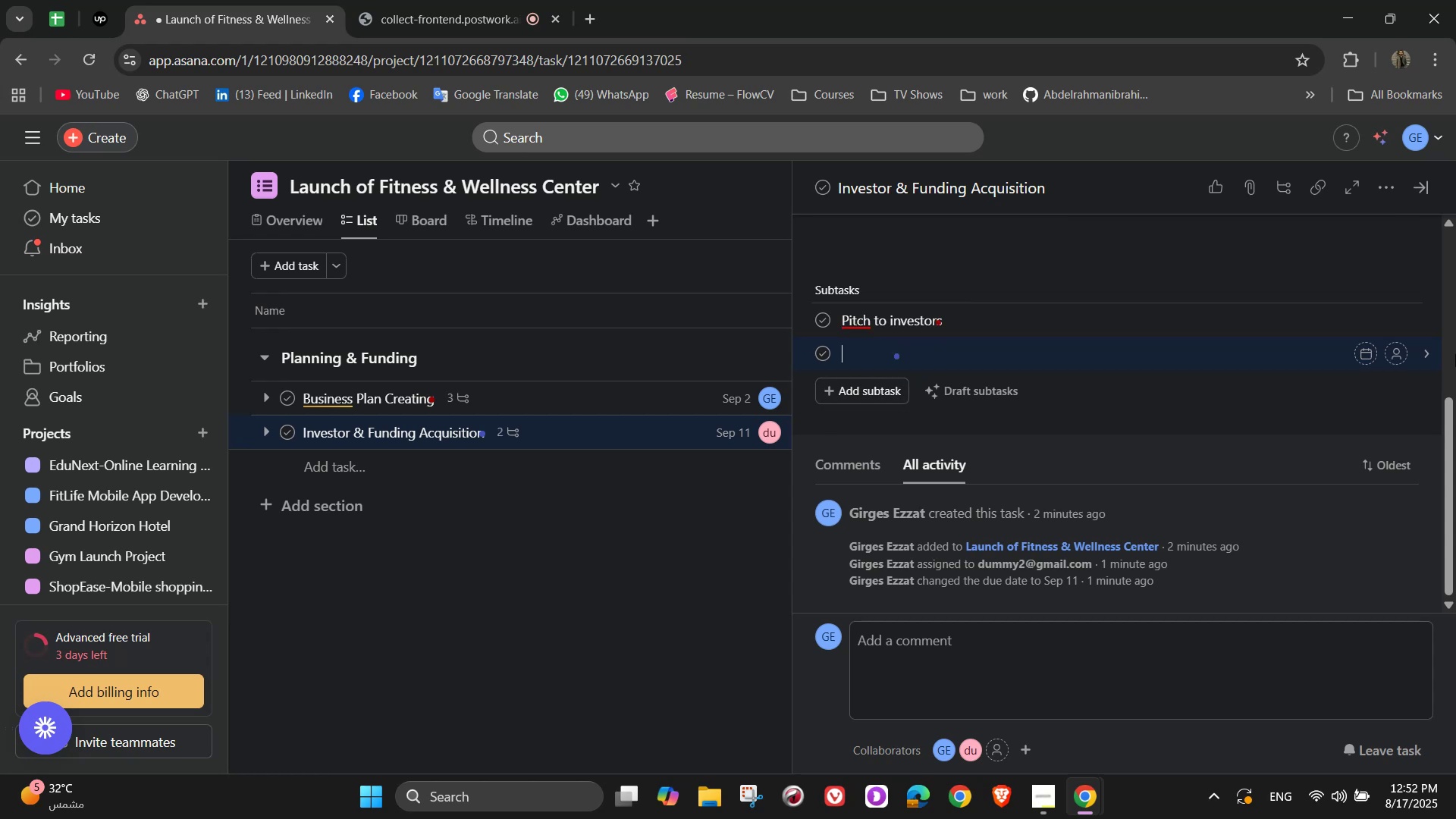 
type(Apply for small)
 